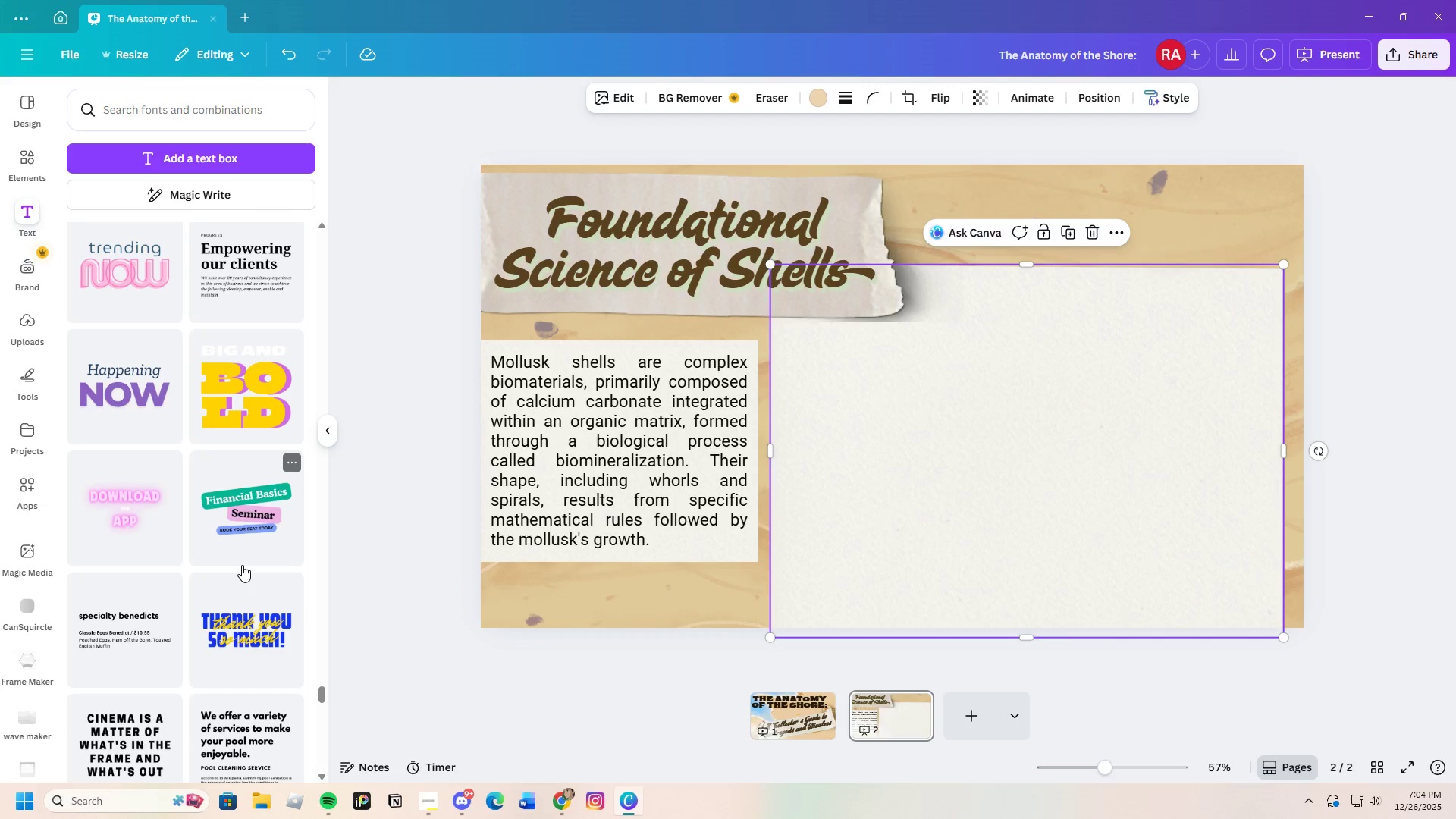 
wait(8.29)
 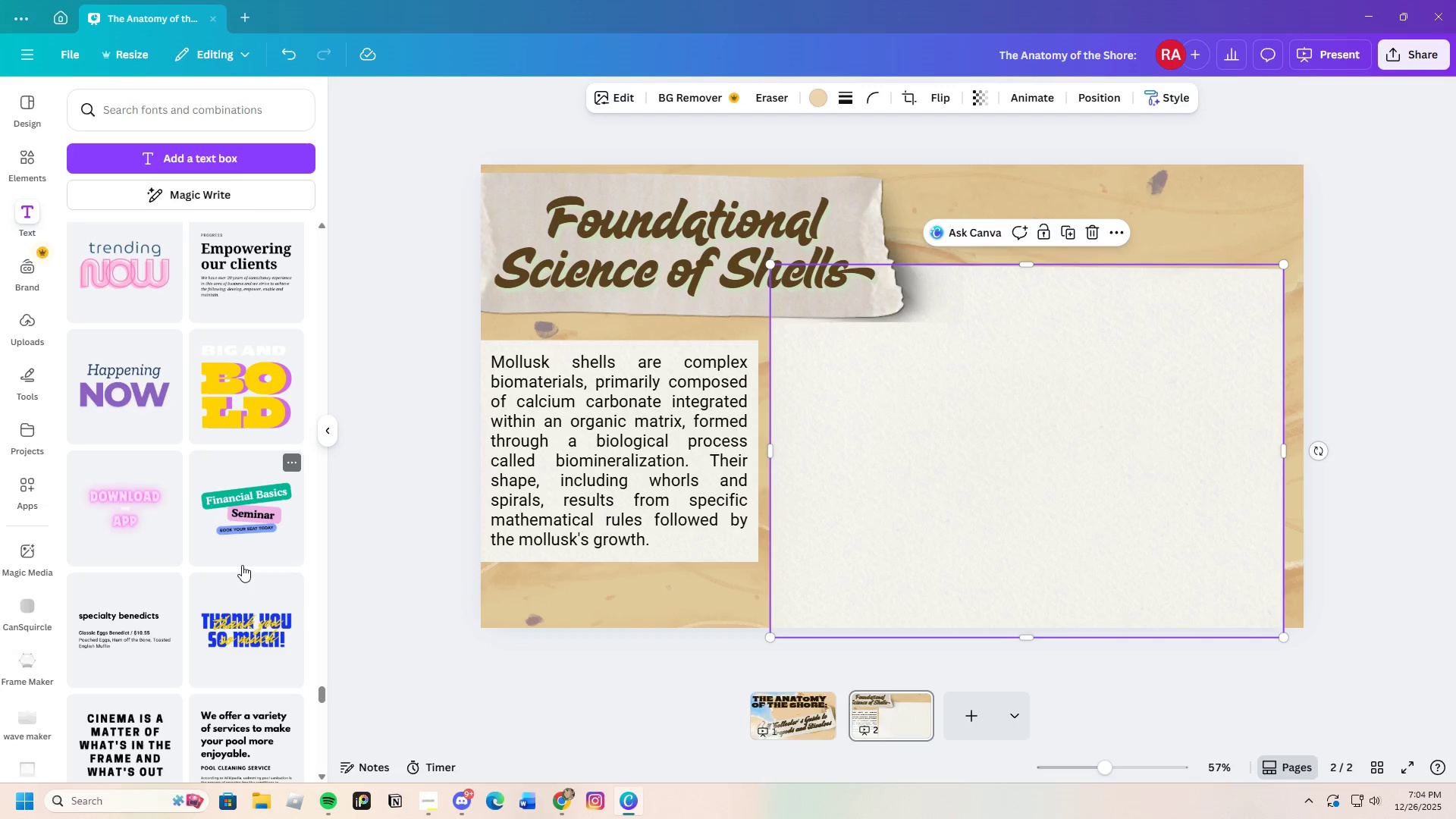 
scroll: coordinate [160, 547], scroll_direction: up, amount: 10.0
 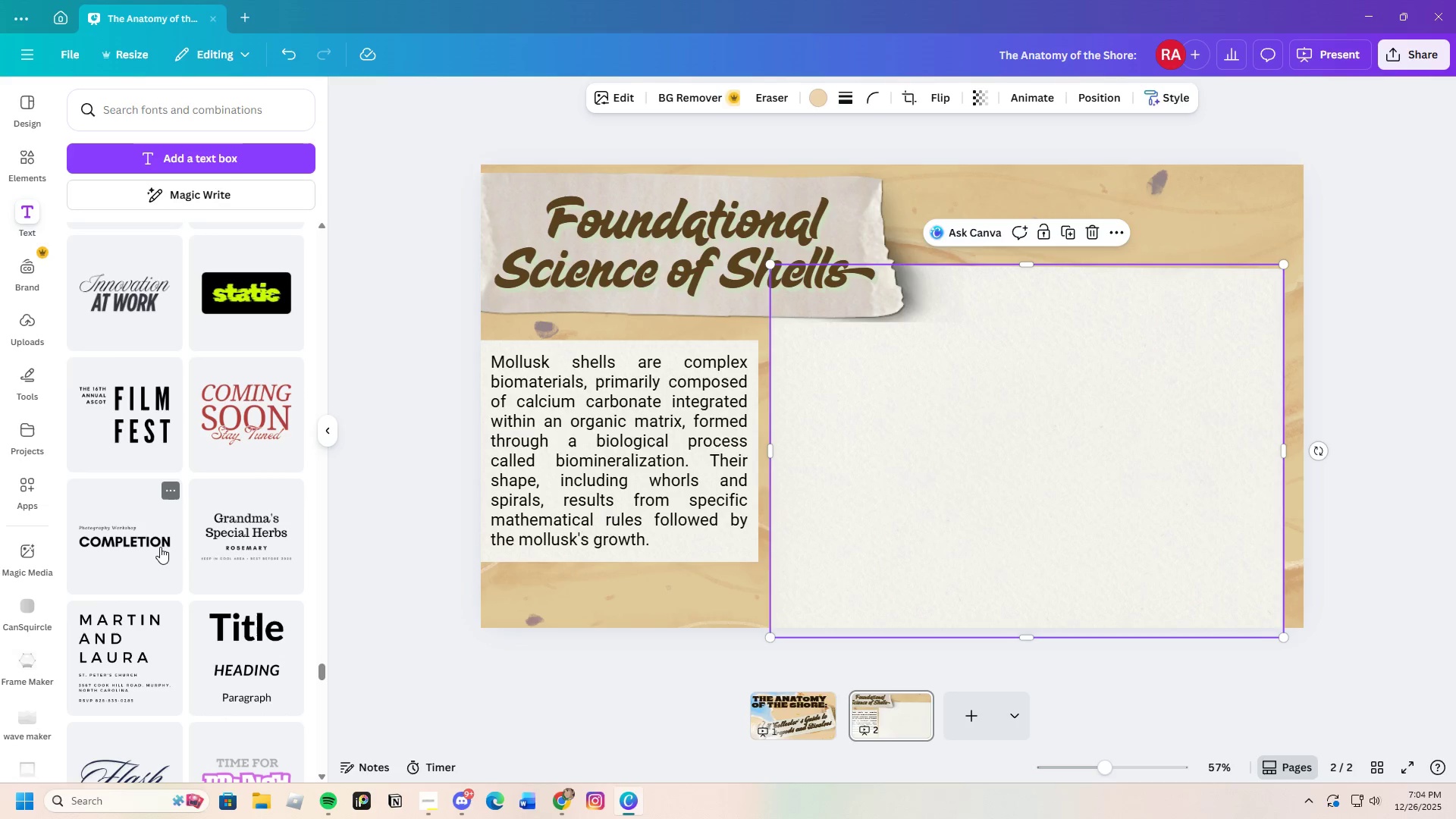 
scroll: coordinate [160, 547], scroll_direction: up, amount: 5.0
 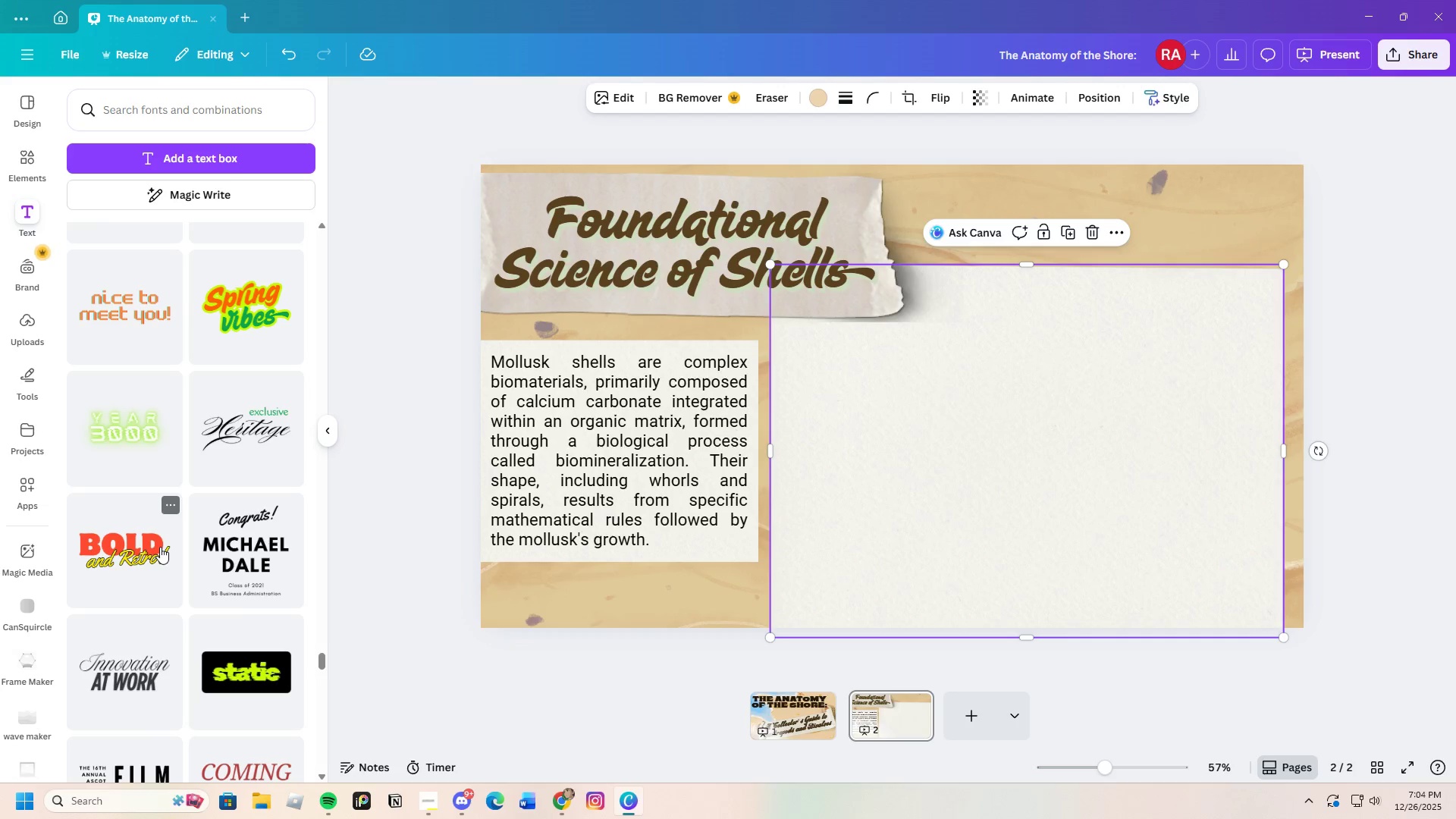 
scroll: coordinate [160, 547], scroll_direction: down, amount: 4.0
 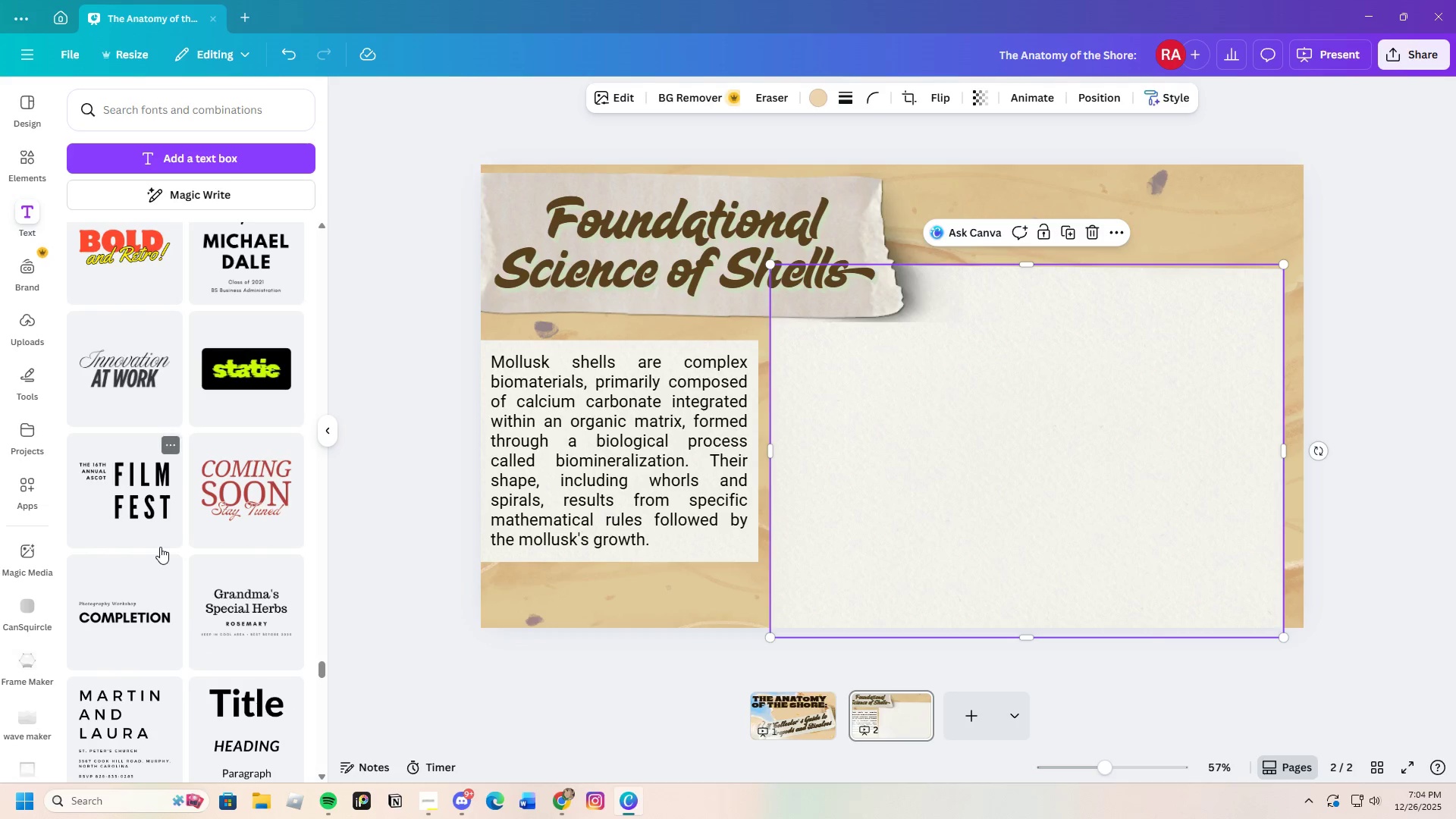 
scroll: coordinate [250, 487], scroll_direction: up, amount: 6.0
 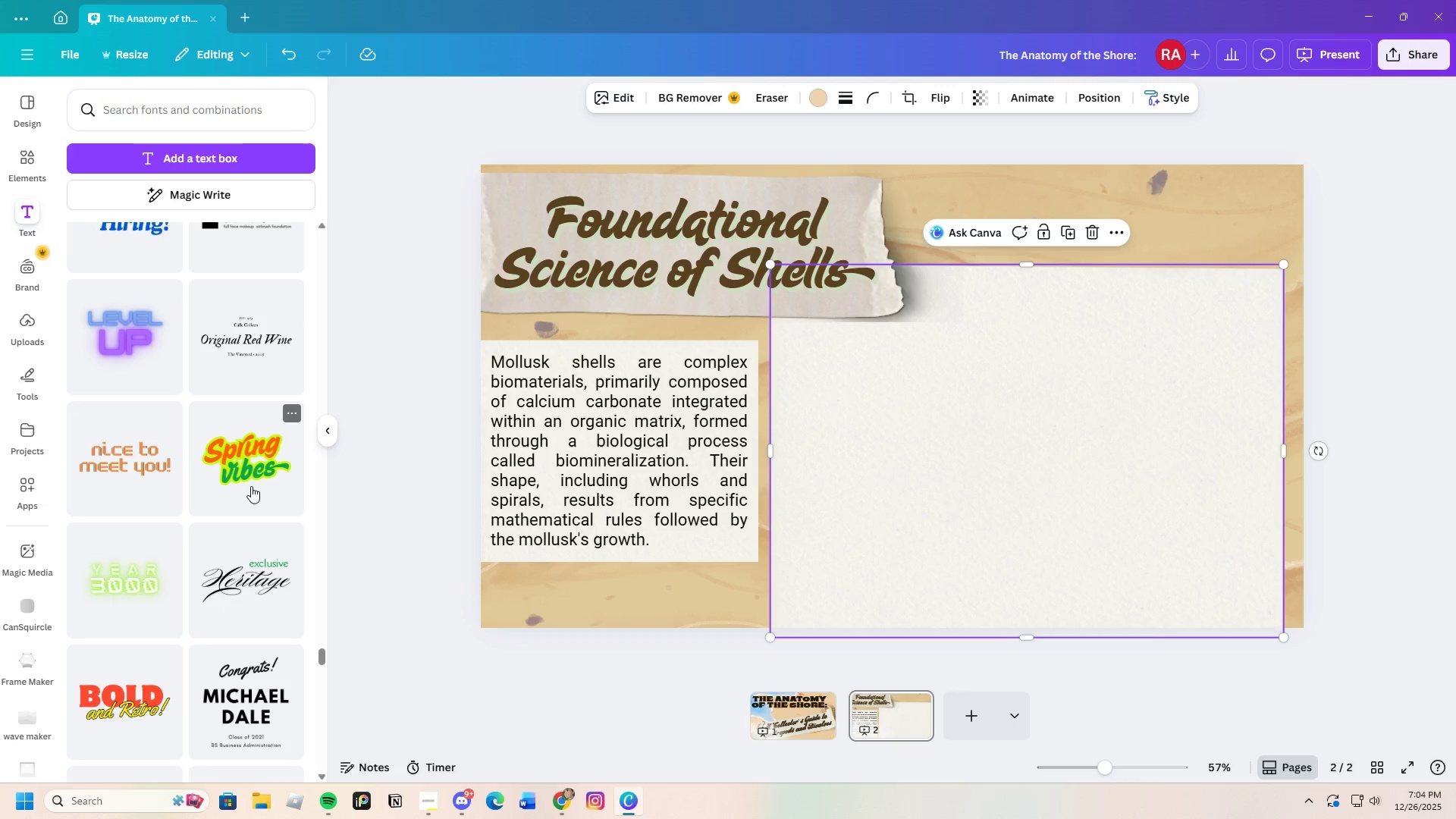 
scroll: coordinate [252, 485], scroll_direction: down, amount: 44.0
 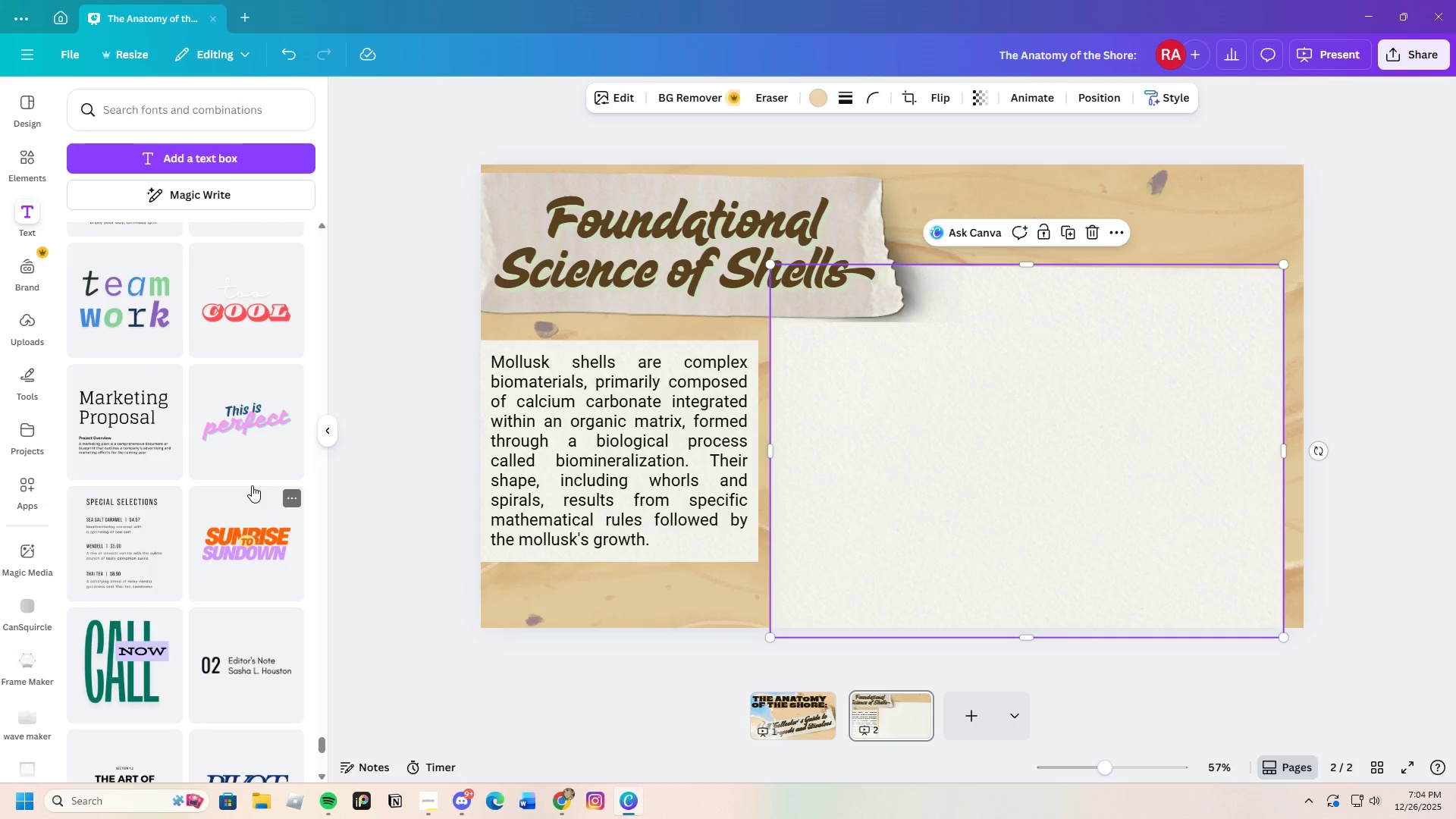 
scroll: coordinate [252, 485], scroll_direction: down, amount: 4.0
 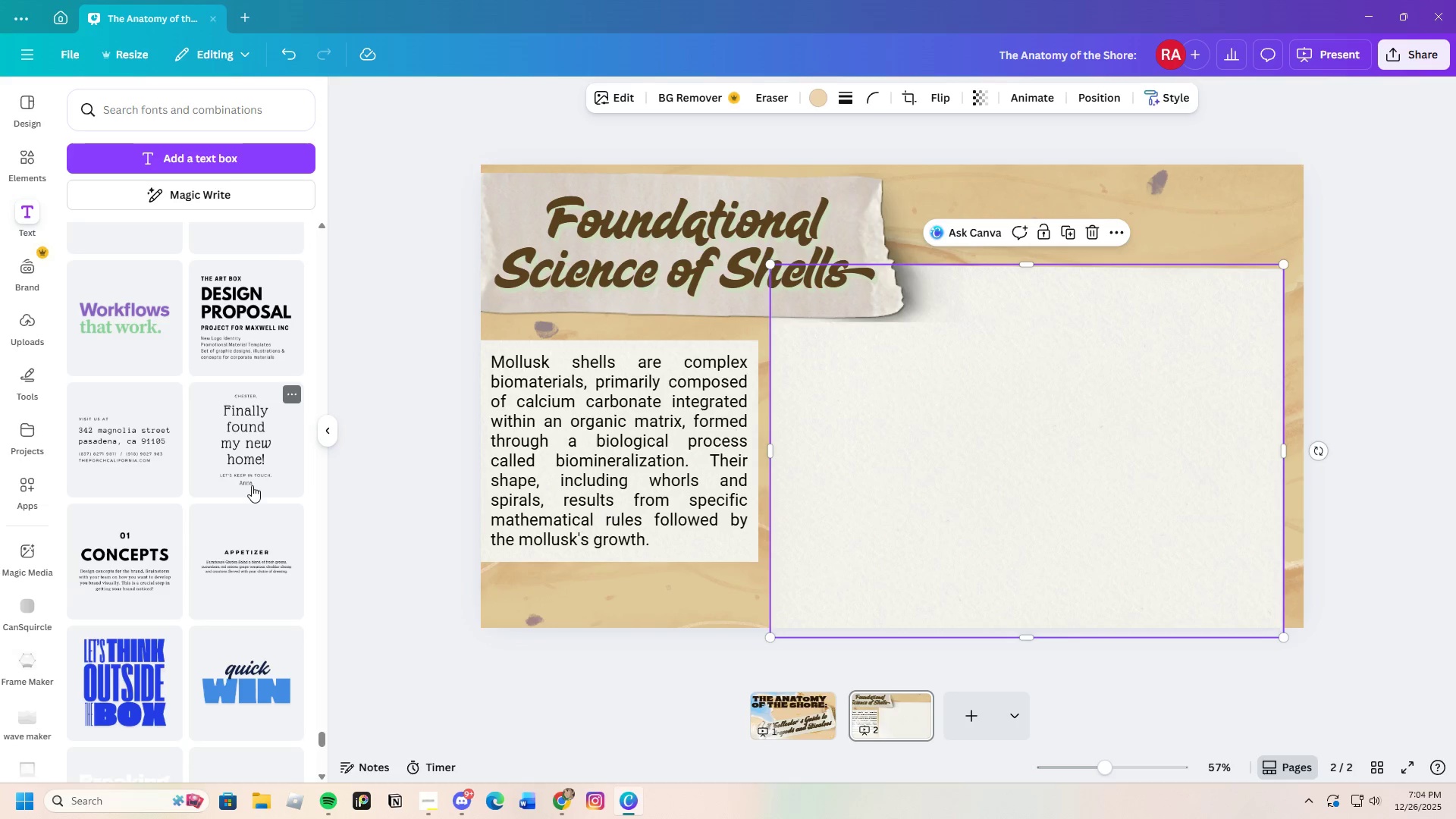 
left_click([228, 331])
 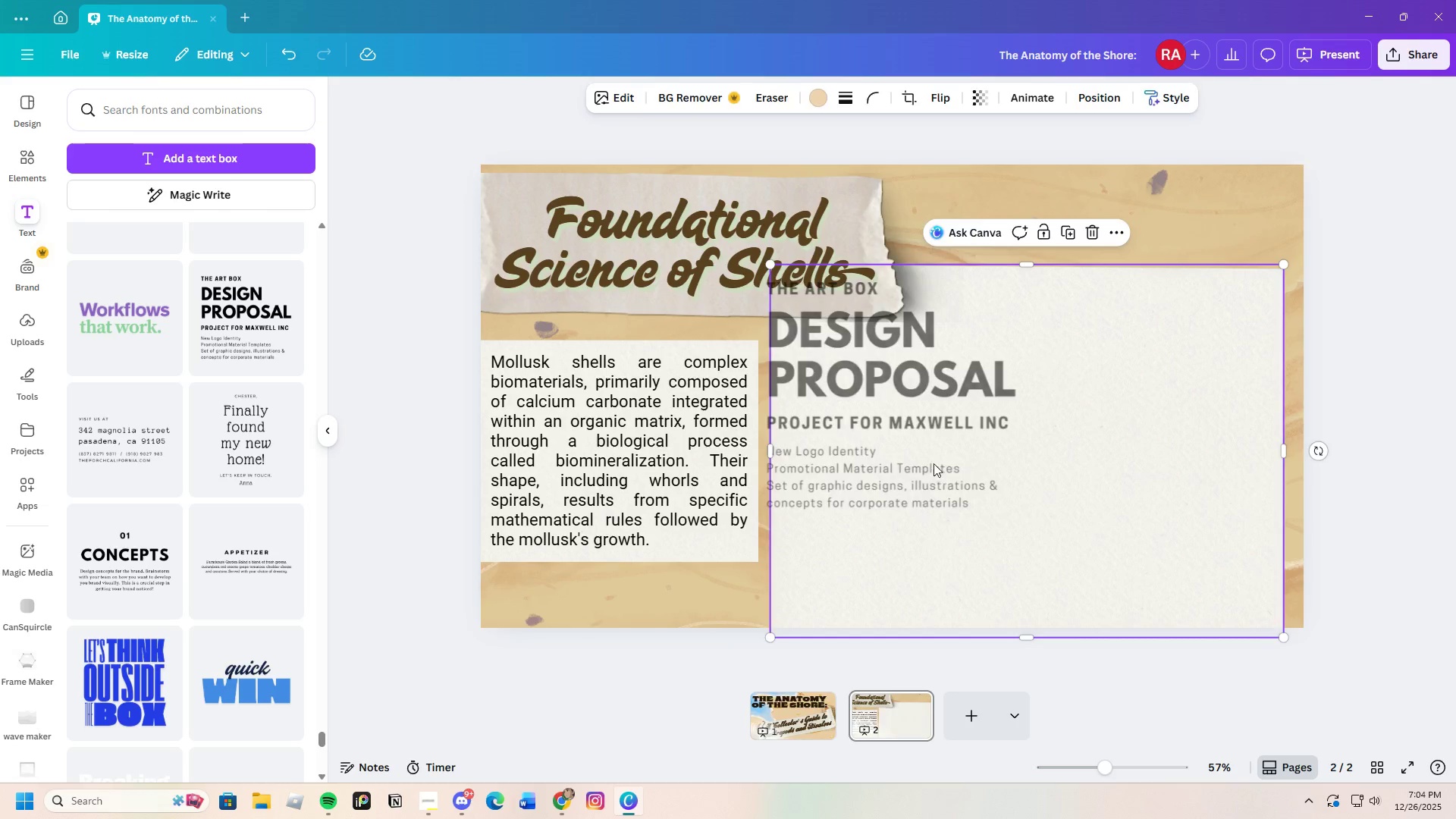 
left_click_drag(start_coordinate=[904, 428], to_coordinate=[983, 478])
 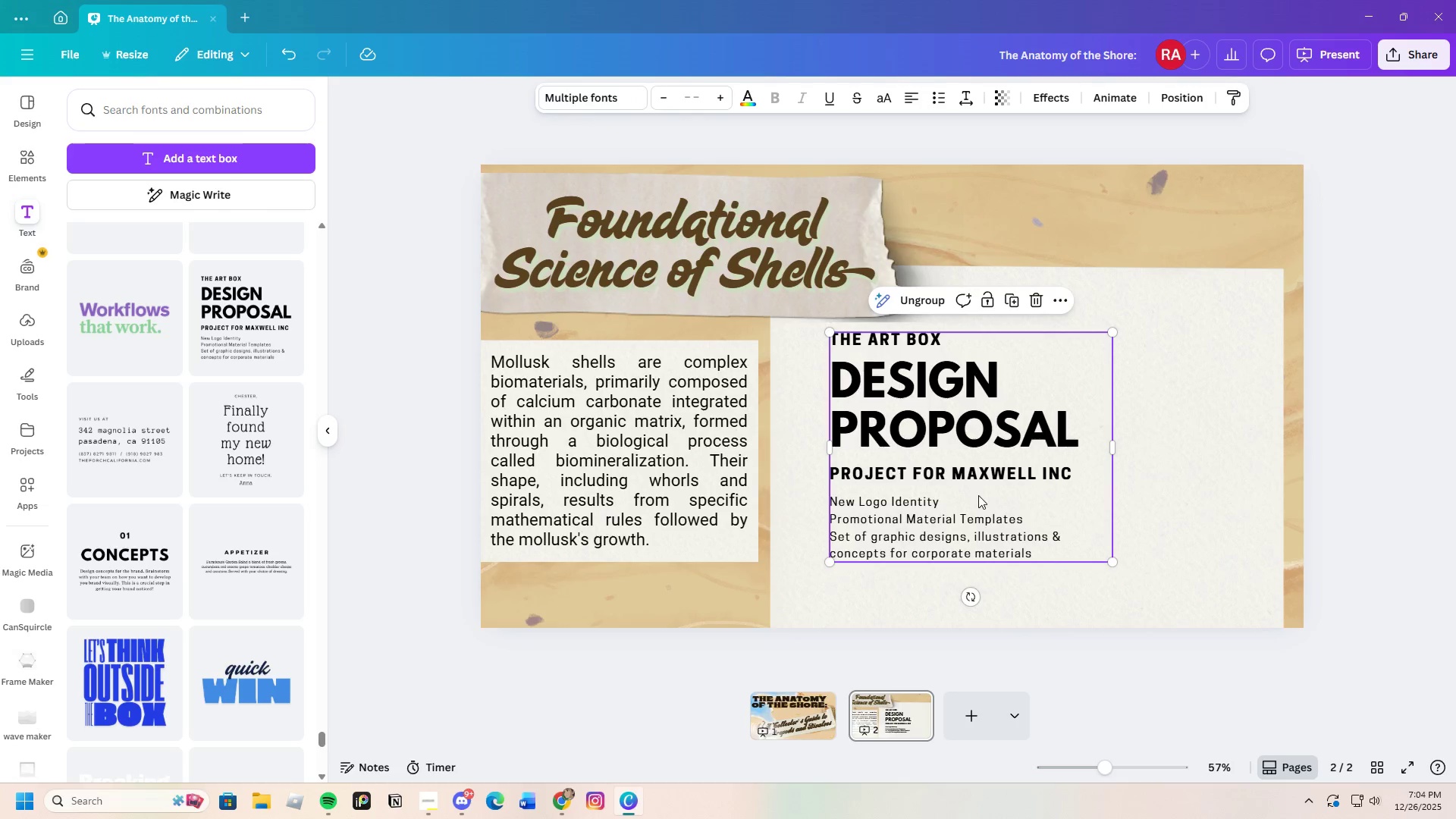 
left_click([978, 496])
 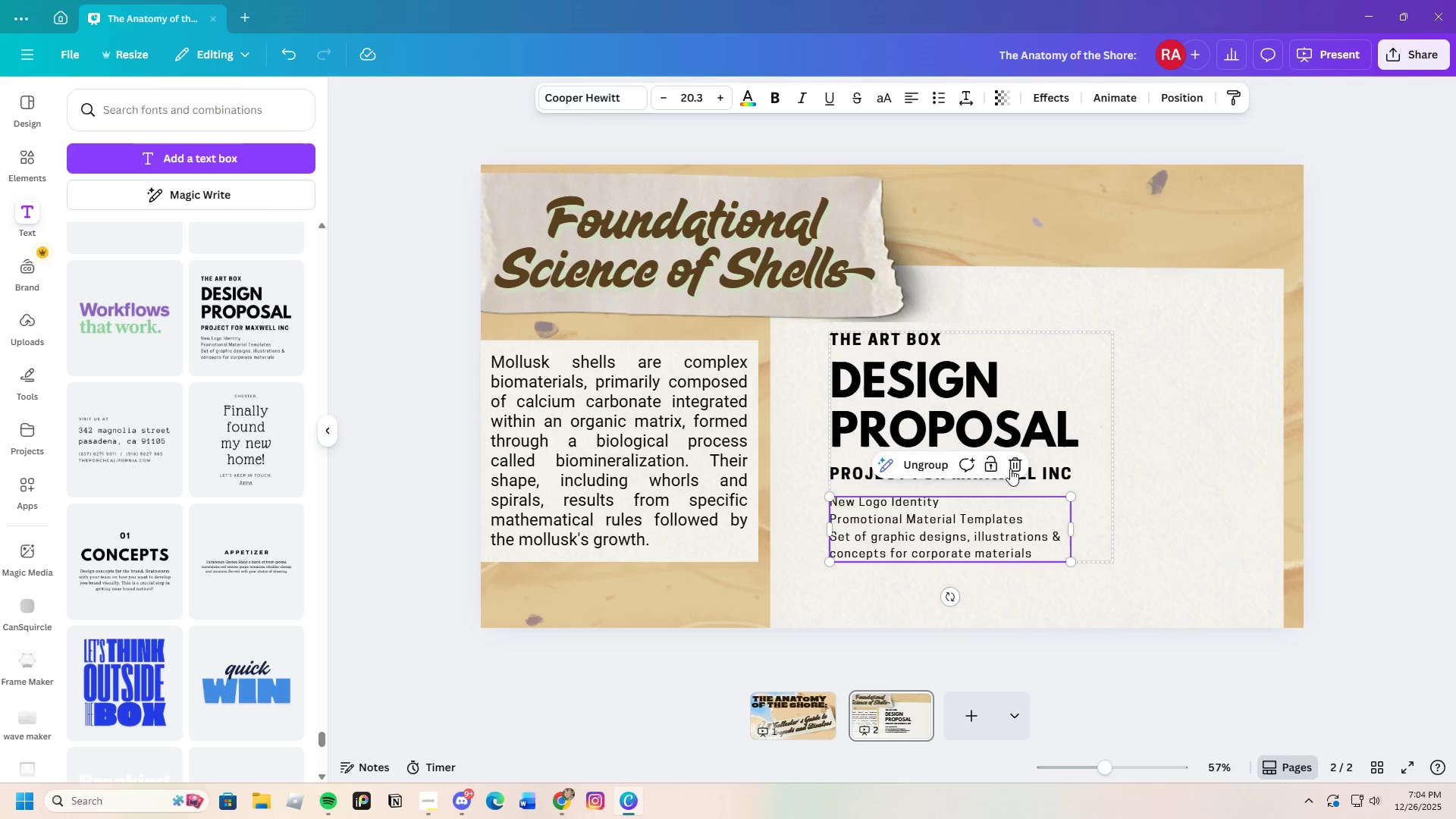 
left_click([1015, 461])
 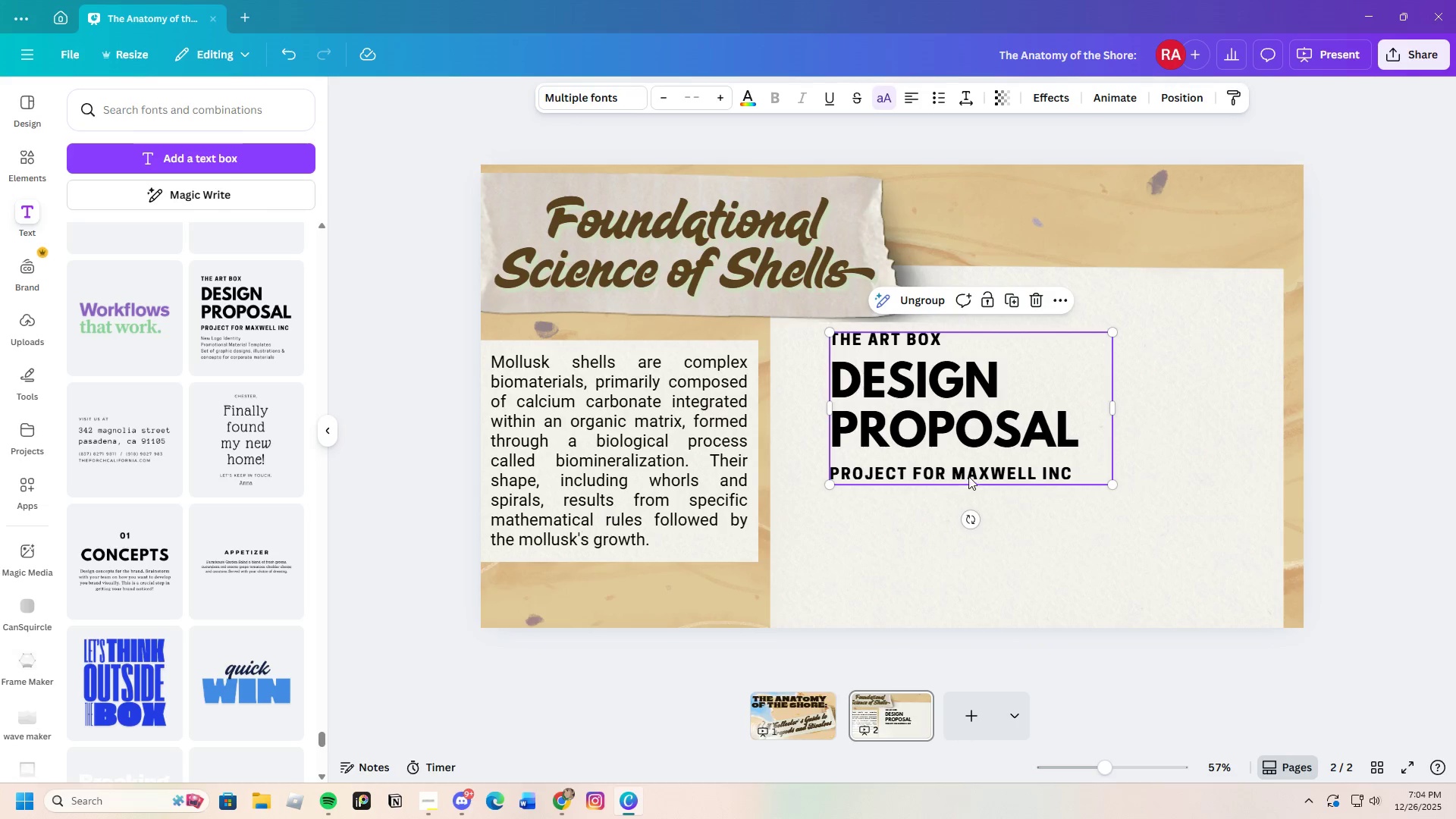 
left_click([968, 470])
 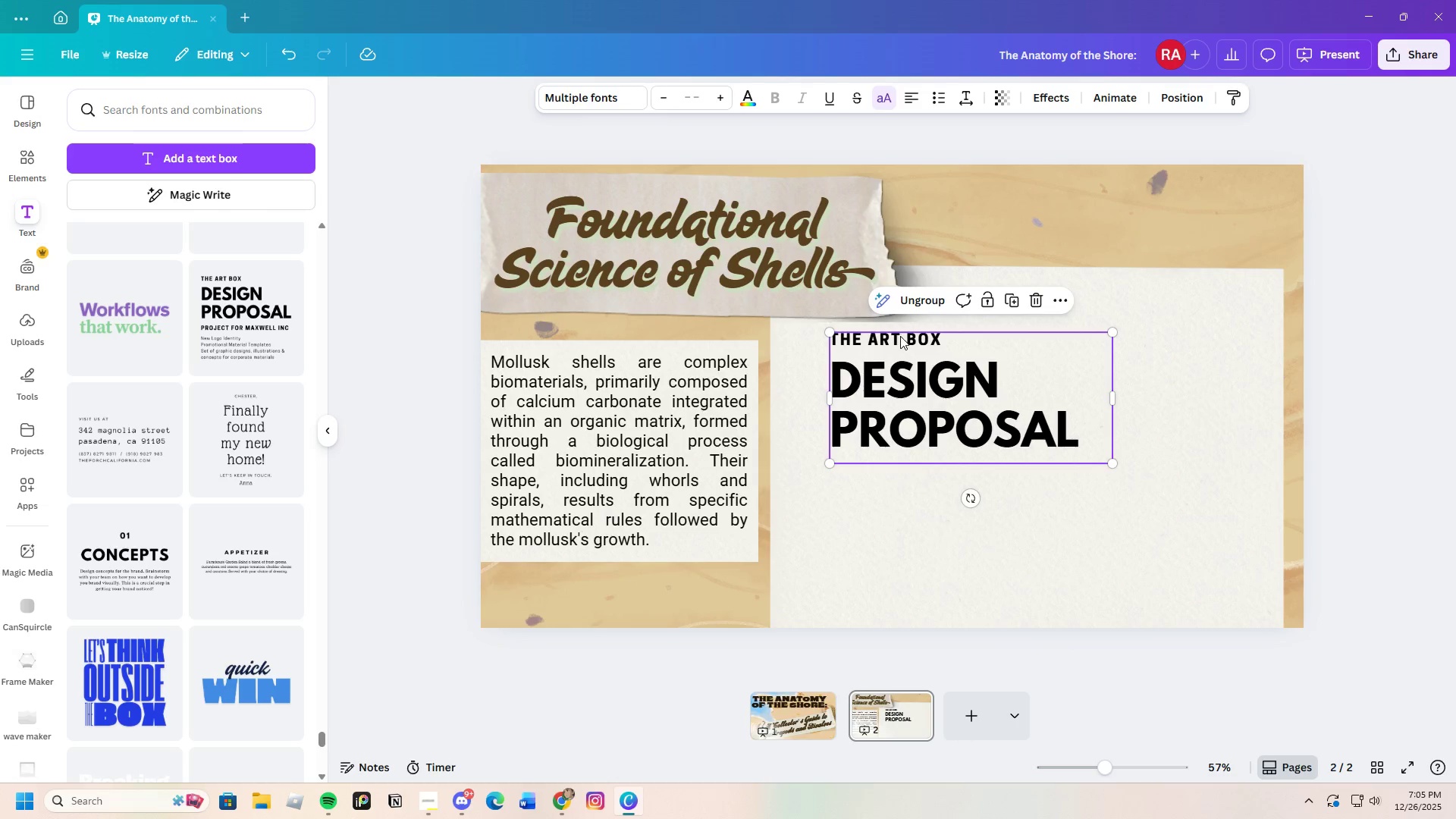 
left_click([923, 336])
 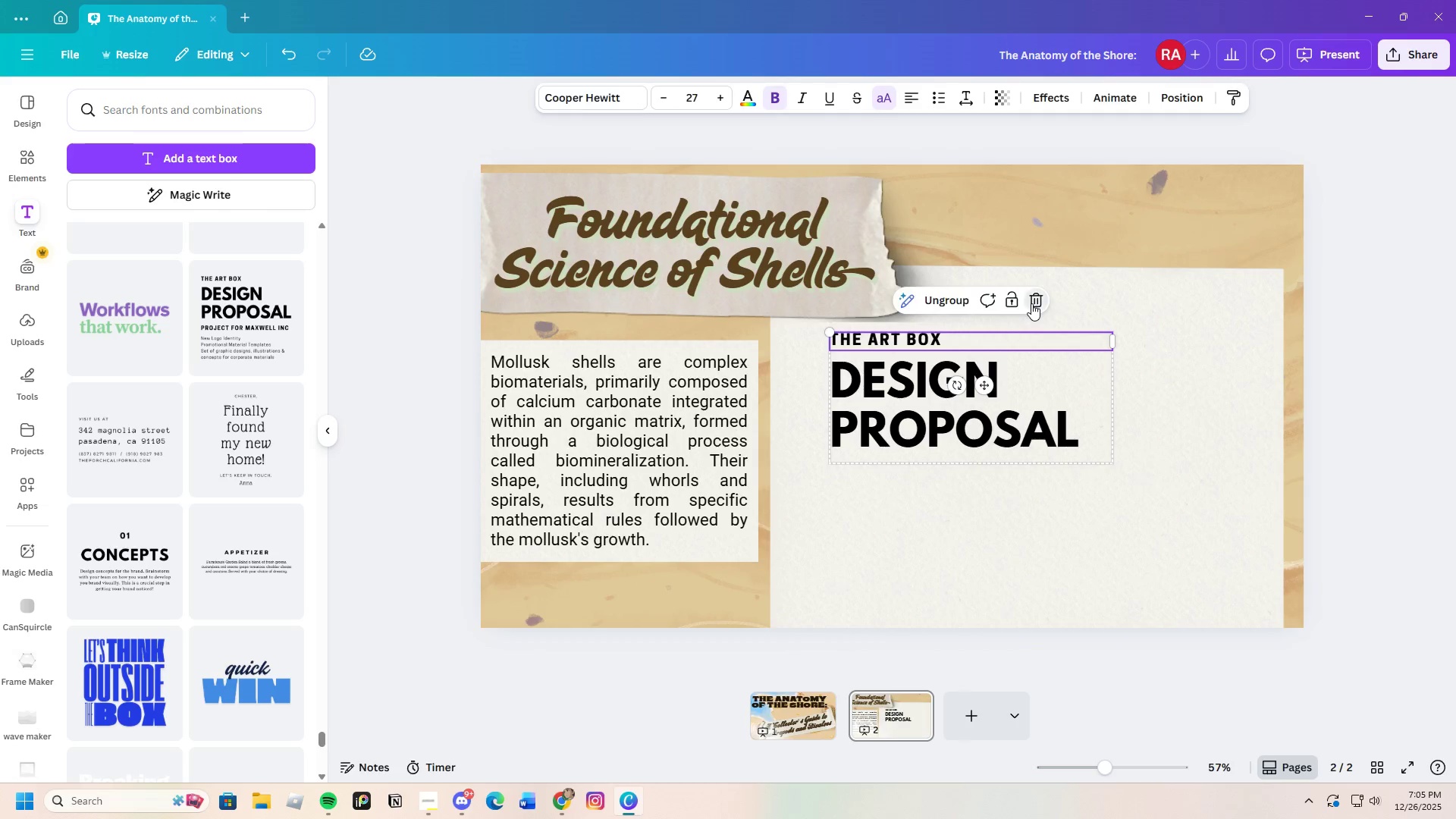 
double_click([1041, 413])
 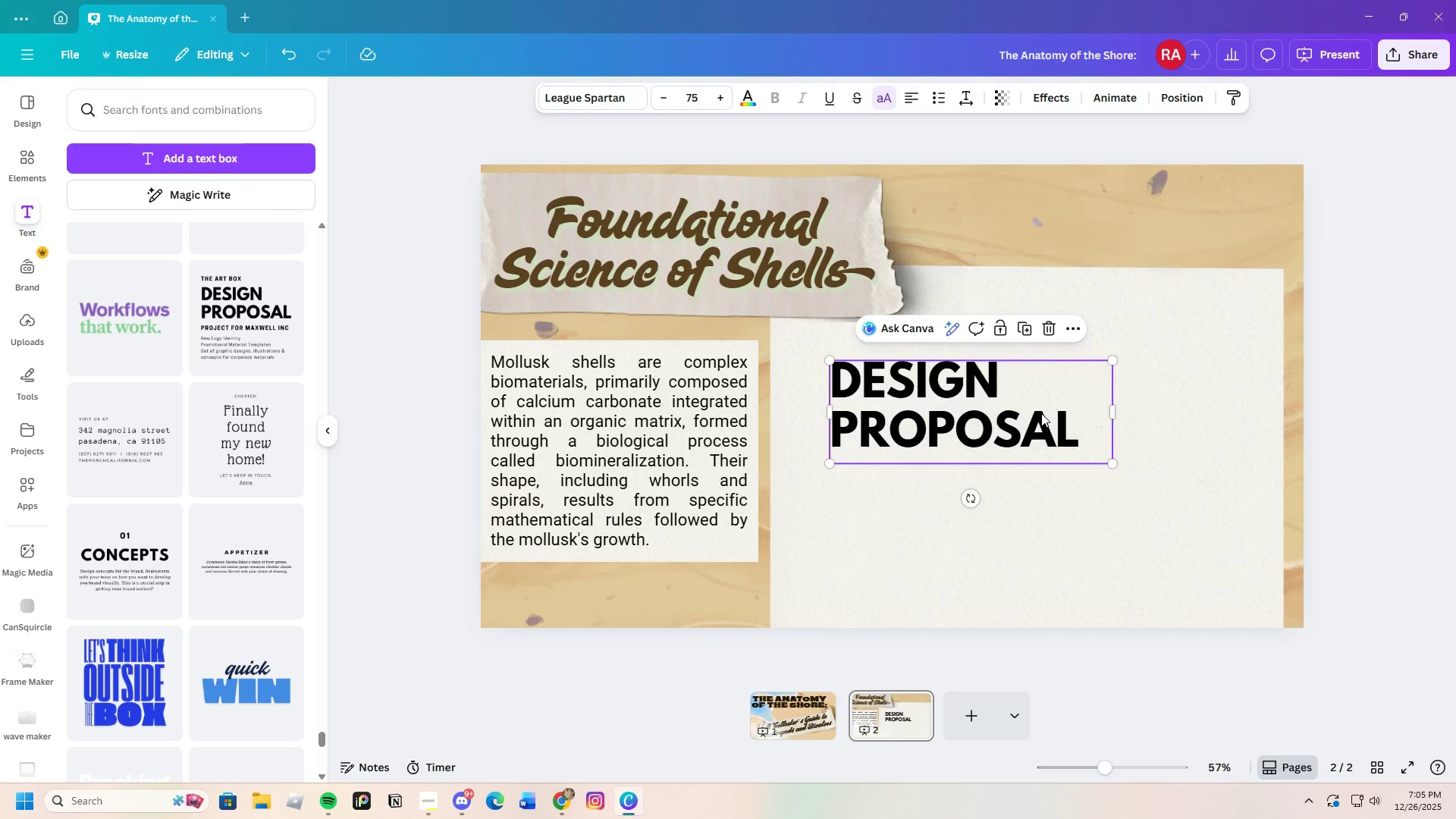 
triple_click([1041, 413])
 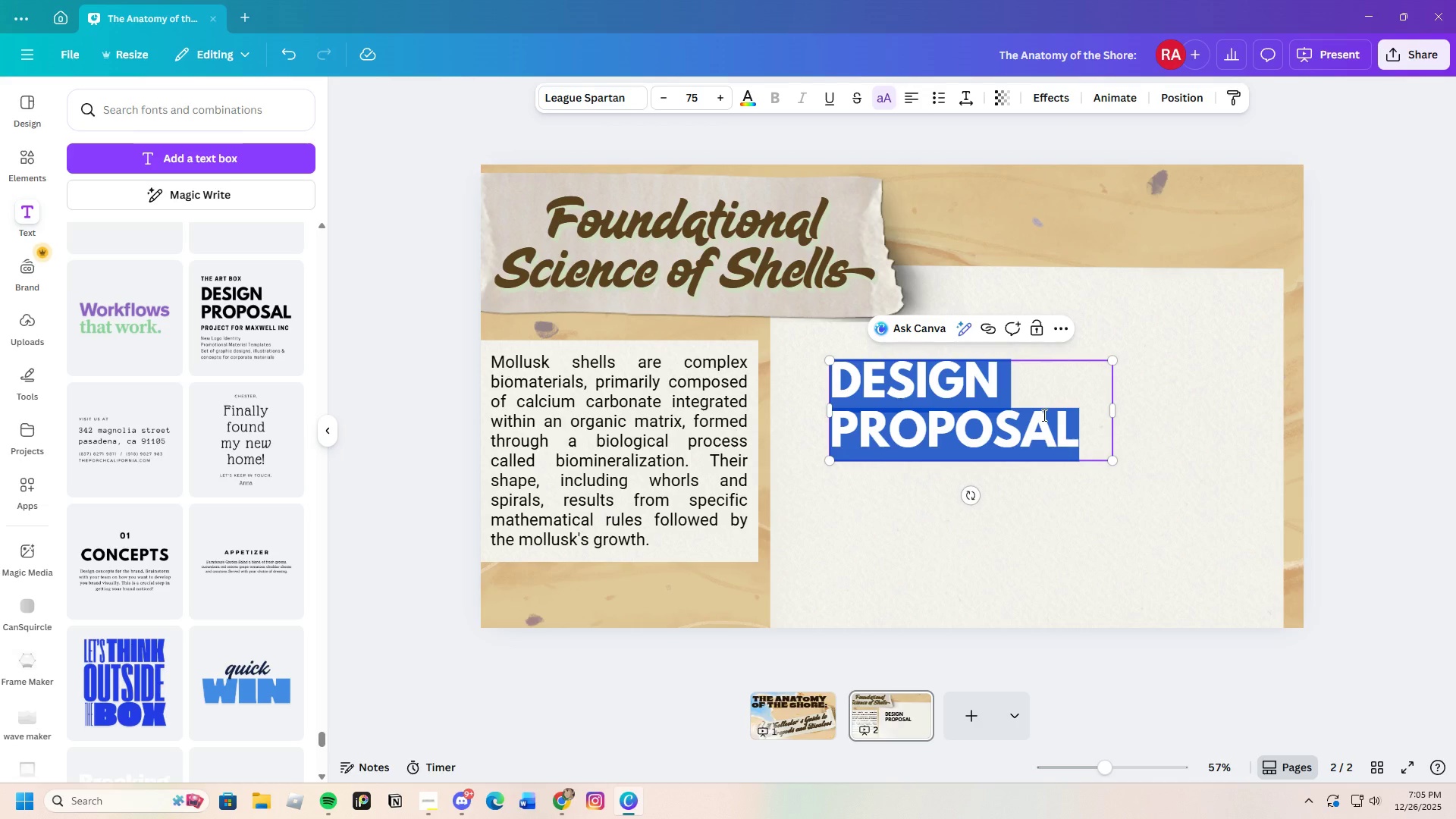 
left_click([560, 794])
 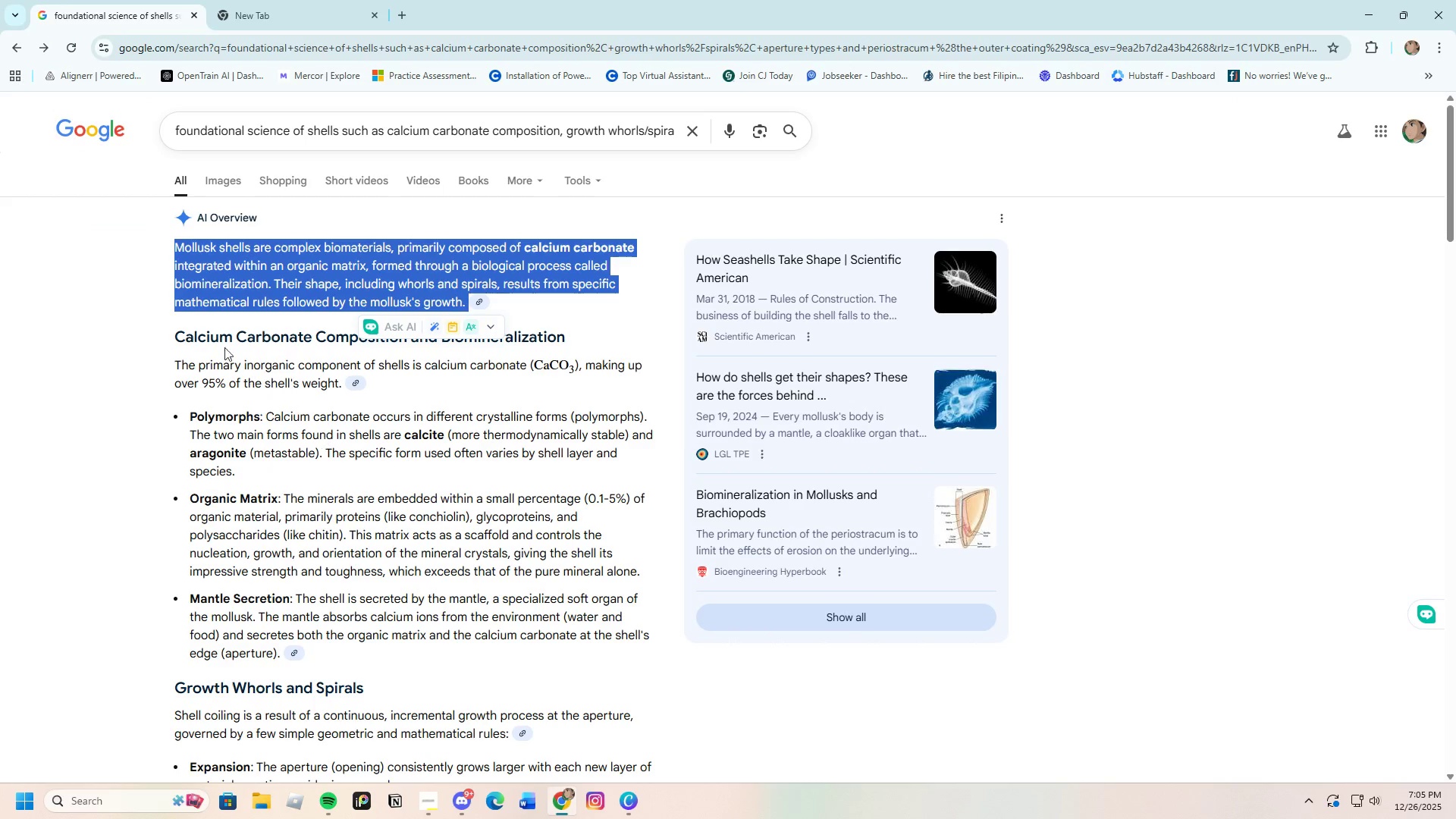 
left_click([224, 334])
 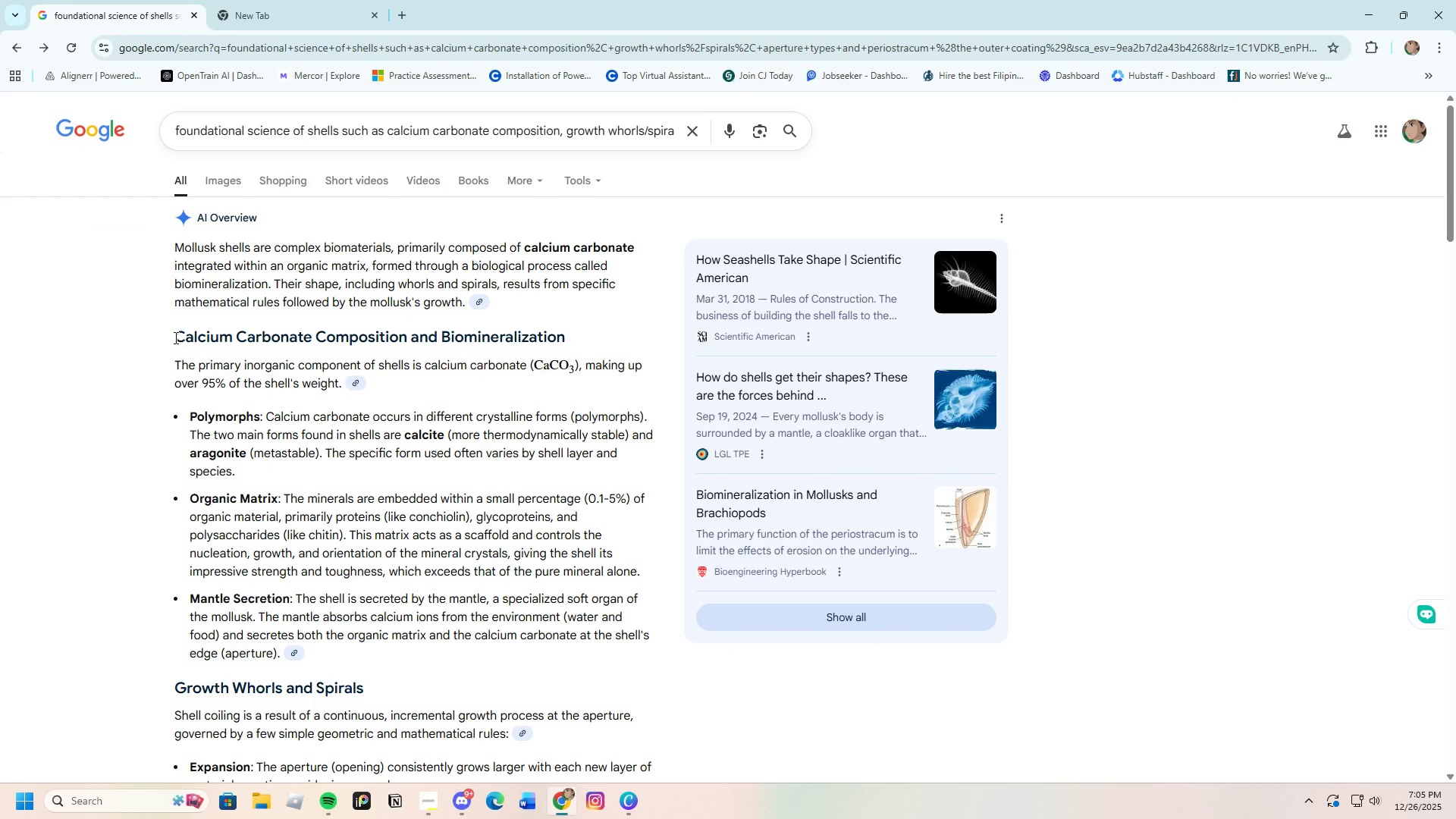 
left_click_drag(start_coordinate=[174, 337], to_coordinate=[568, 337])
 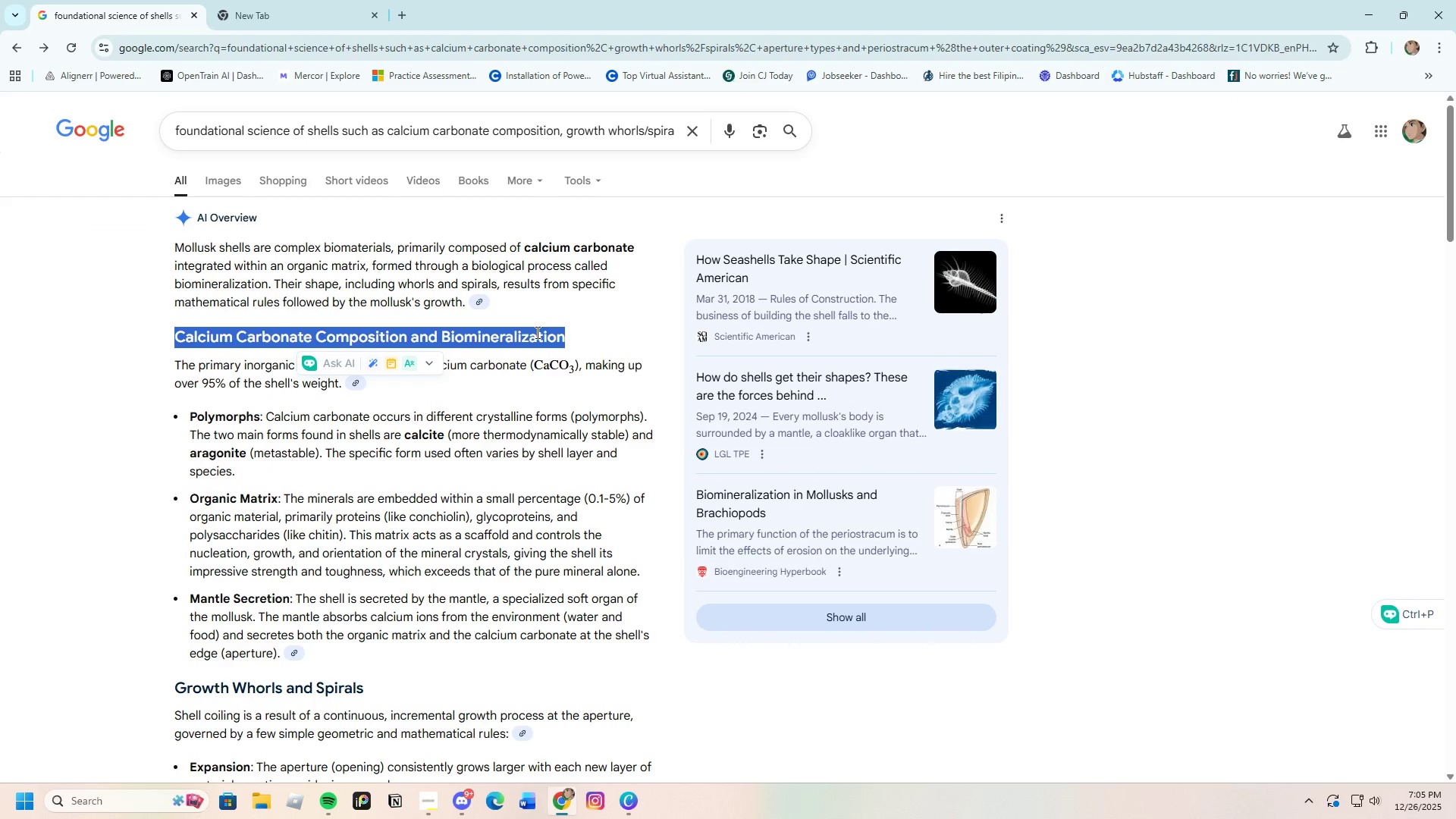 
right_click([536, 332])
 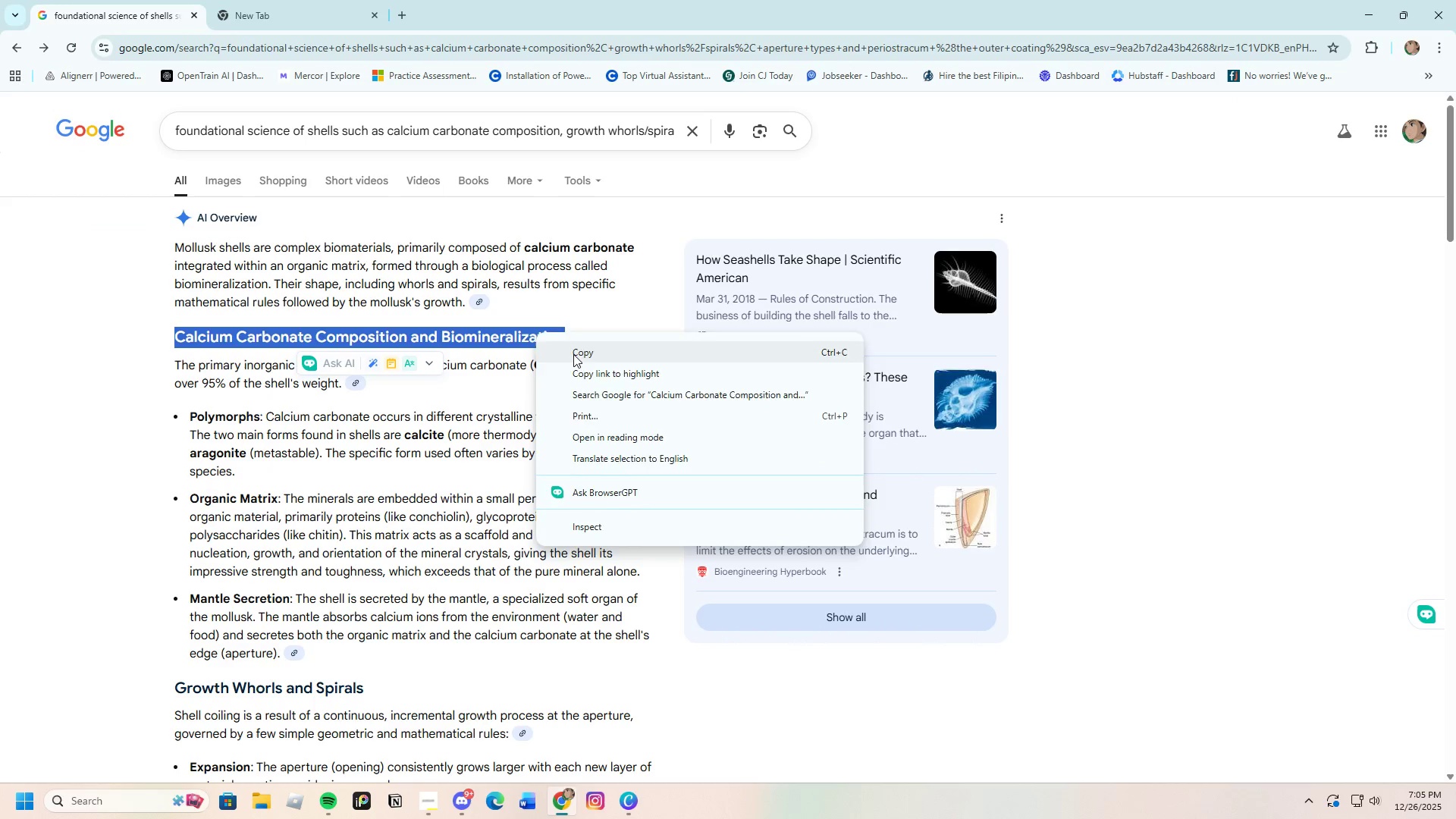 
left_click([574, 354])
 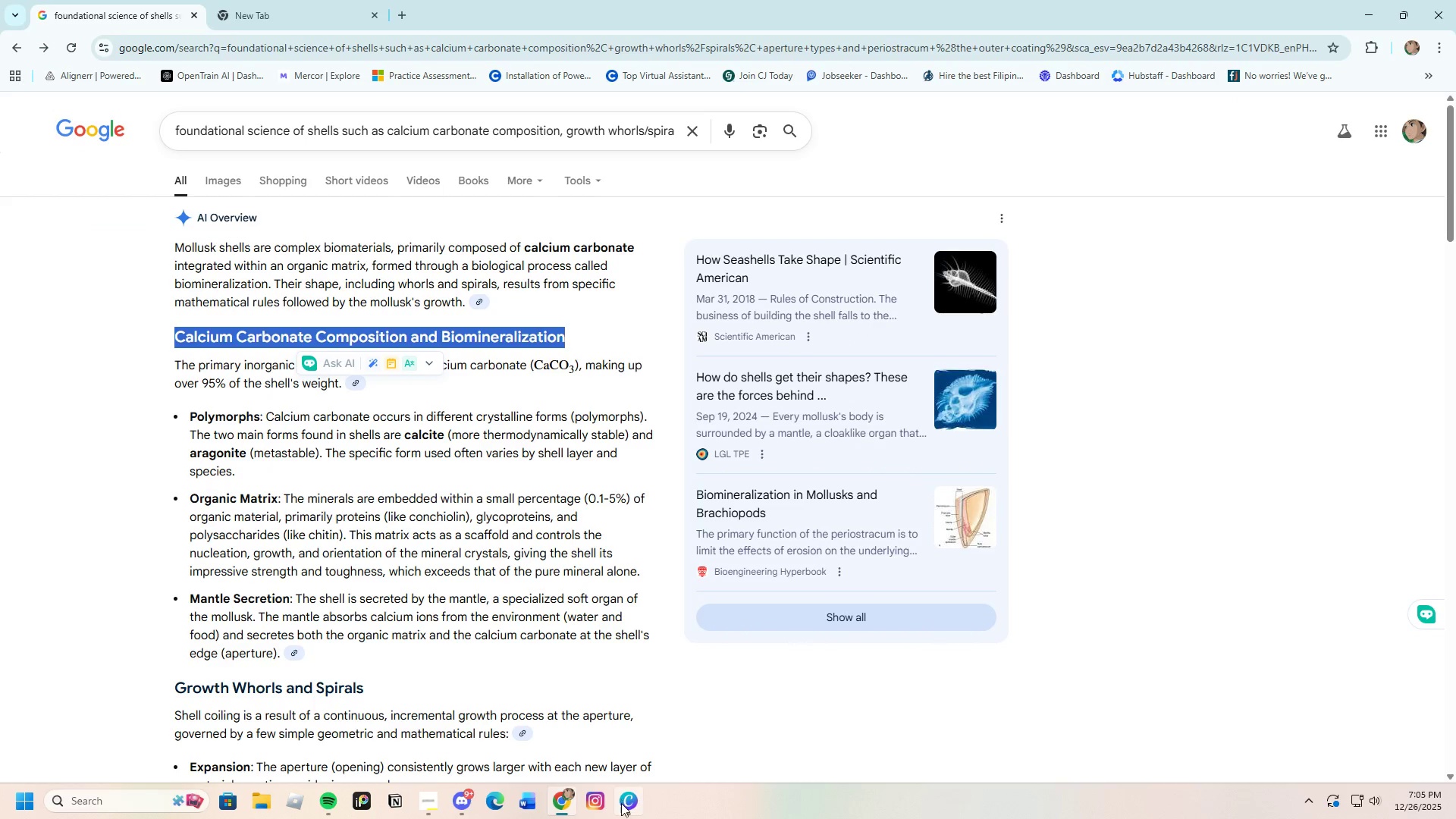 
left_click([621, 808])
 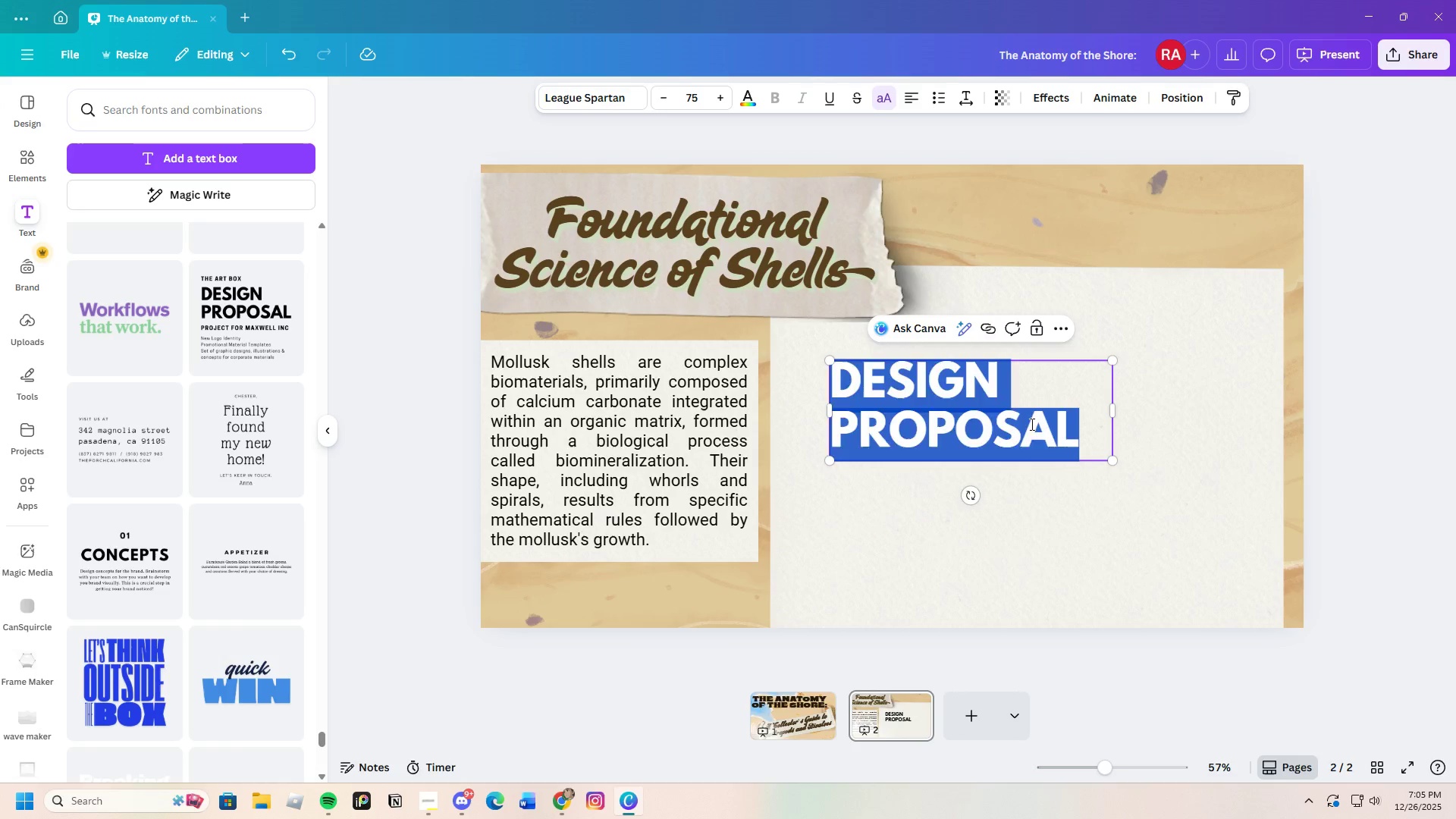 
double_click([1031, 424])
 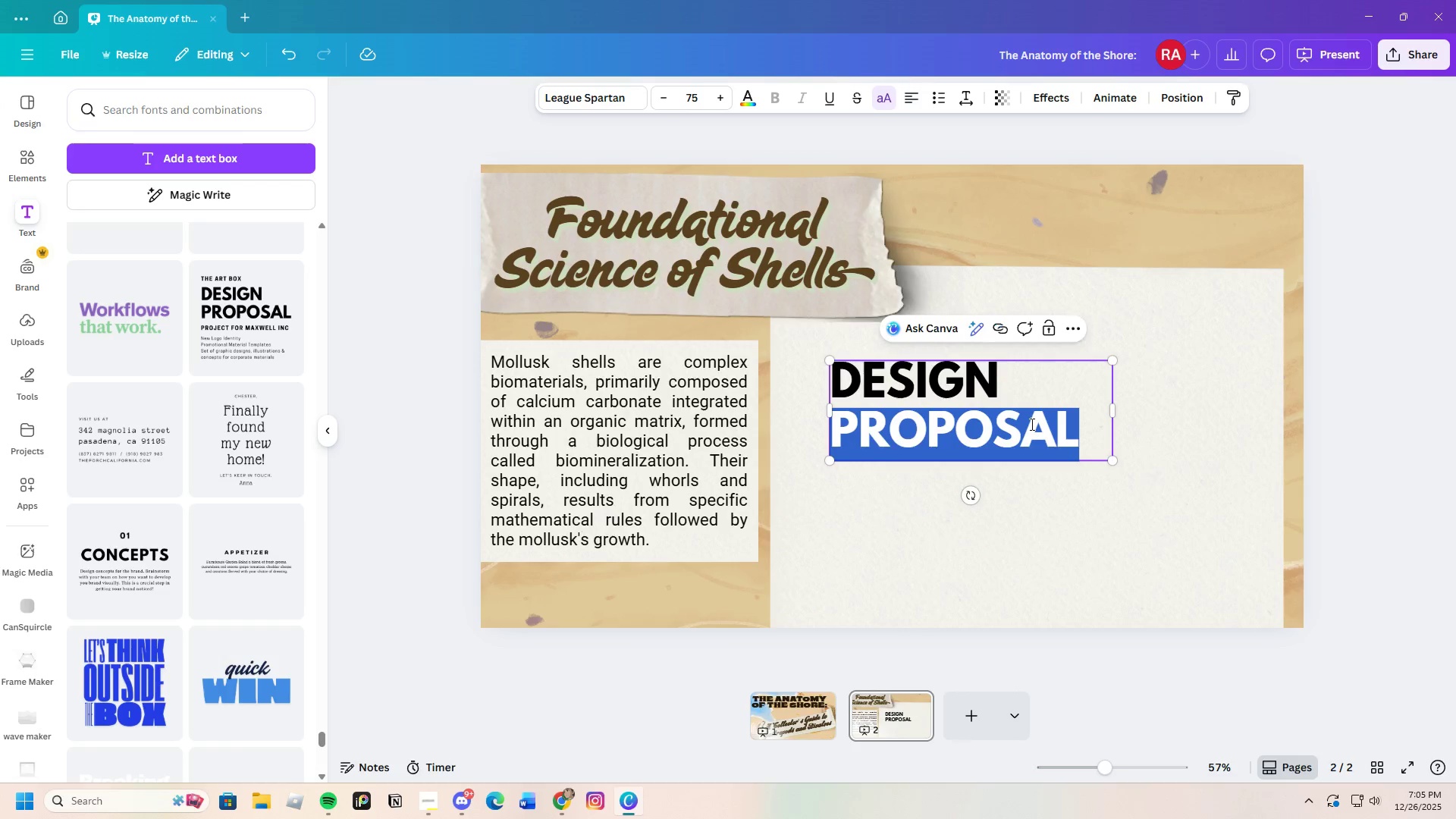 
triple_click([1031, 424])
 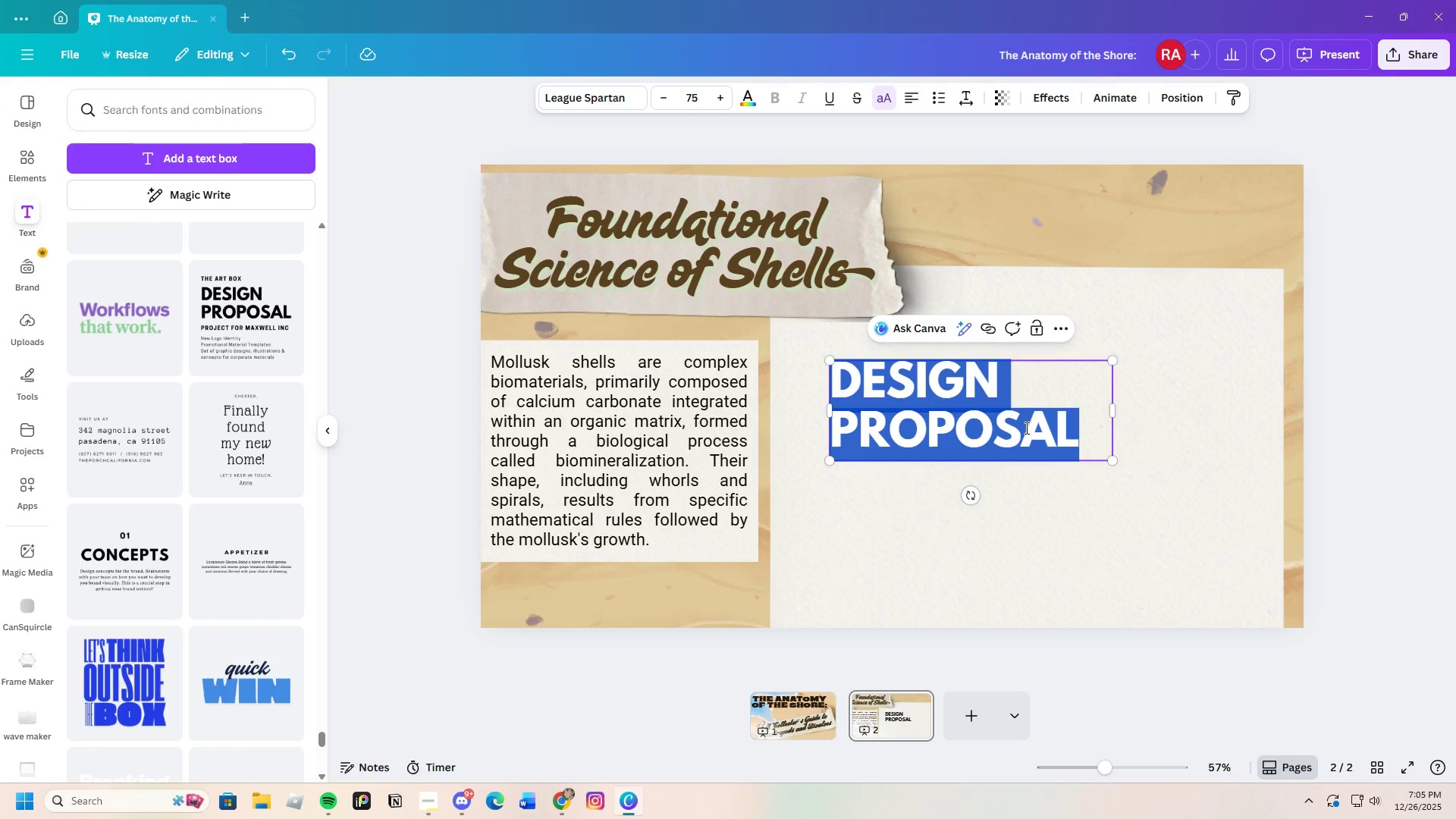 
key(Backspace)
 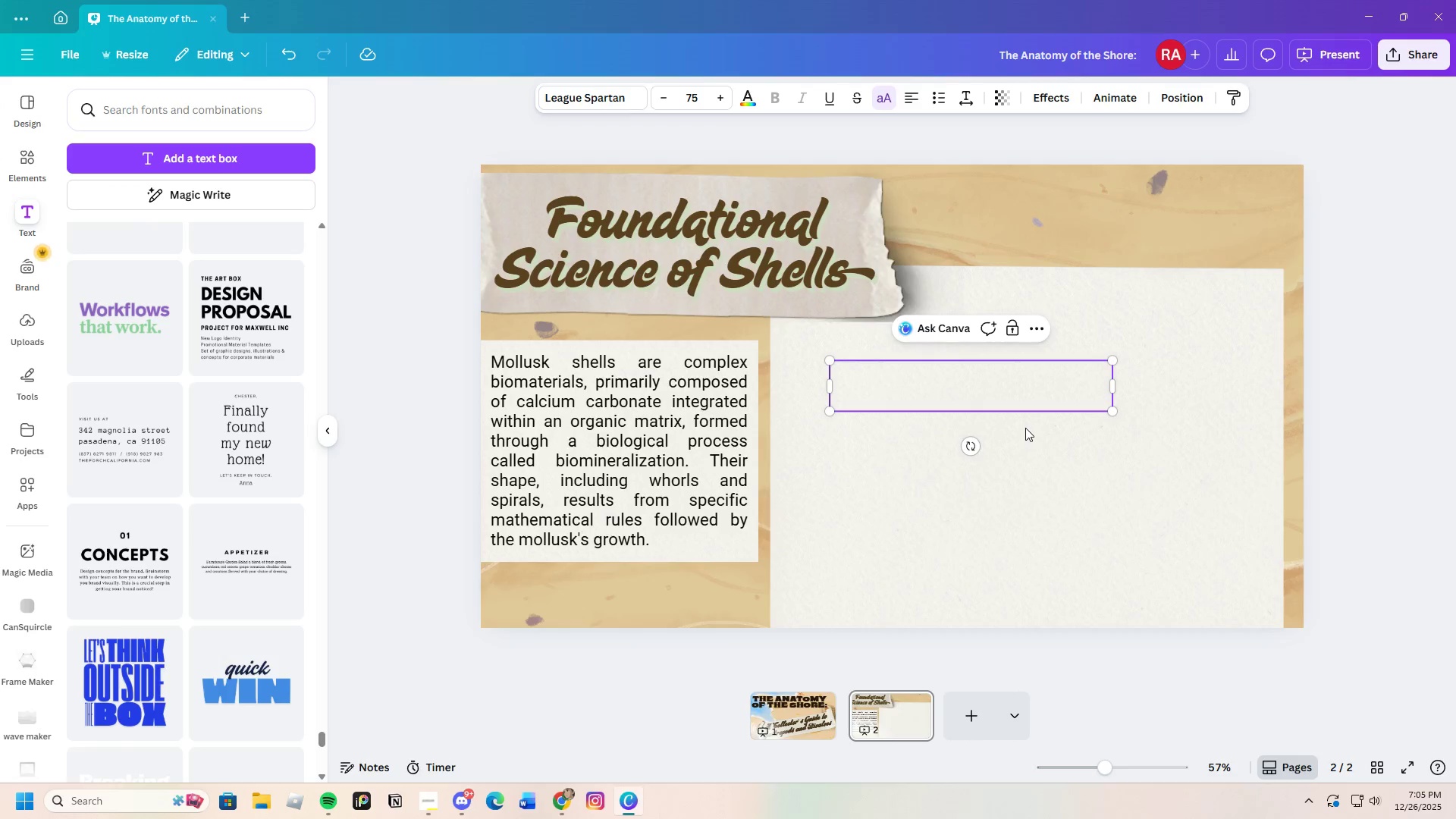 
key(Control+V)
 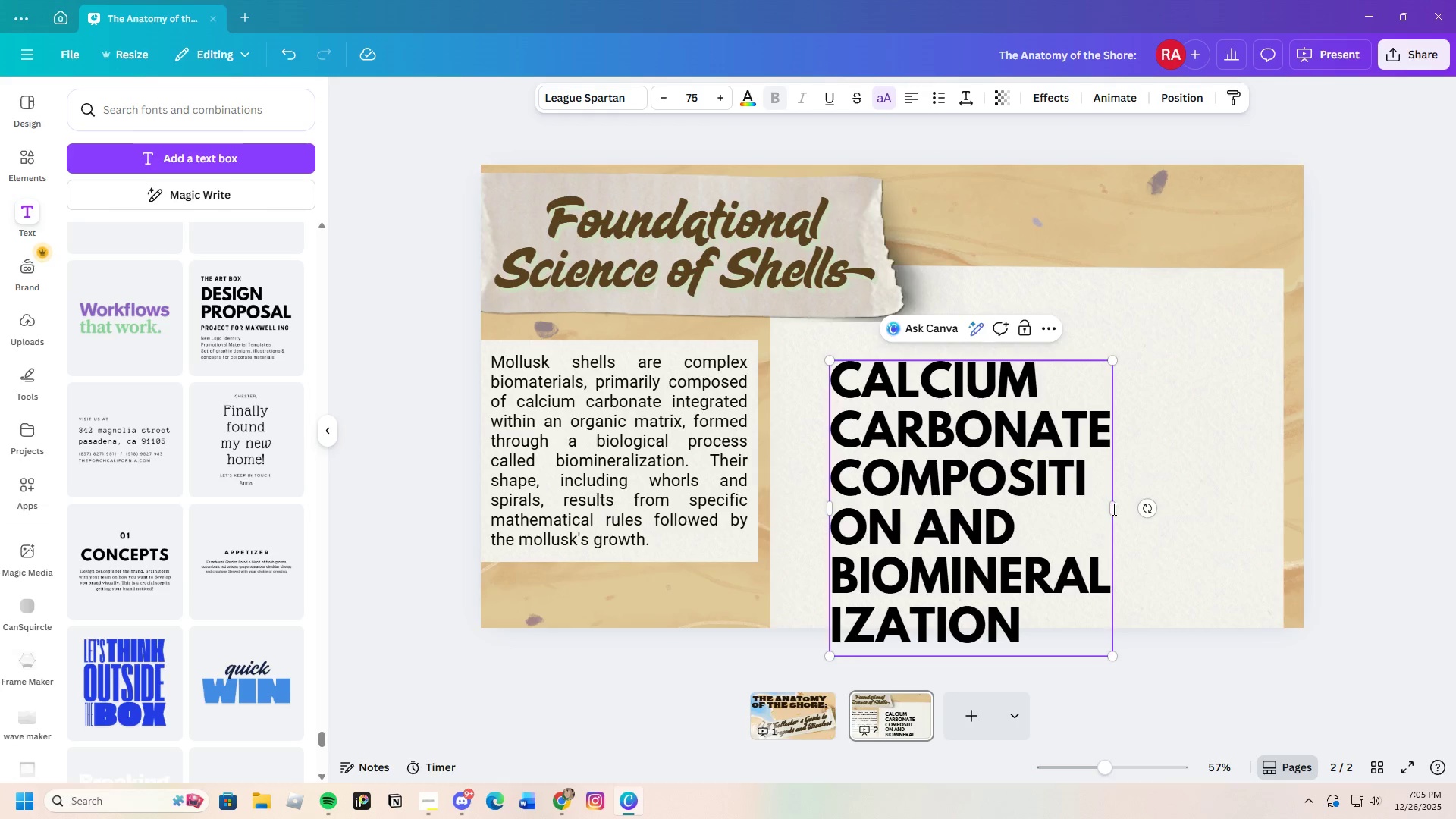 
left_click_drag(start_coordinate=[1116, 507], to_coordinate=[1320, 466])
 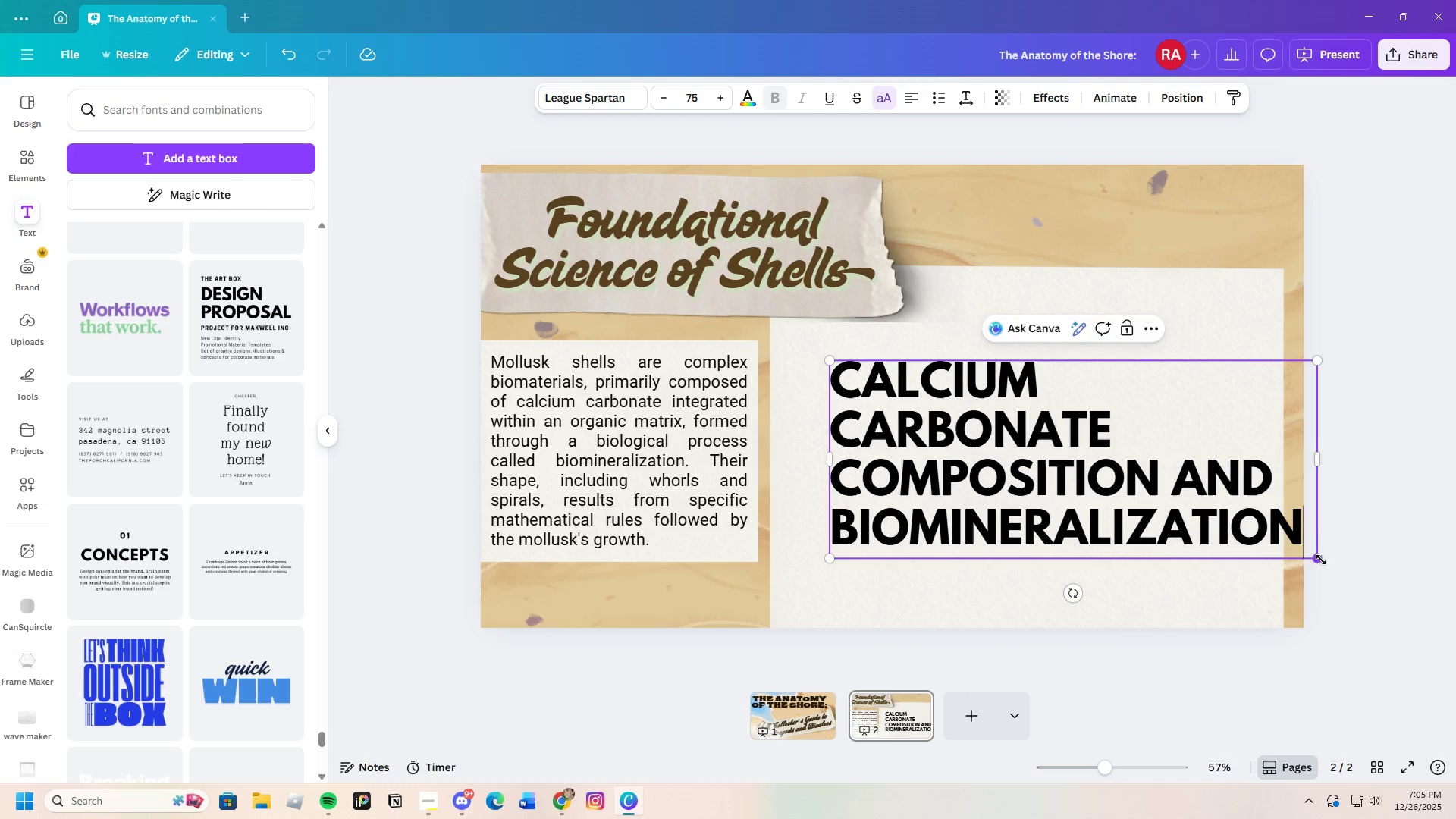 
left_click_drag(start_coordinate=[1320, 563], to_coordinate=[1065, 484])
 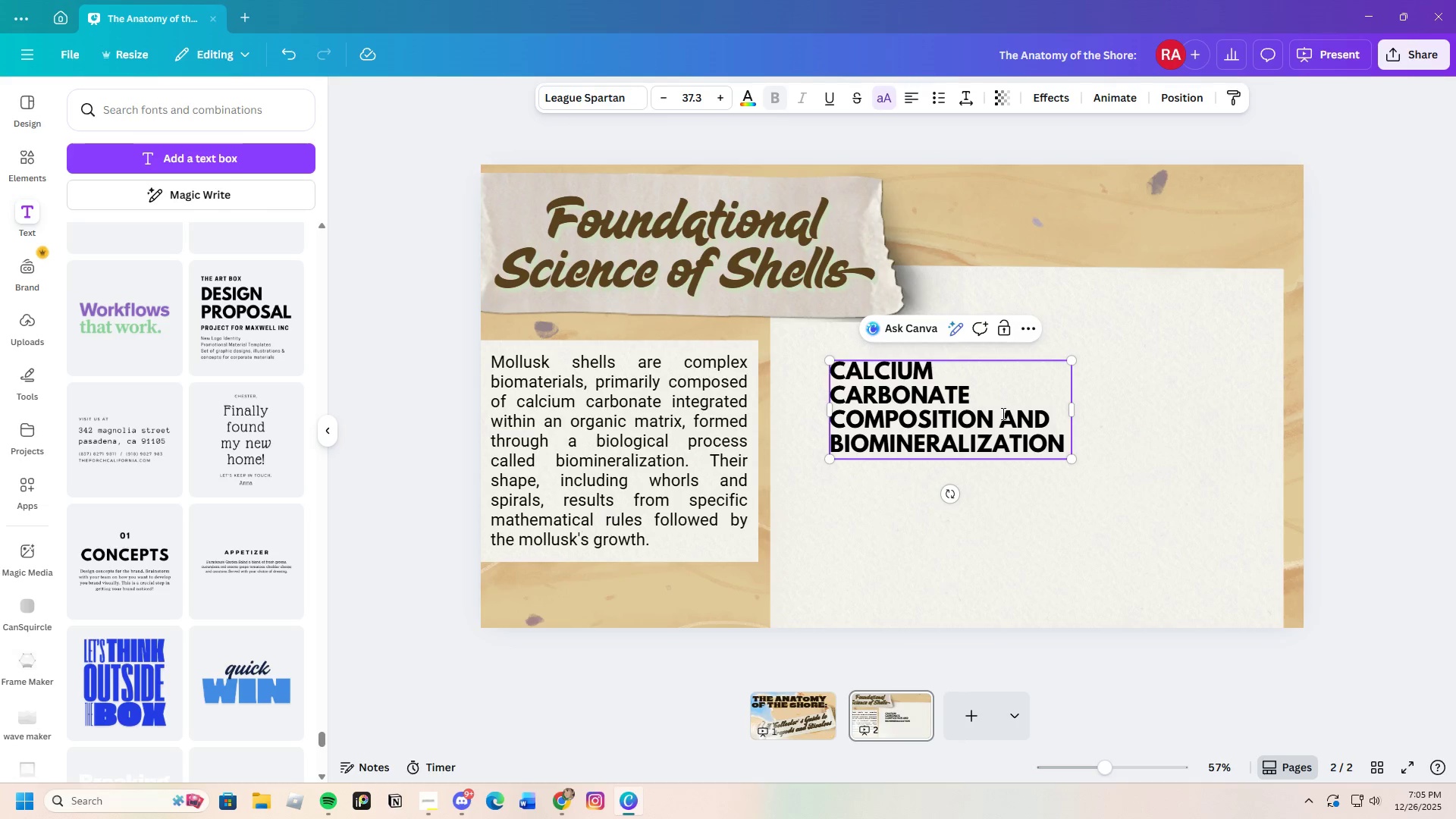 
left_click([1000, 413])
 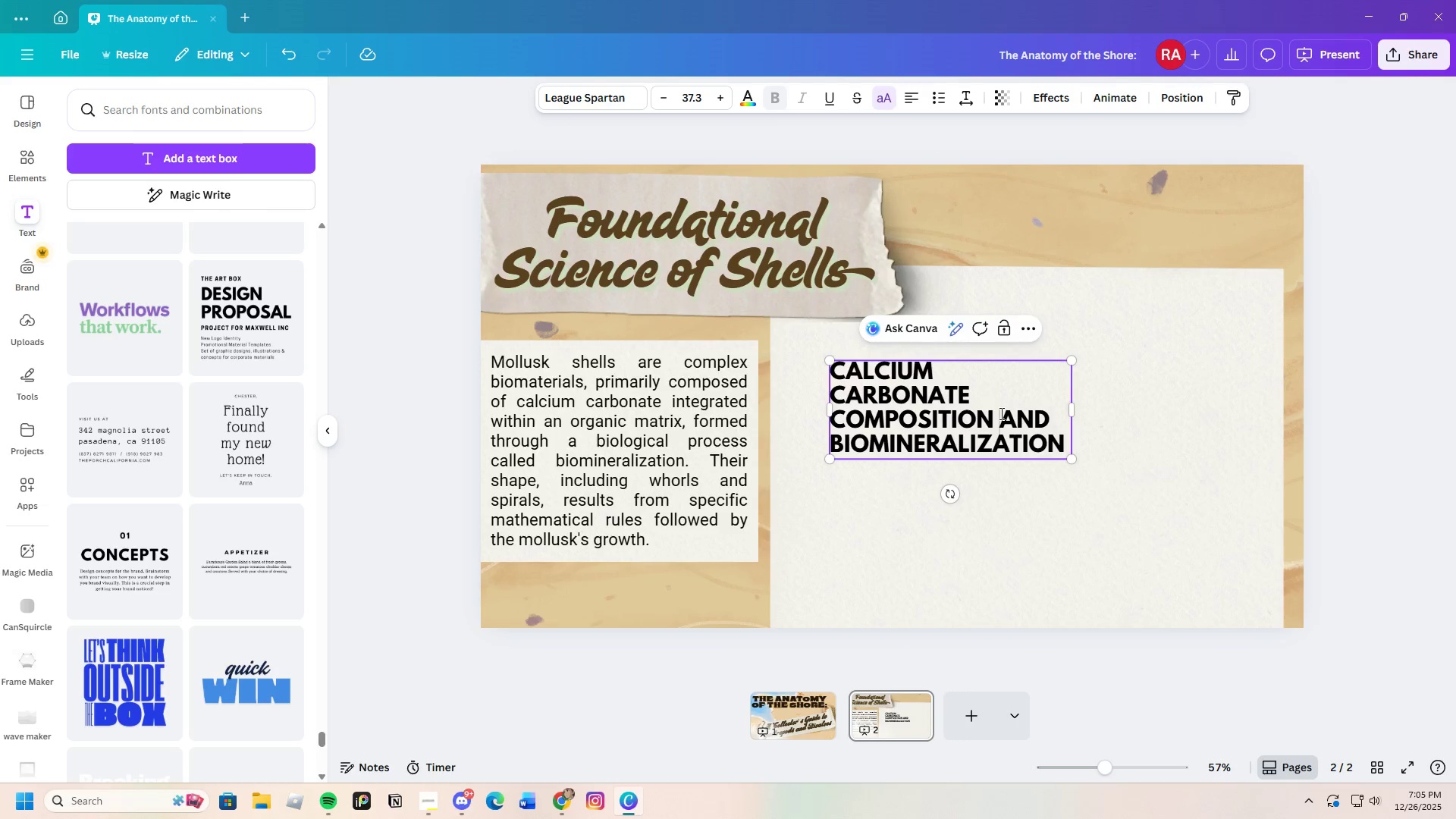 
left_click_drag(start_coordinate=[1000, 413], to_coordinate=[1056, 447])
 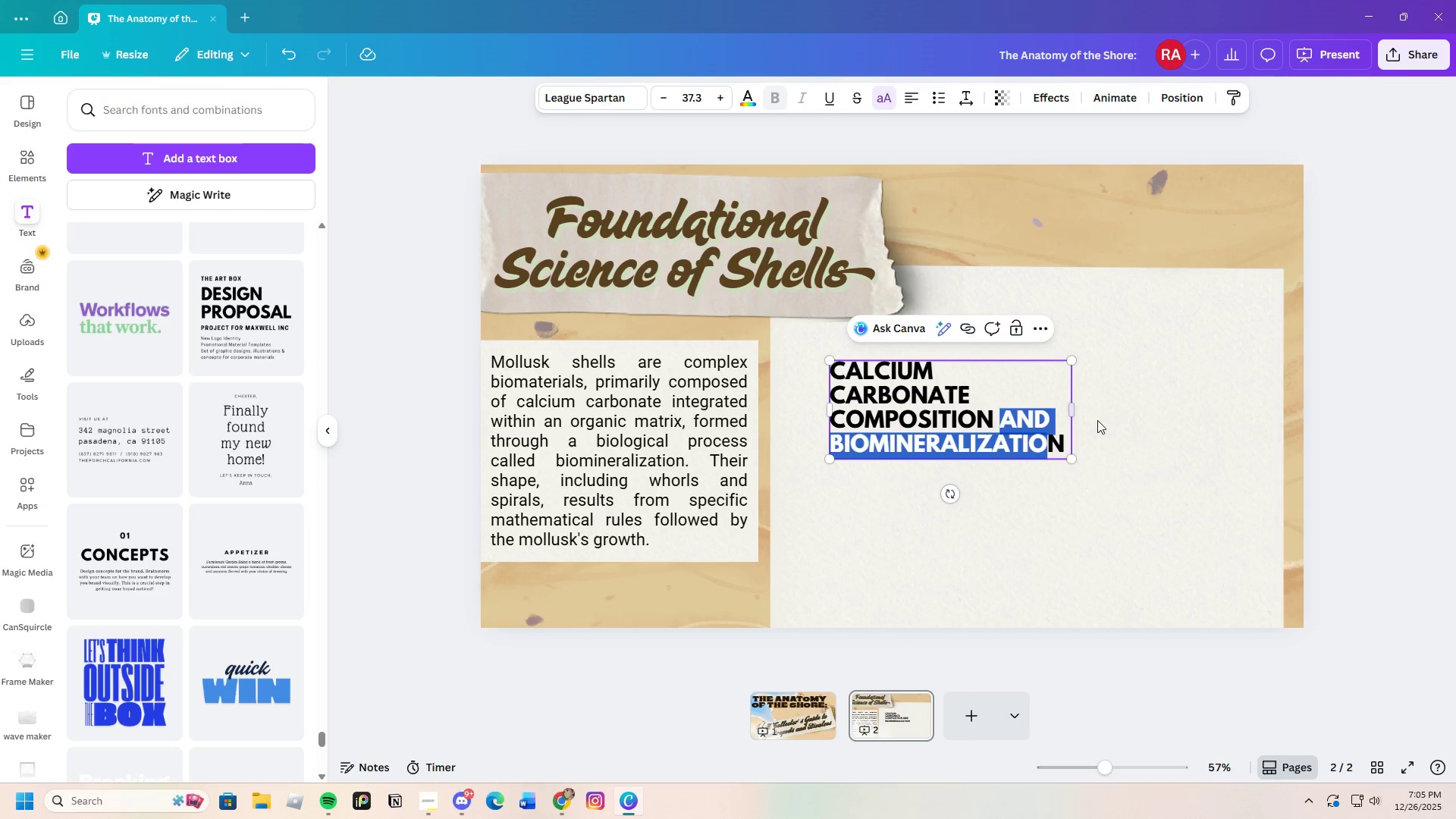 
left_click([1100, 420])
 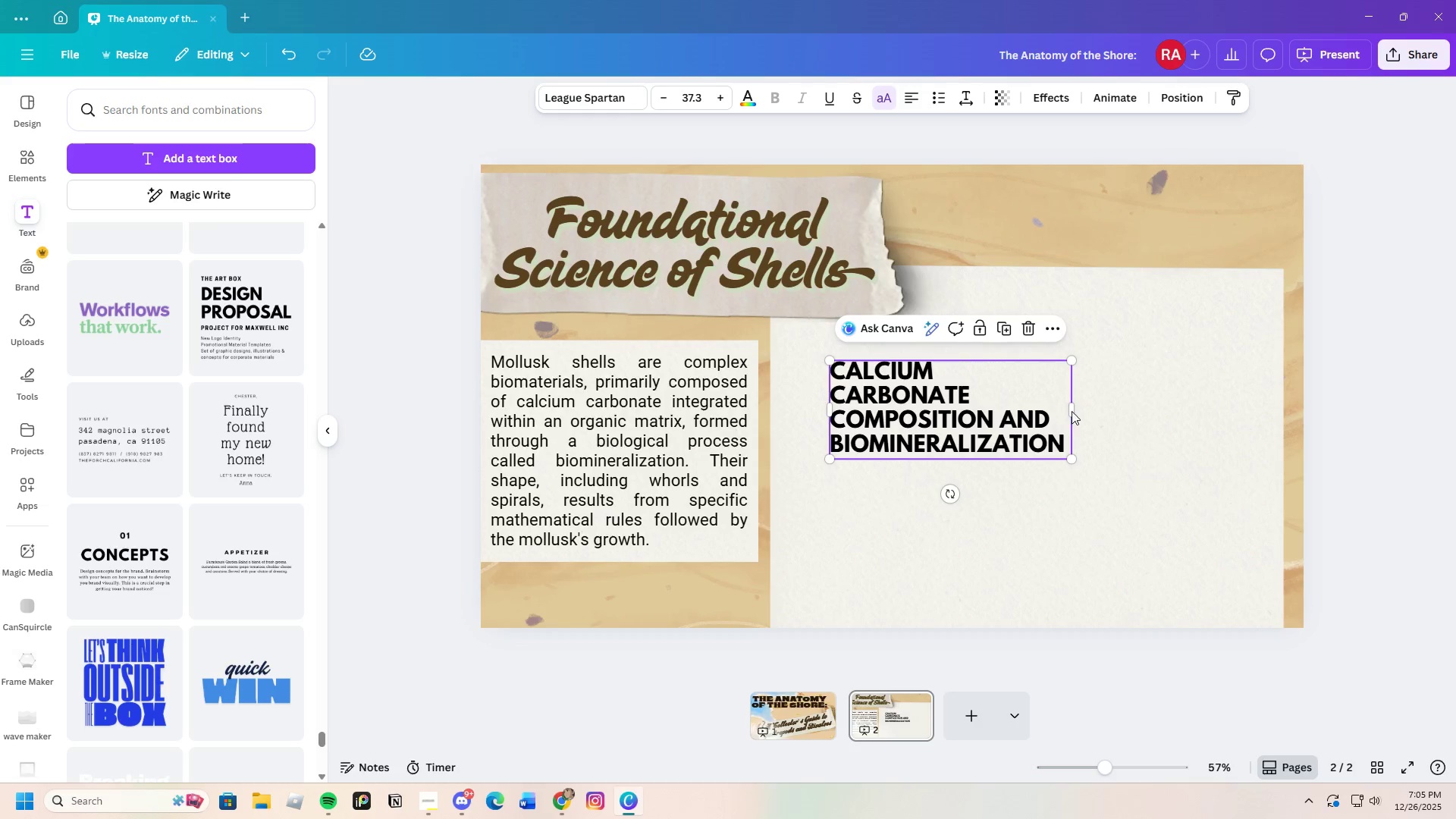 
left_click_drag(start_coordinate=[1072, 410], to_coordinate=[1260, 397])
 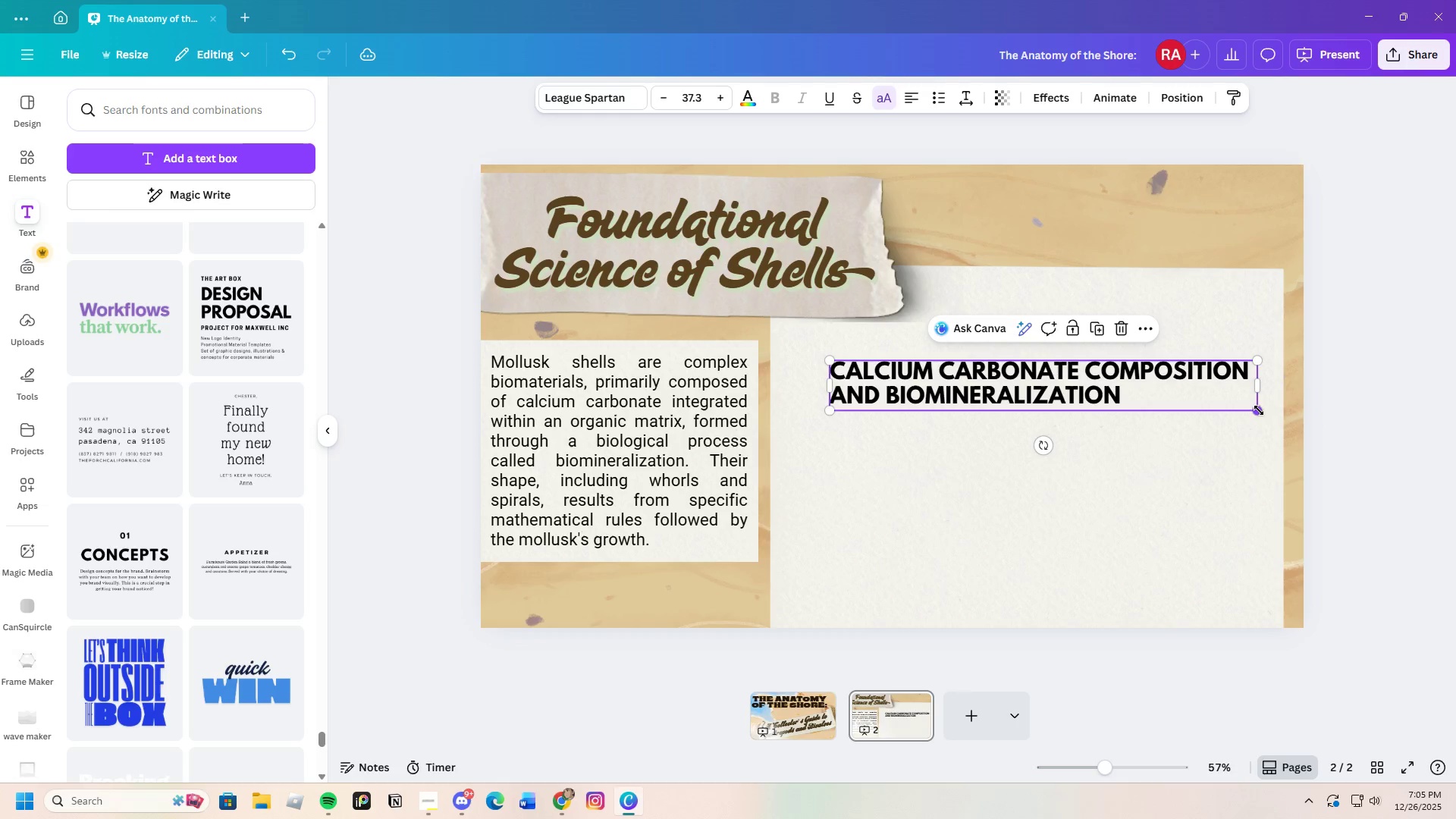 
left_click_drag(start_coordinate=[1259, 410], to_coordinate=[1019, 397])
 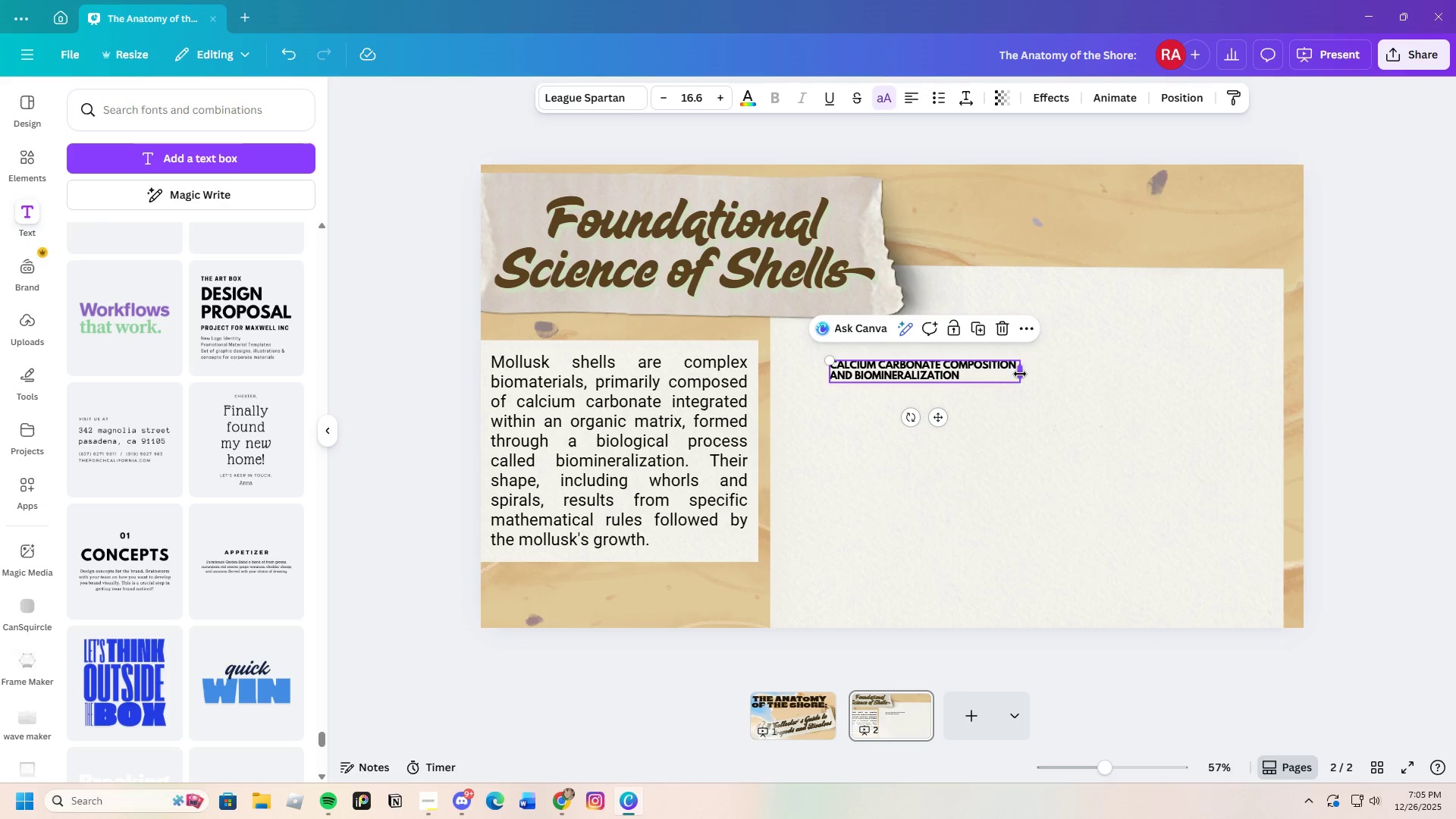 
left_click_drag(start_coordinate=[1021, 372], to_coordinate=[1155, 372])
 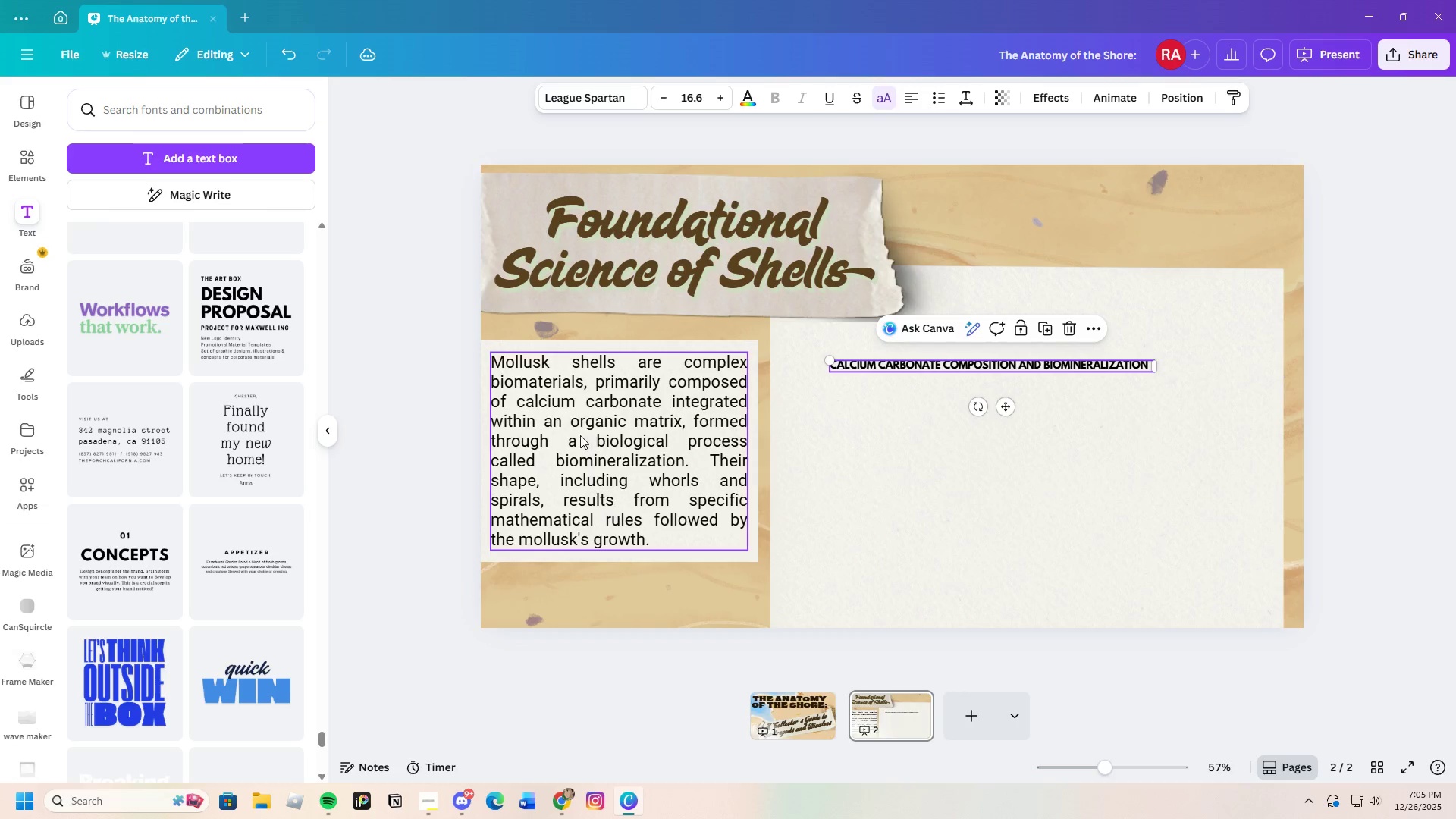 
left_click([580, 435])
 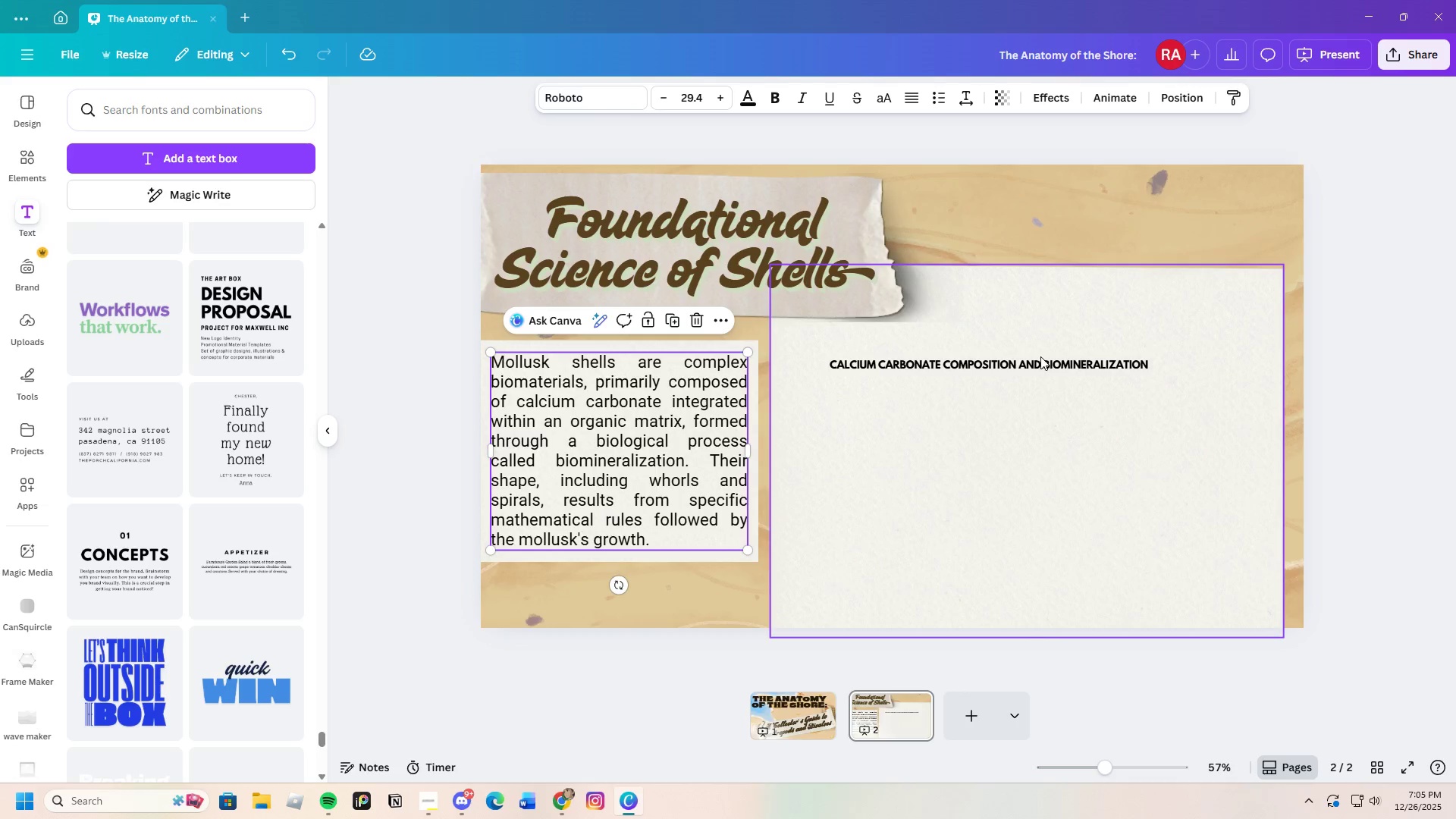 
double_click([1052, 360])
 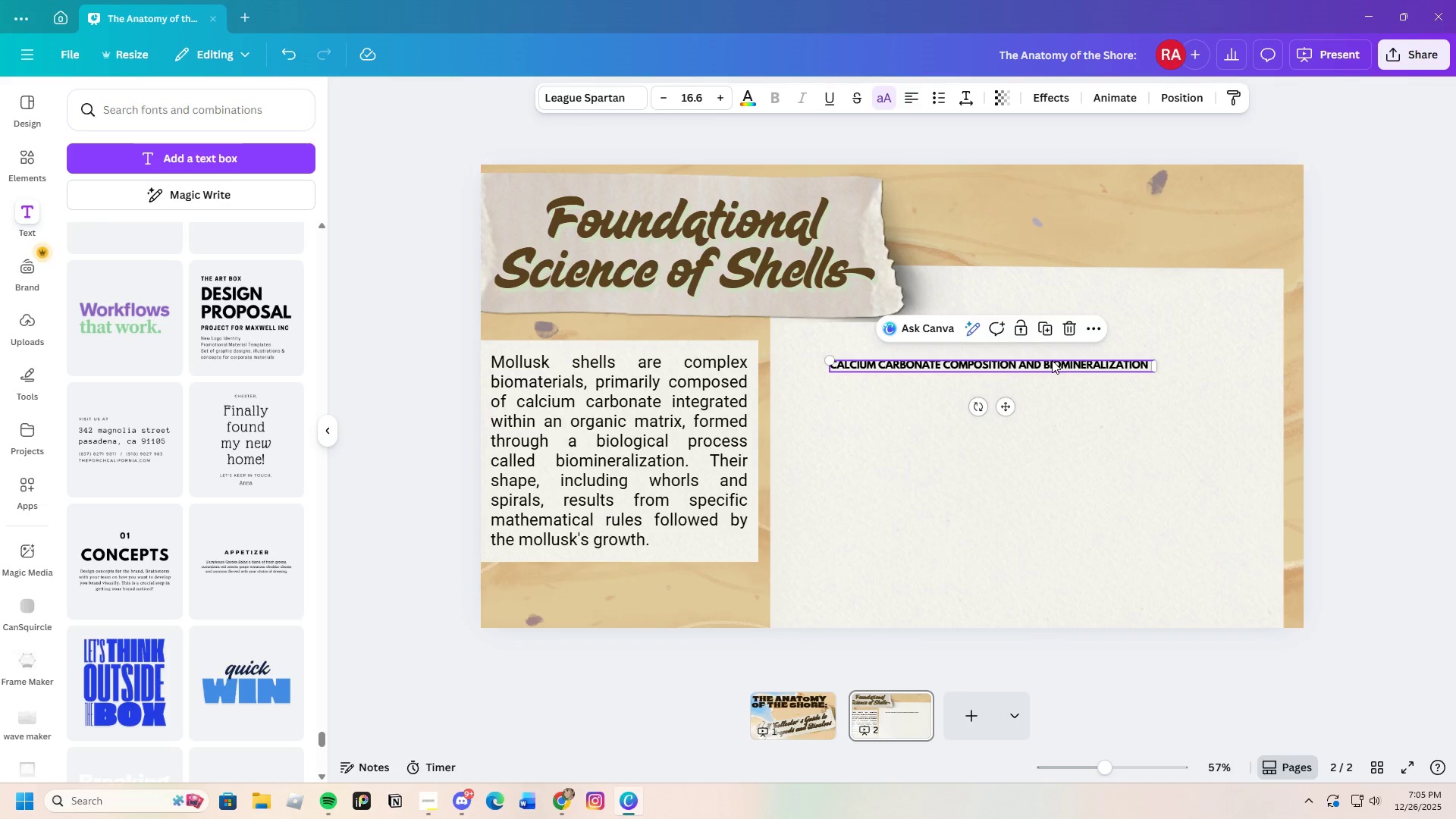 
left_click_drag(start_coordinate=[1052, 361], to_coordinate=[1021, 347])
 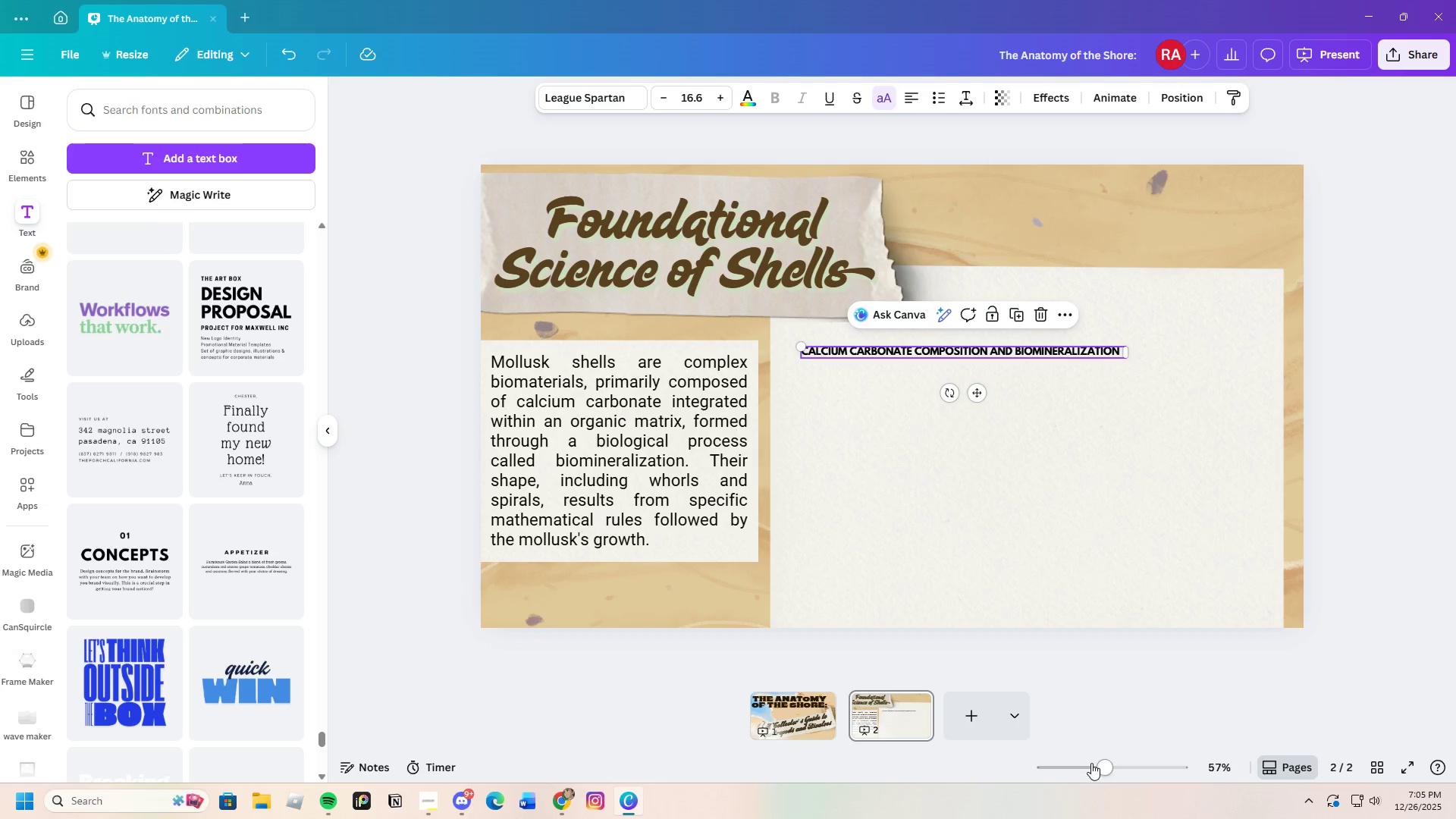 
left_click_drag(start_coordinate=[1092, 764], to_coordinate=[1112, 764])
 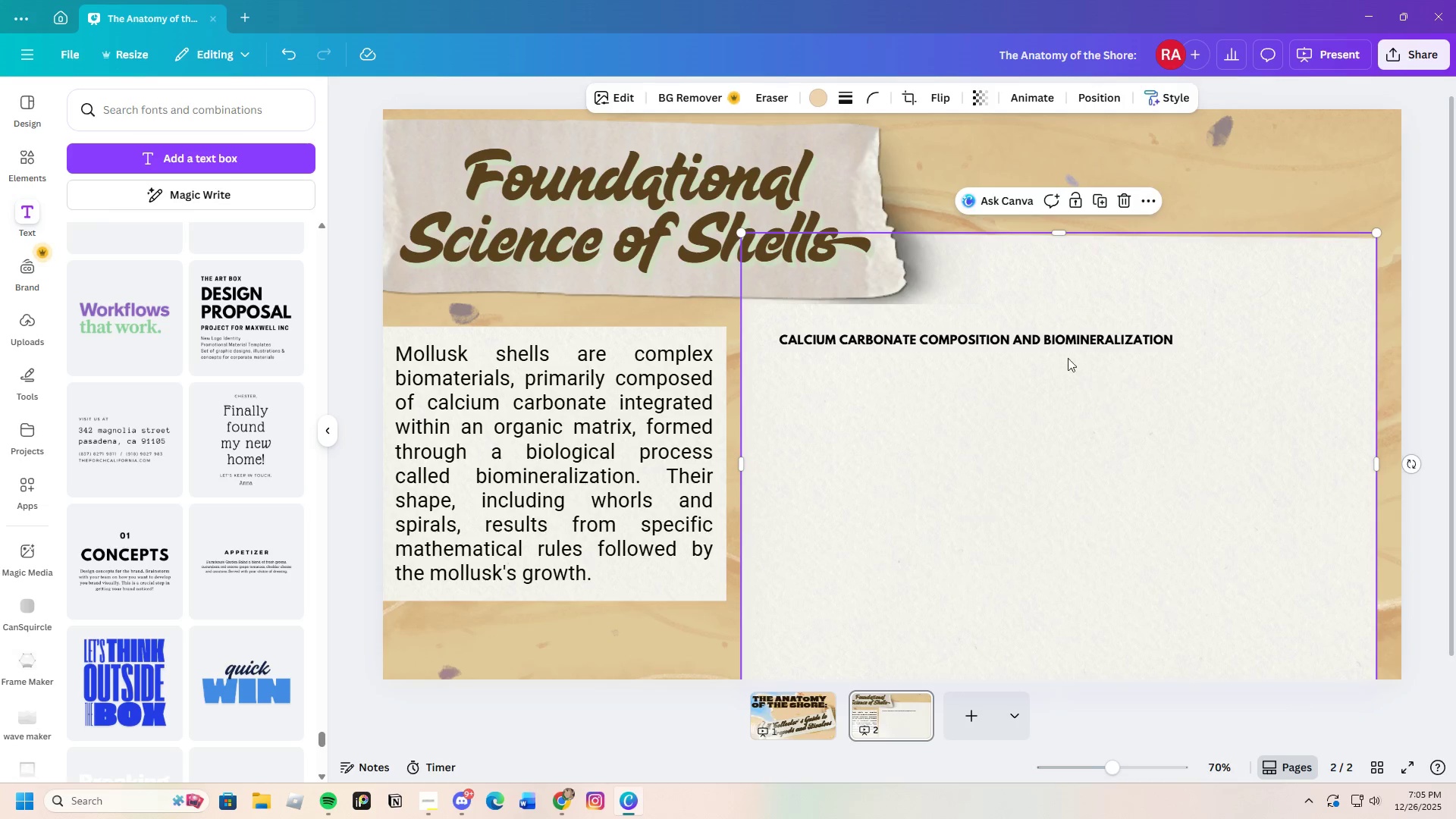 
double_click([1059, 346])
 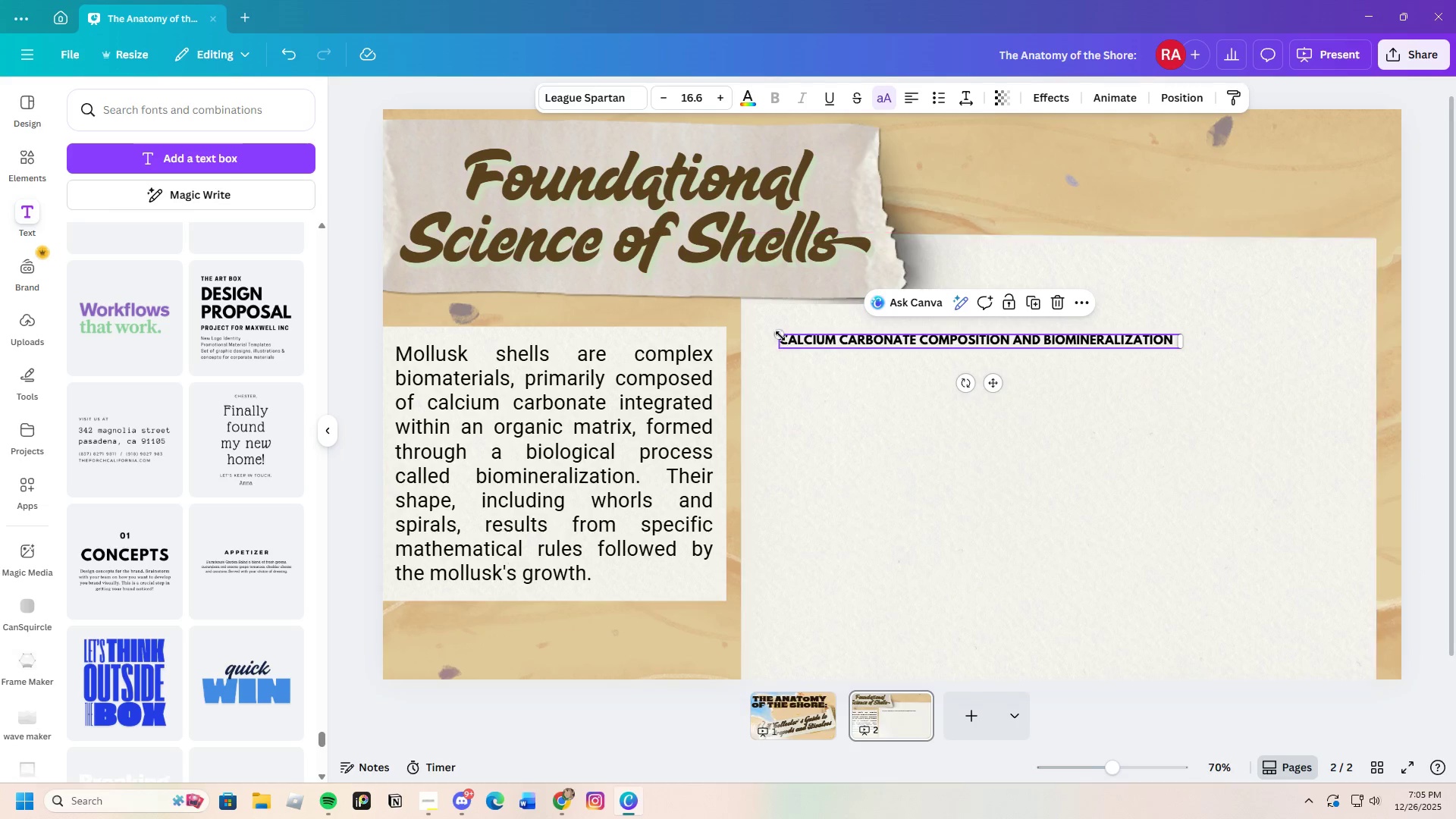 
left_click_drag(start_coordinate=[780, 333], to_coordinate=[626, 293])
 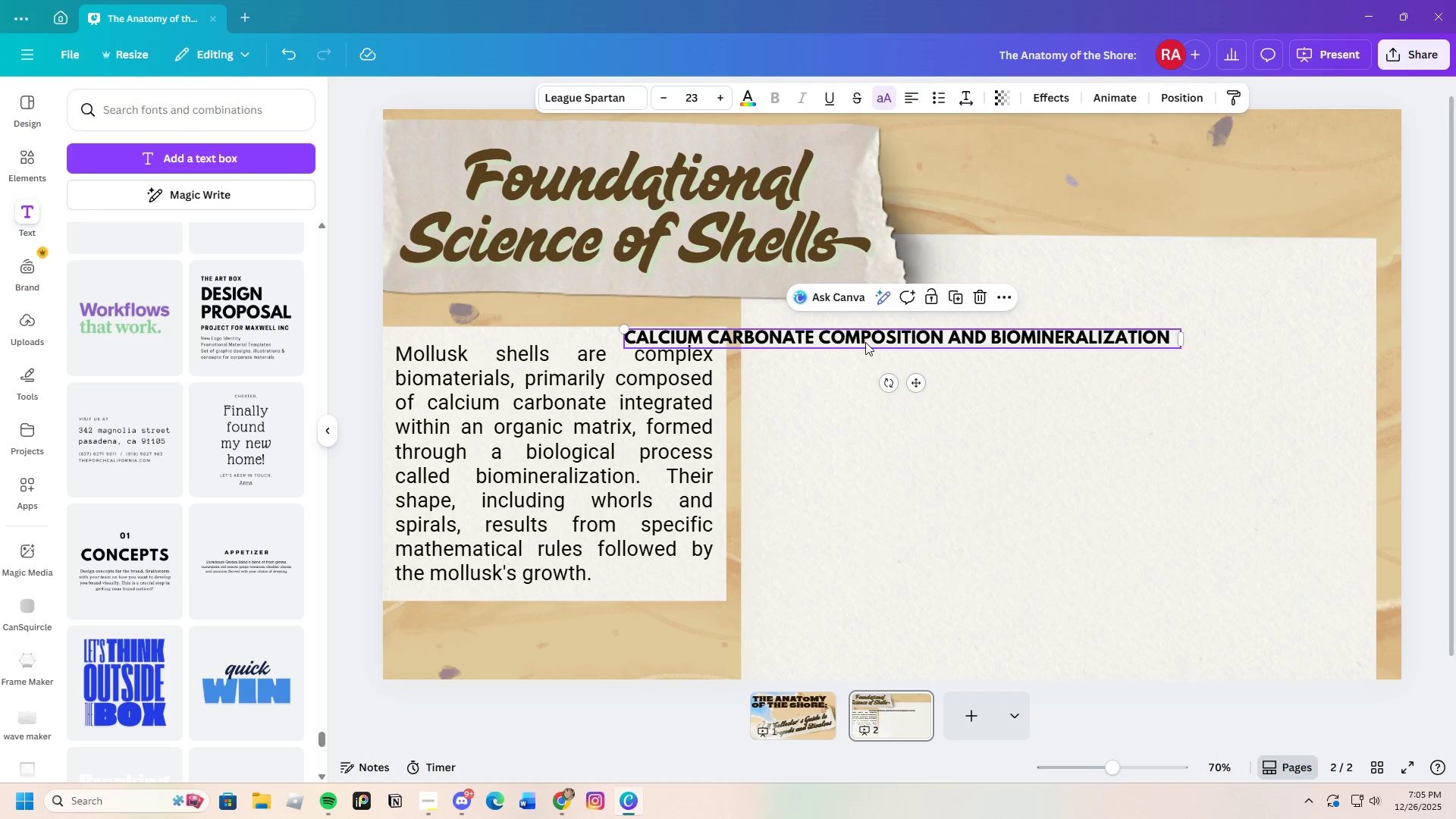 
left_click_drag(start_coordinate=[865, 339], to_coordinate=[1004, 337])
 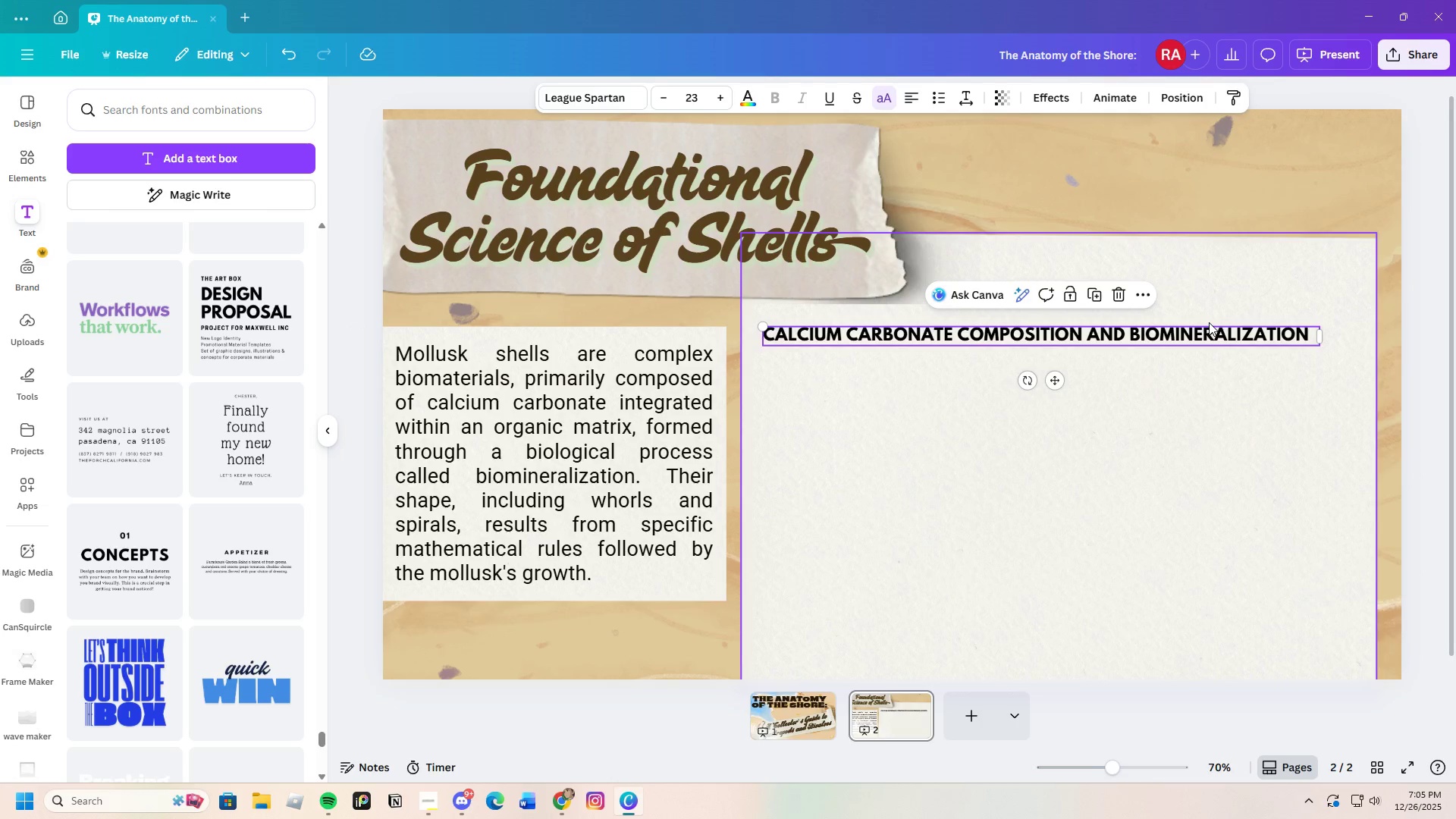 
left_click([1208, 322])
 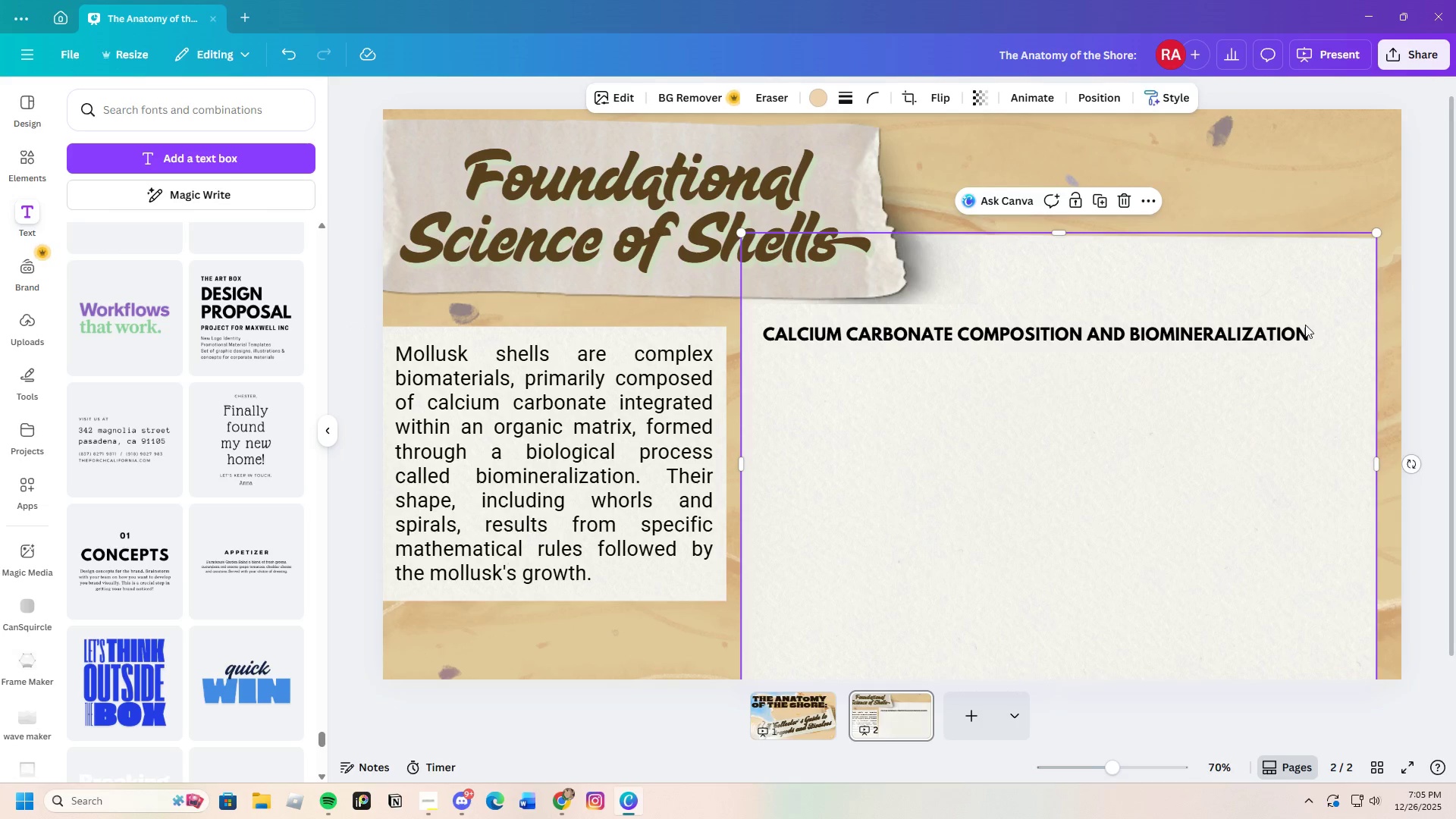 
left_click([1297, 335])
 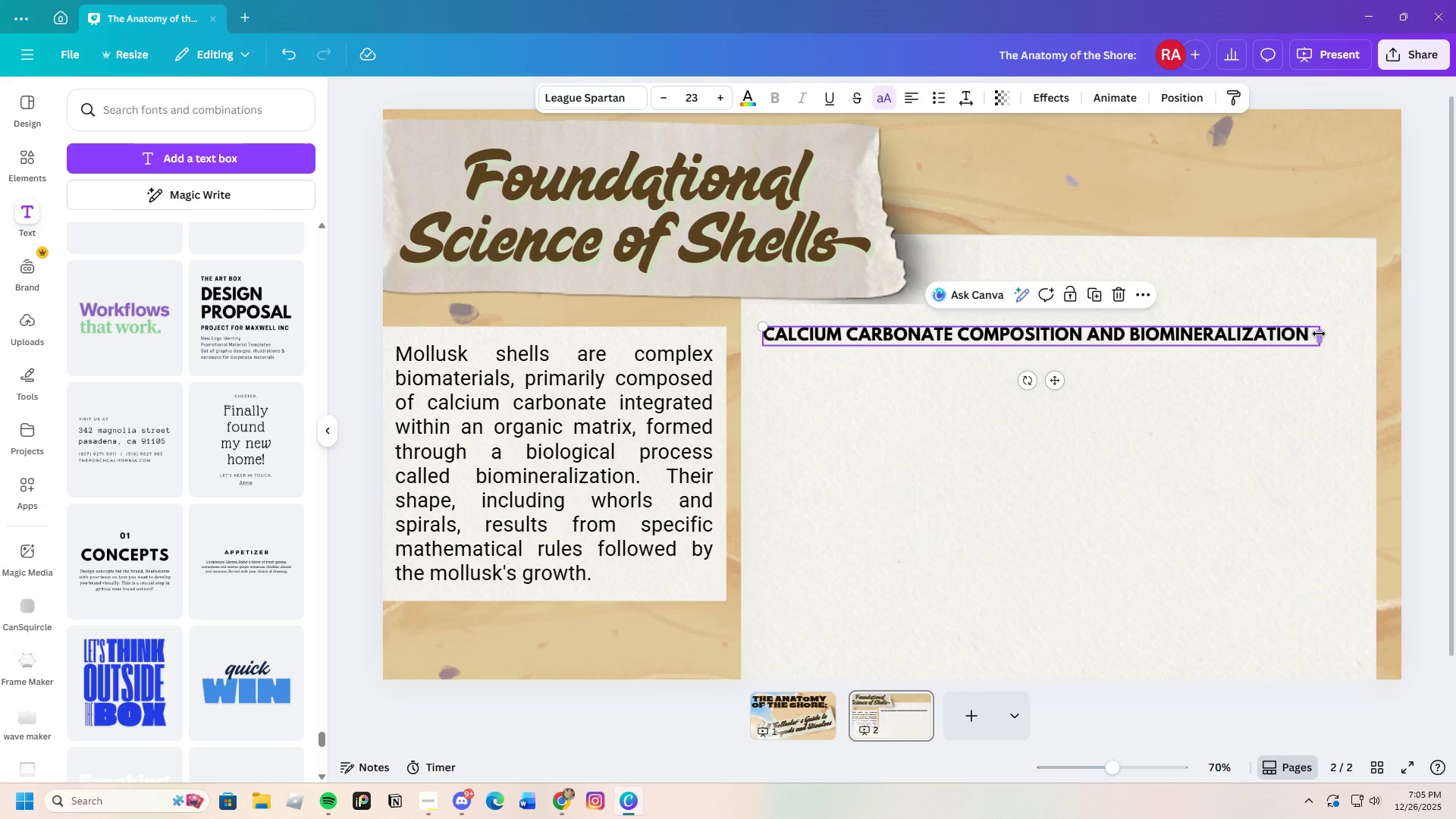 
left_click_drag(start_coordinate=[1319, 334], to_coordinate=[1104, 337])
 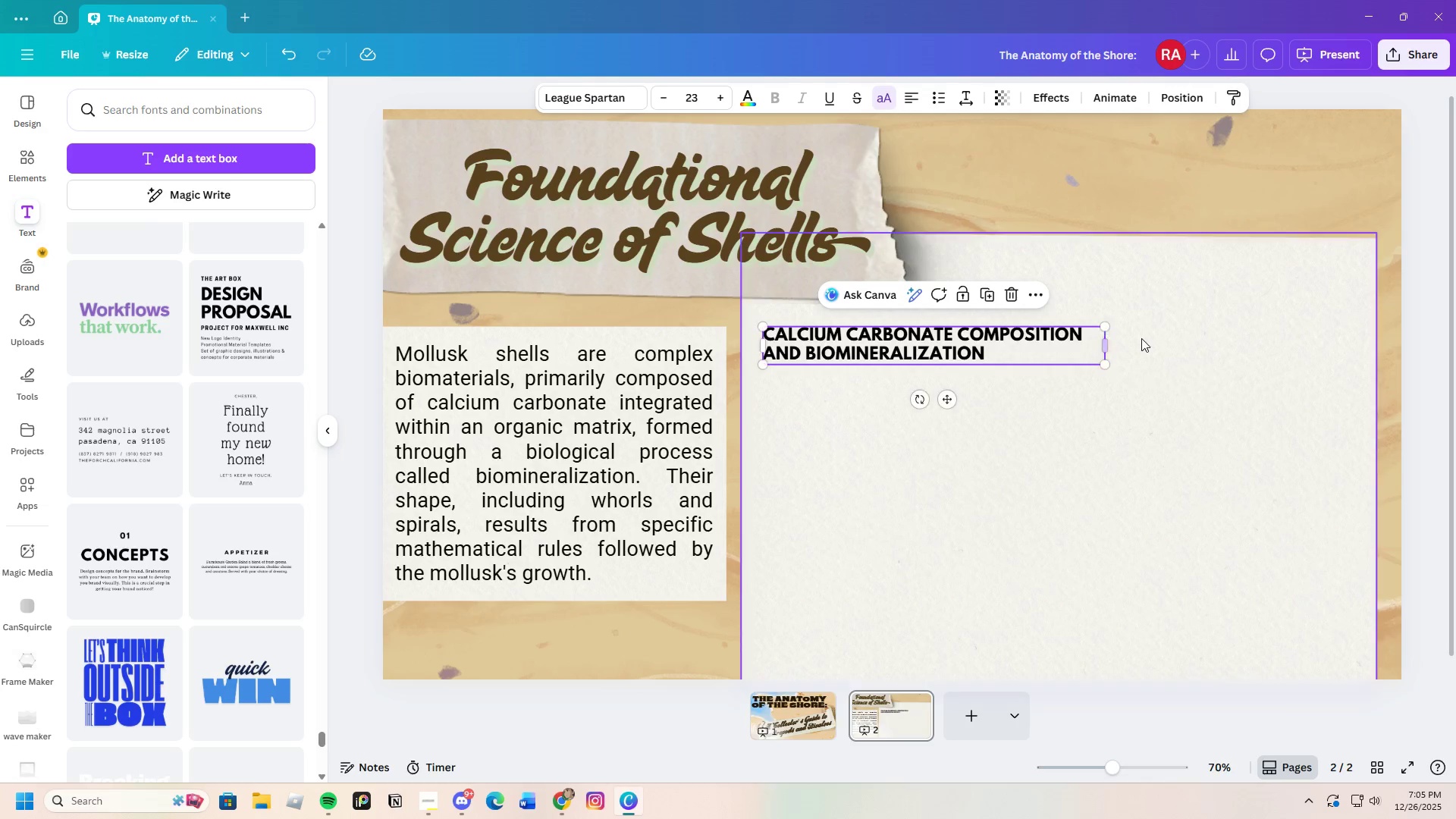 
left_click([1141, 338])
 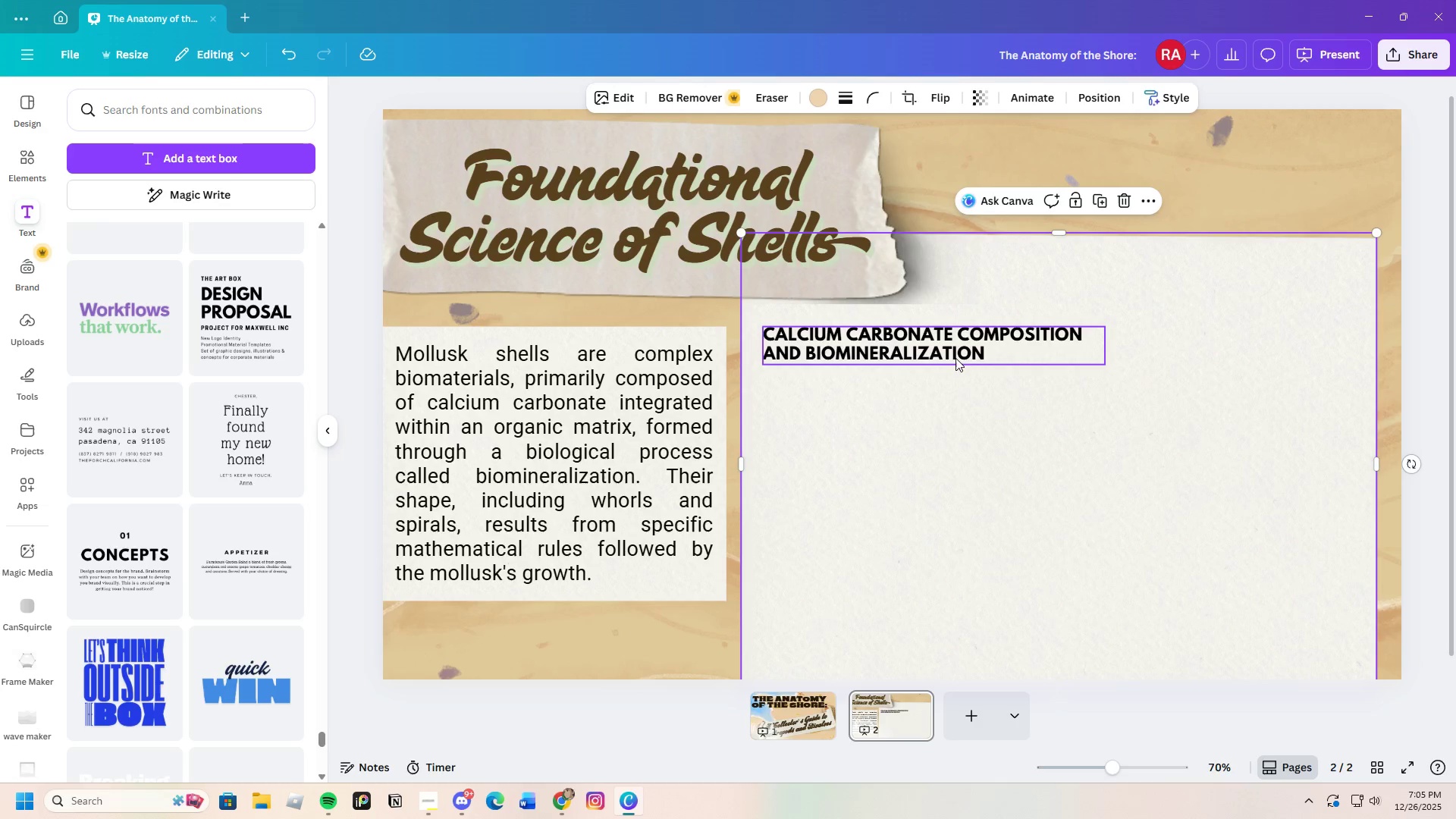 
left_click_drag(start_coordinate=[955, 354], to_coordinate=[949, 347])
 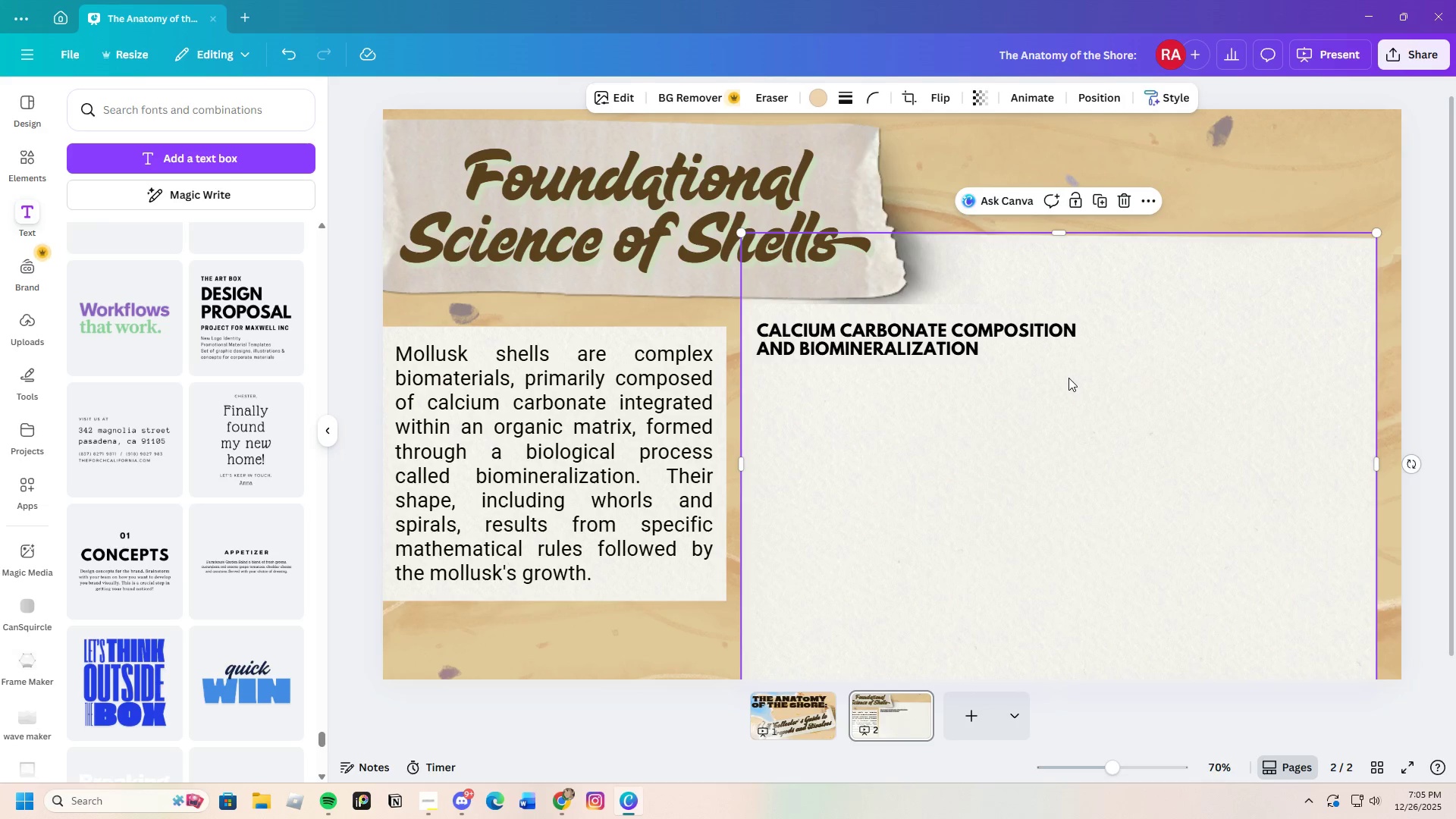 
scroll: coordinate [1042, 457], scroll_direction: down, amount: 6.0
 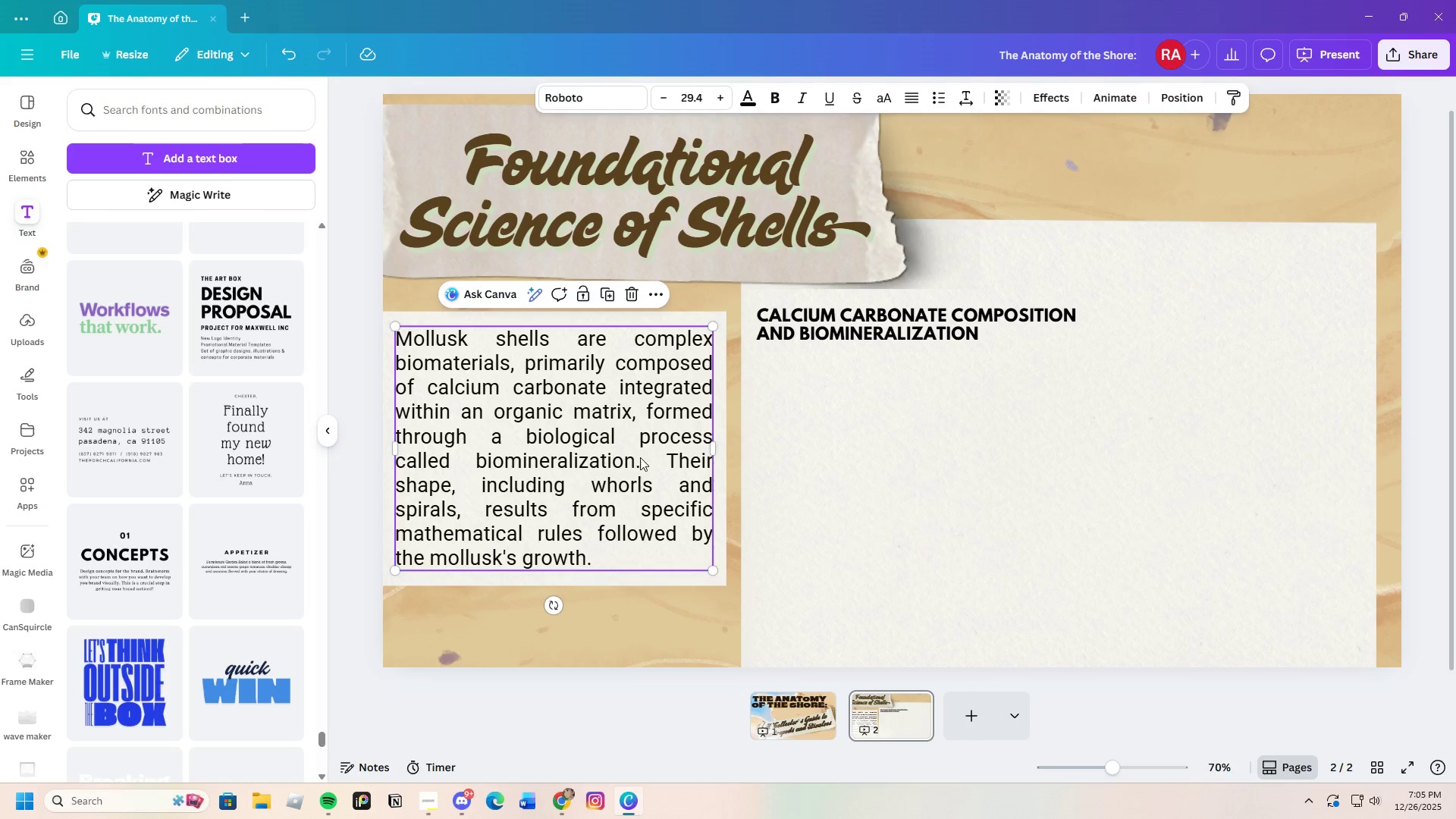 
key(Control+C)
 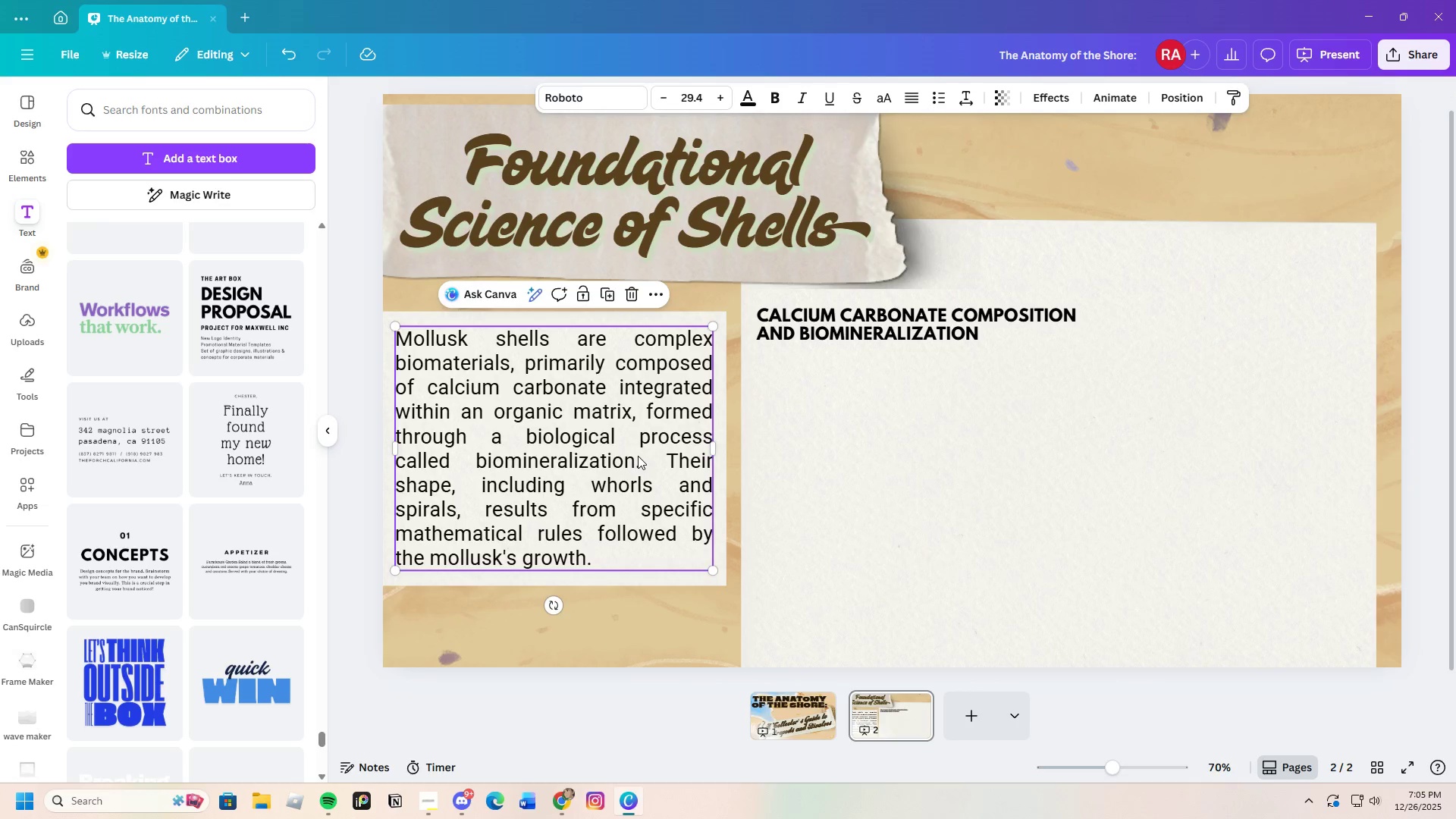 
key(Control+V)
 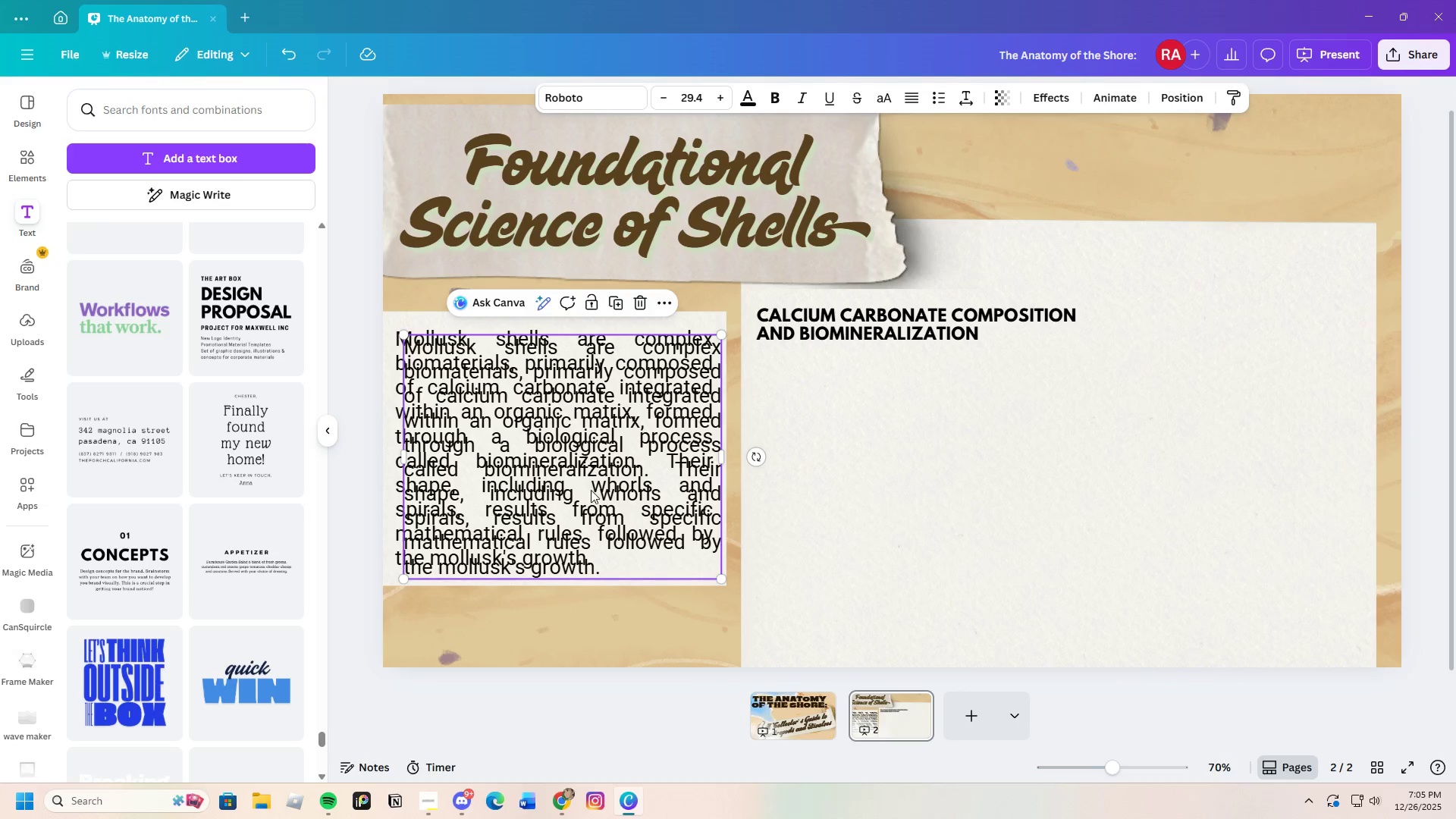 
left_click_drag(start_coordinate=[591, 490], to_coordinate=[1119, 556])
 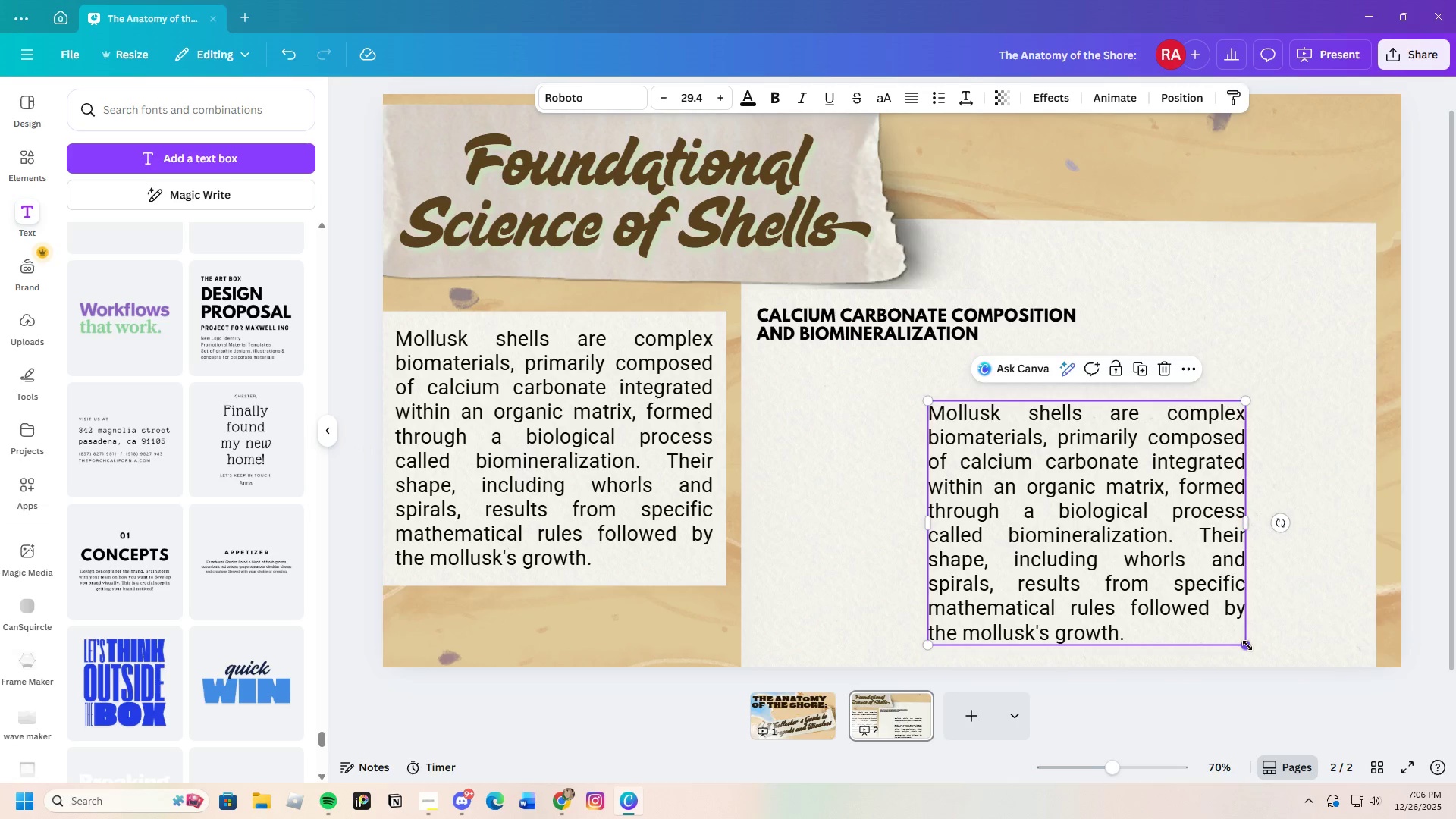 
left_click_drag(start_coordinate=[1247, 645], to_coordinate=[1033, 522])
 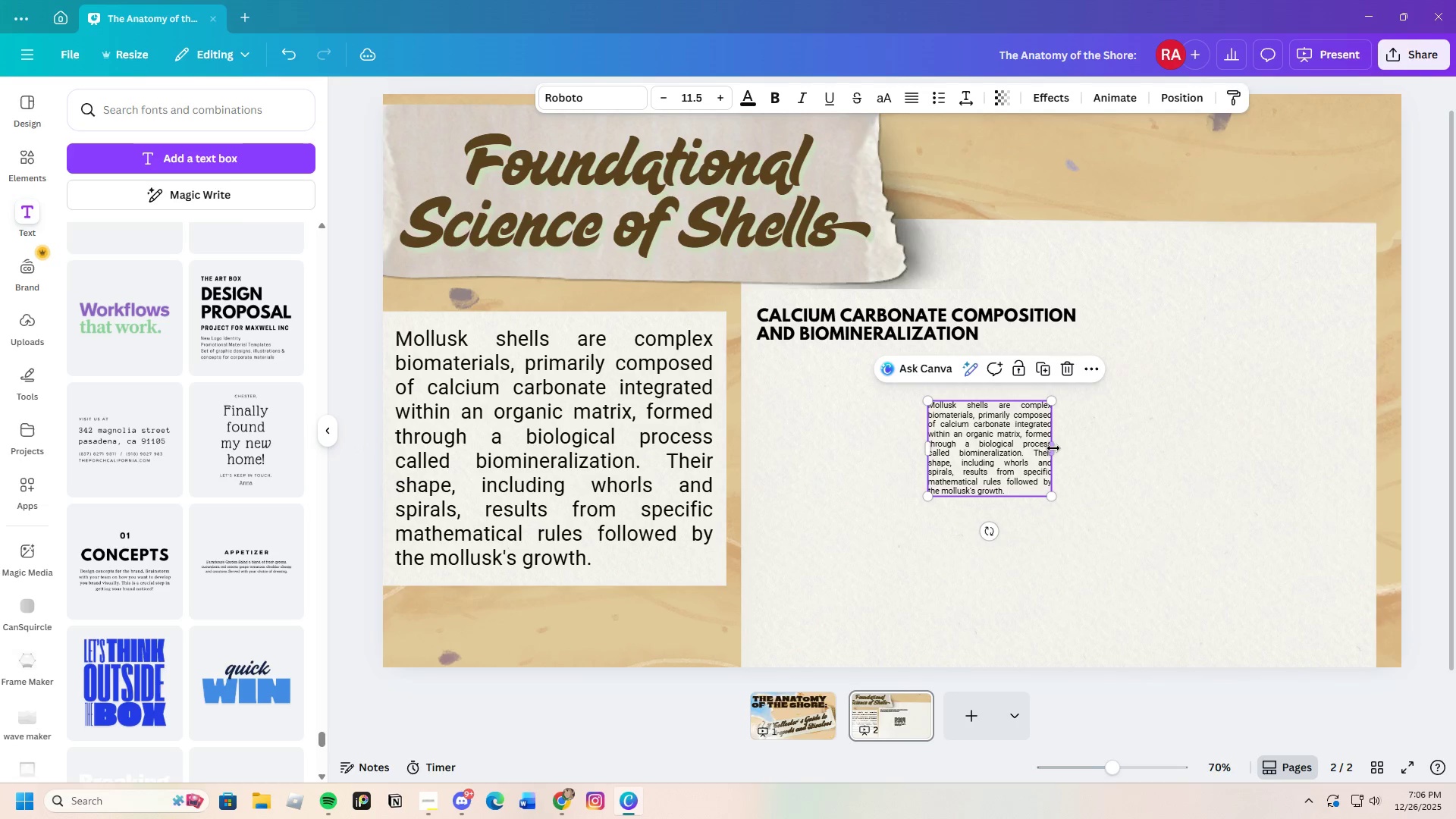 
left_click_drag(start_coordinate=[1053, 448], to_coordinate=[1126, 437])
 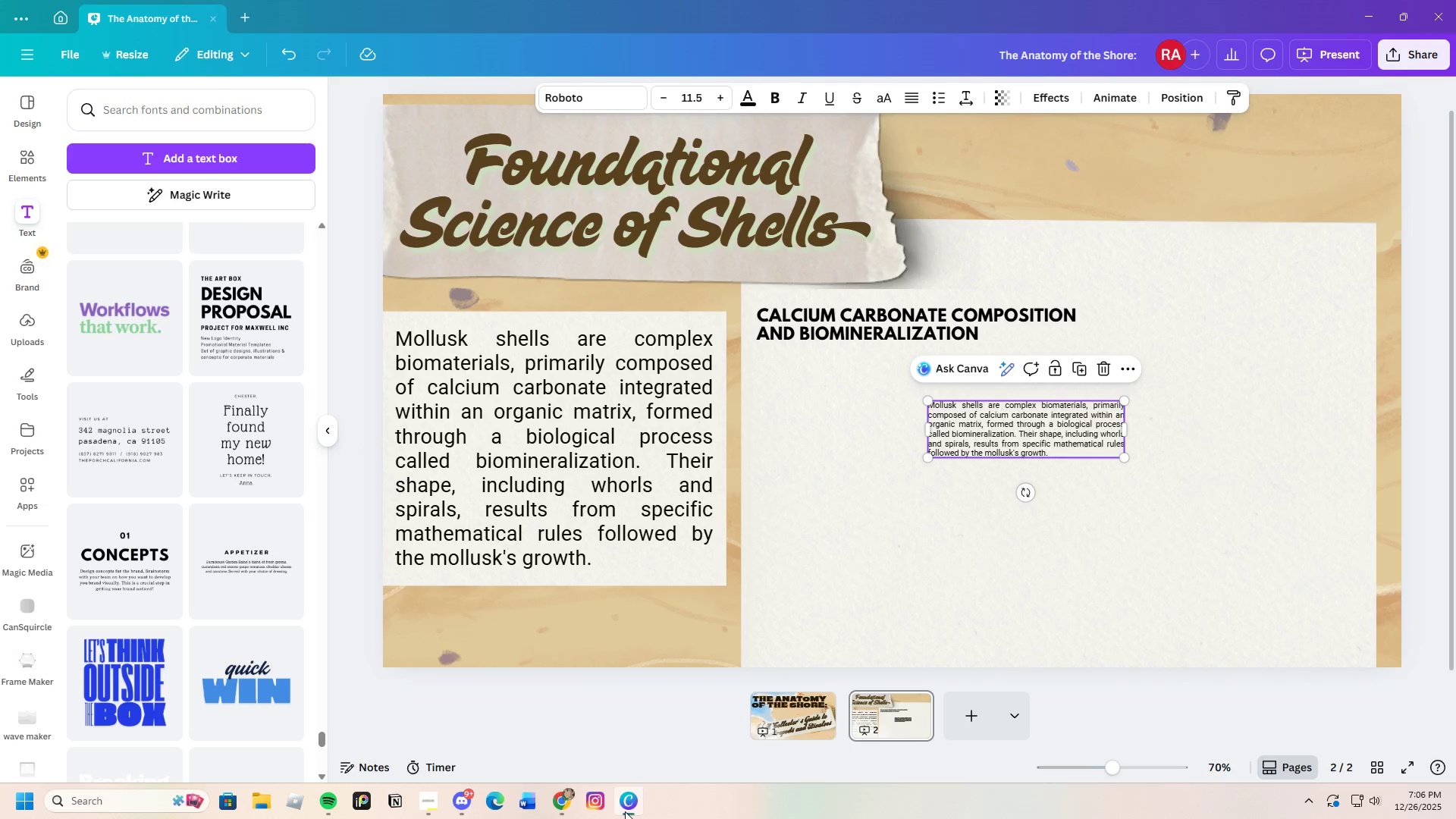 
left_click([554, 807])
 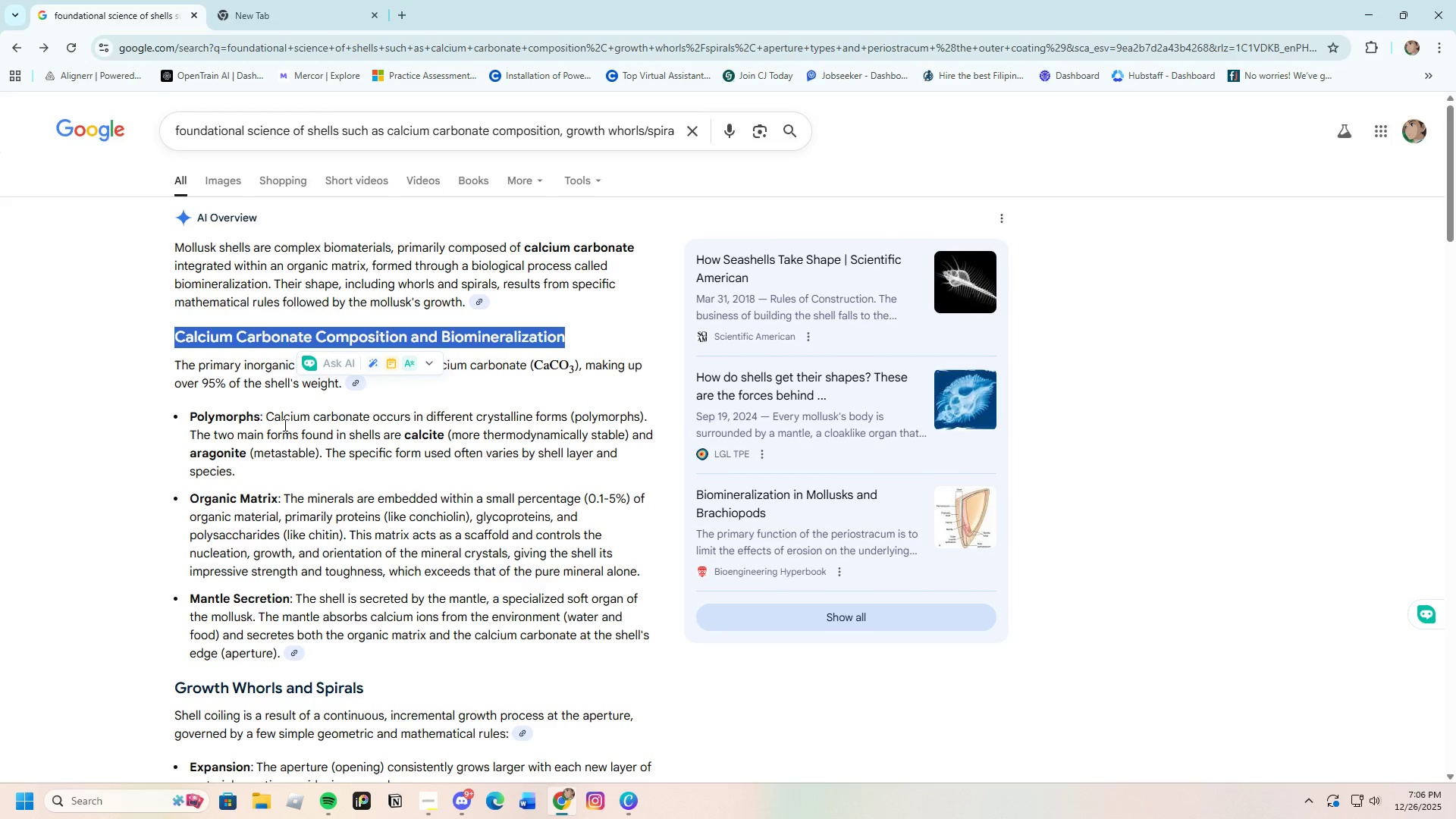 
left_click([188, 370])
 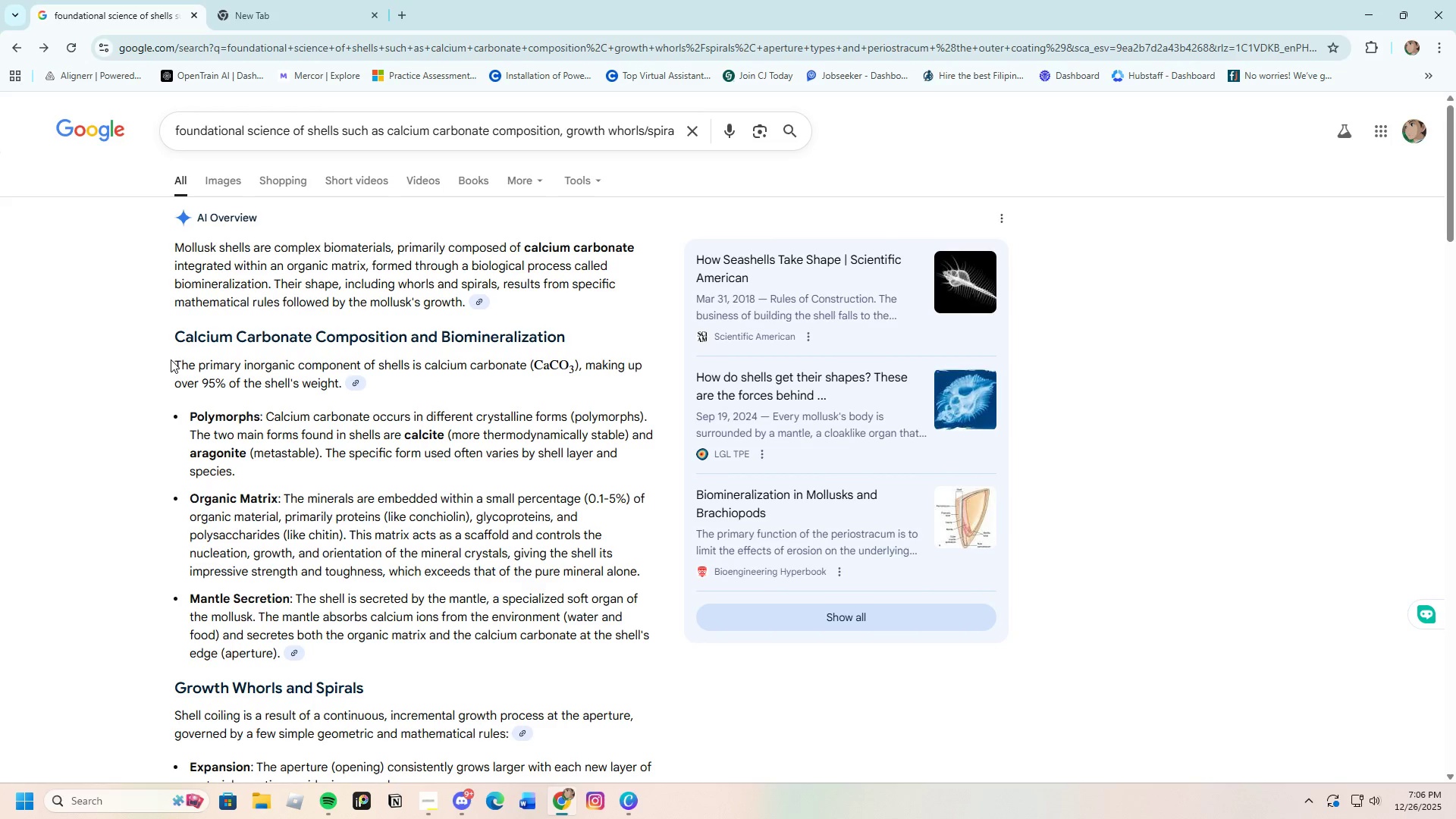 
left_click_drag(start_coordinate=[171, 359], to_coordinate=[340, 384])
 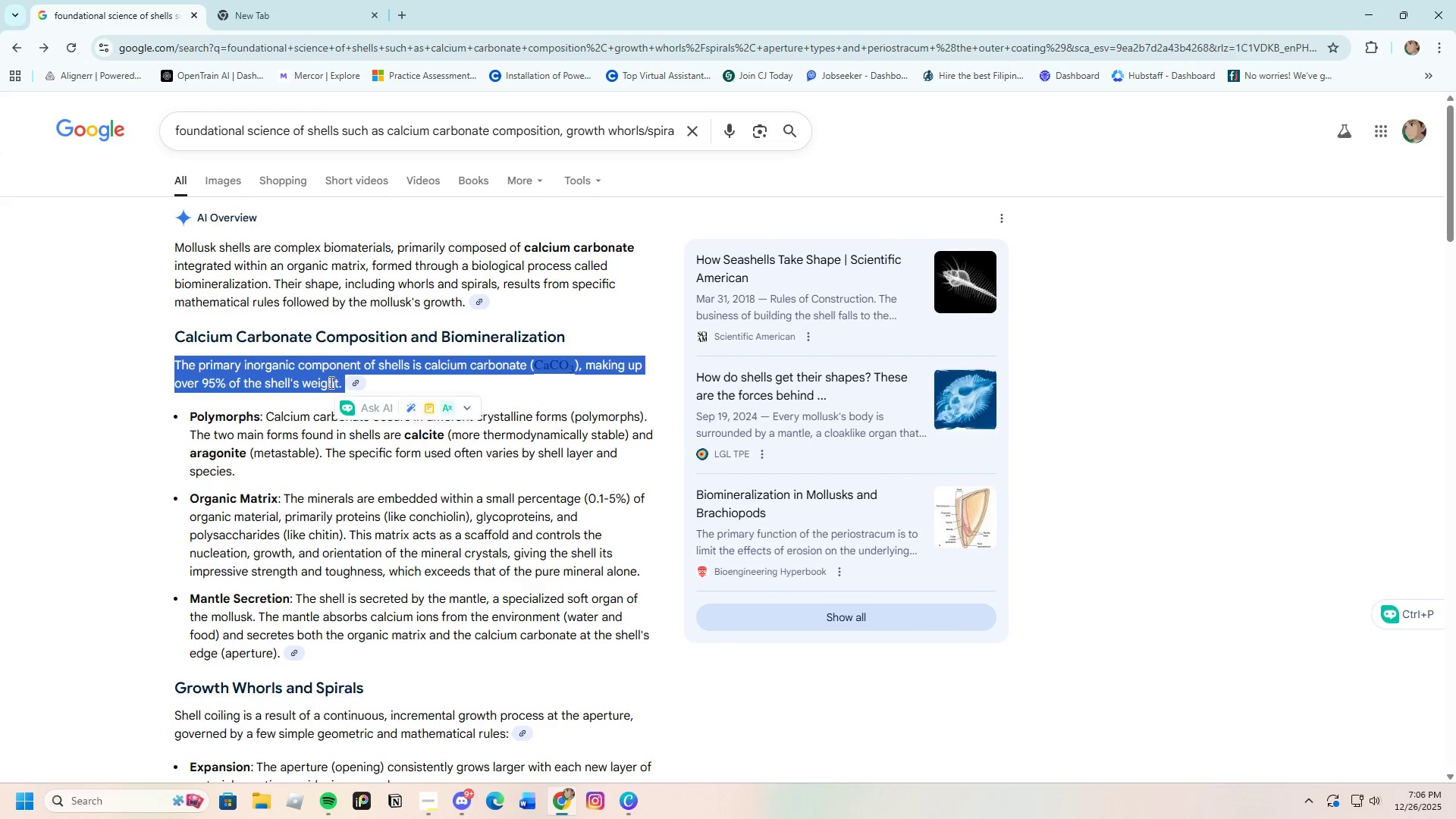 
right_click([330, 382])
 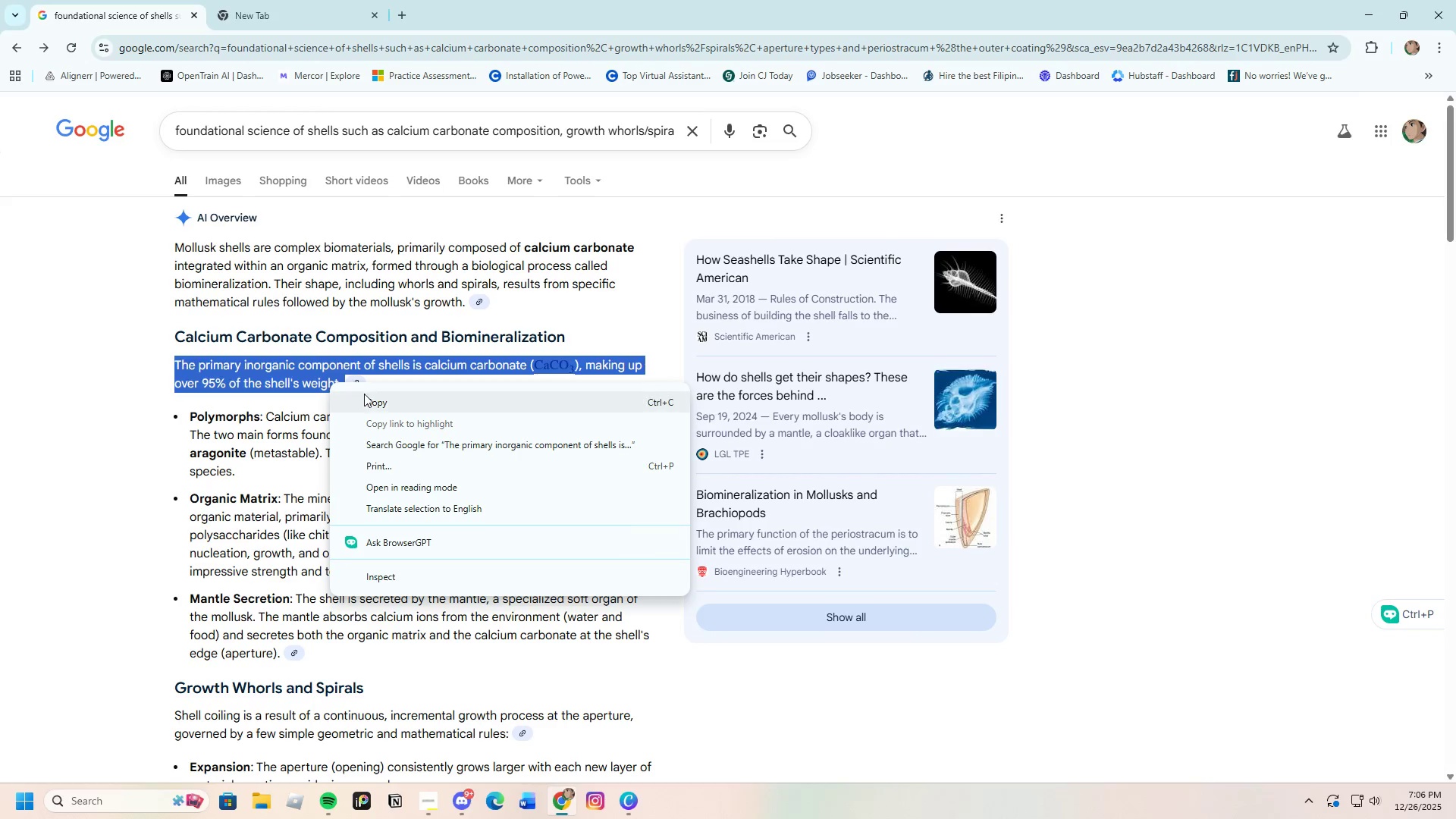 
left_click([366, 397])
 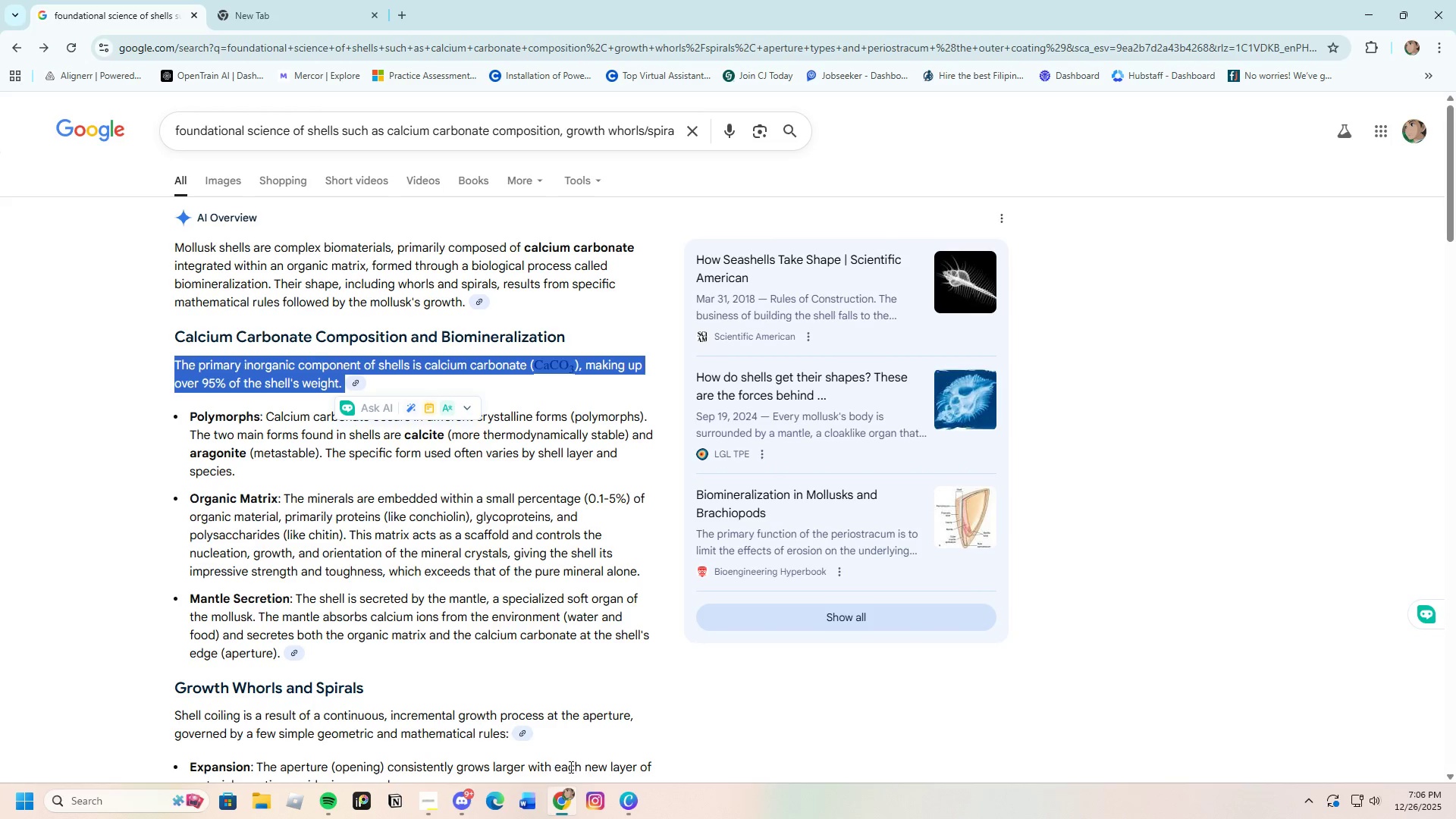 
left_click([626, 803])
 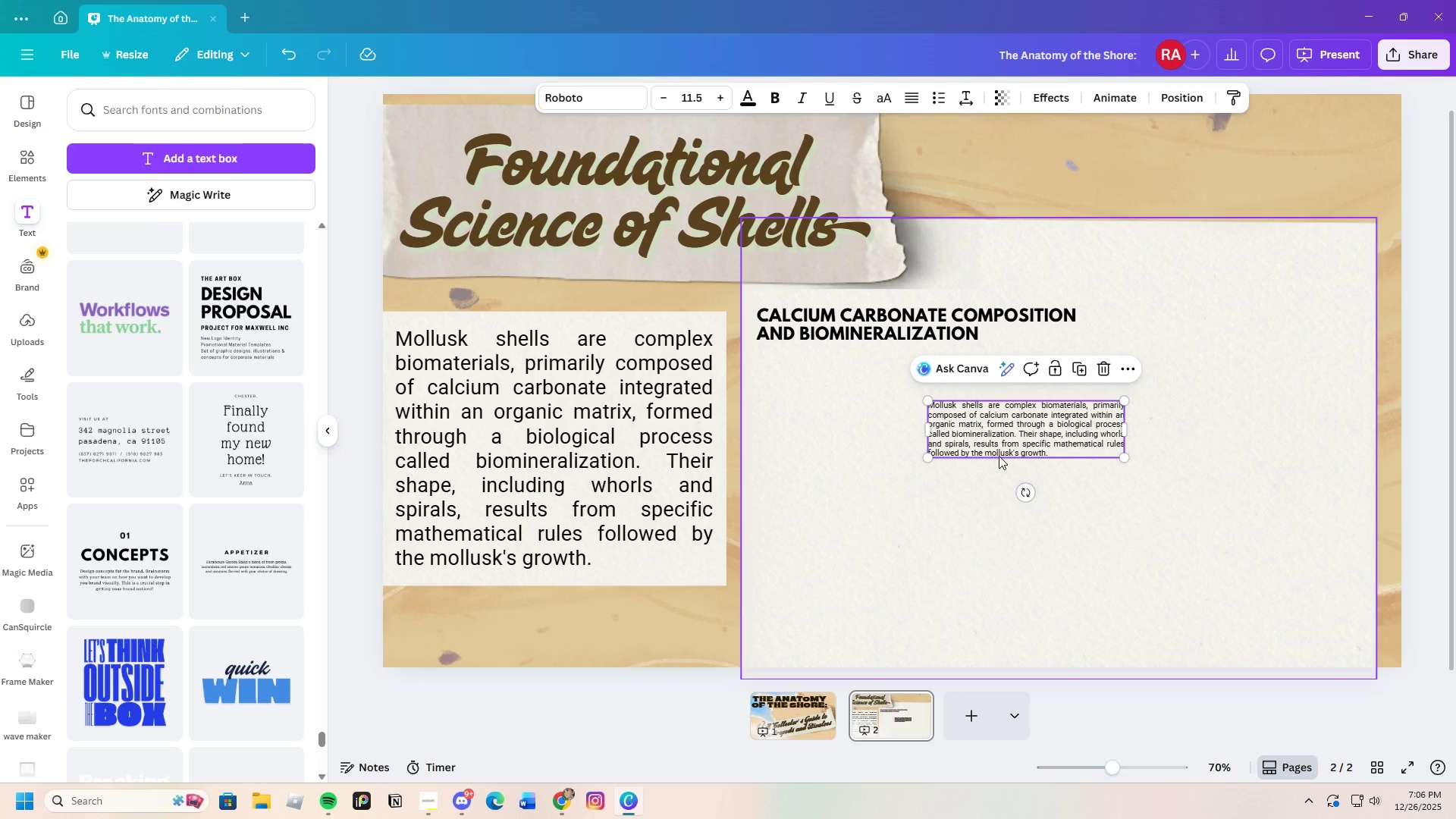 
left_click([1009, 449])
 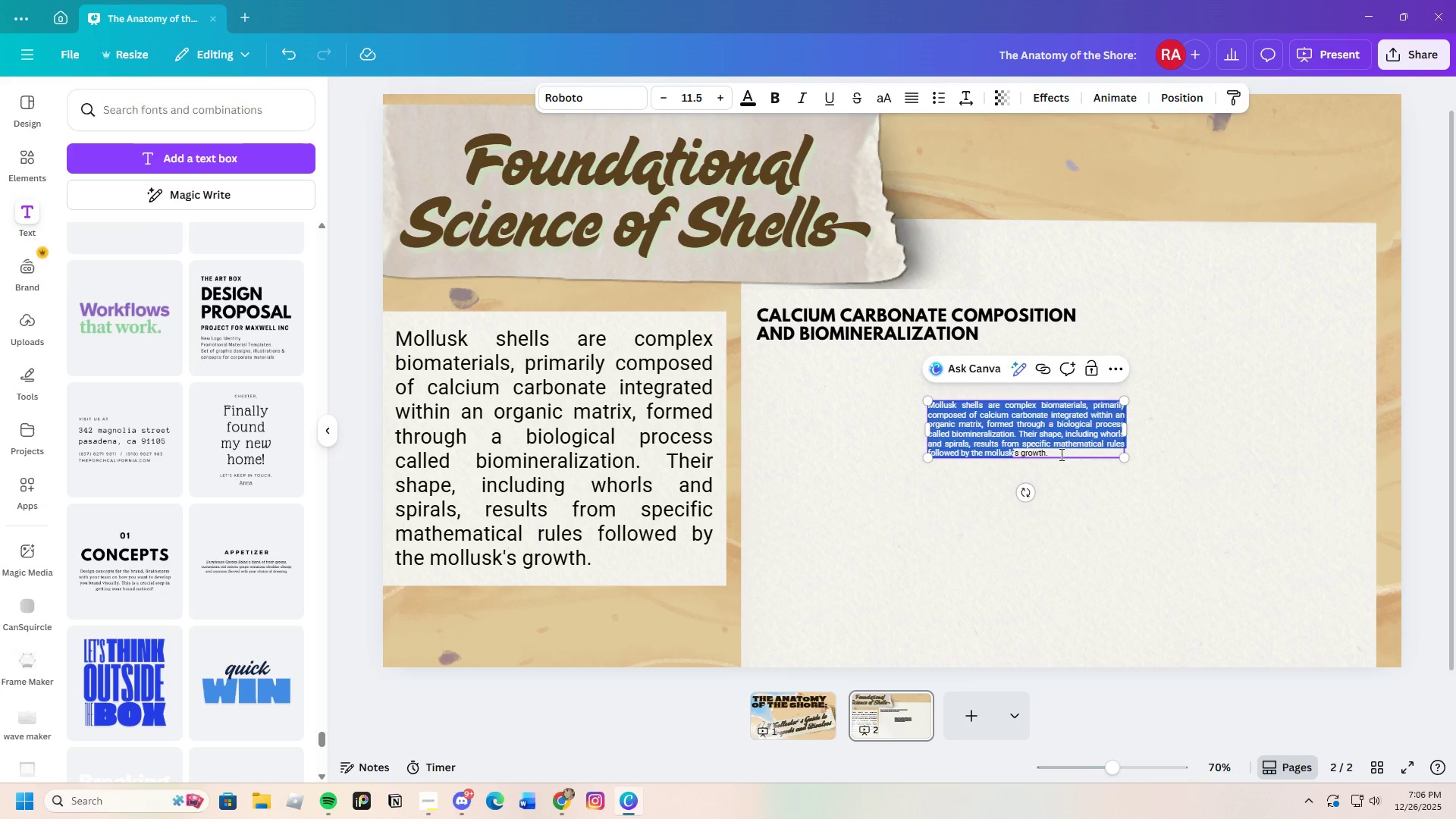 
double_click([1062, 454])
 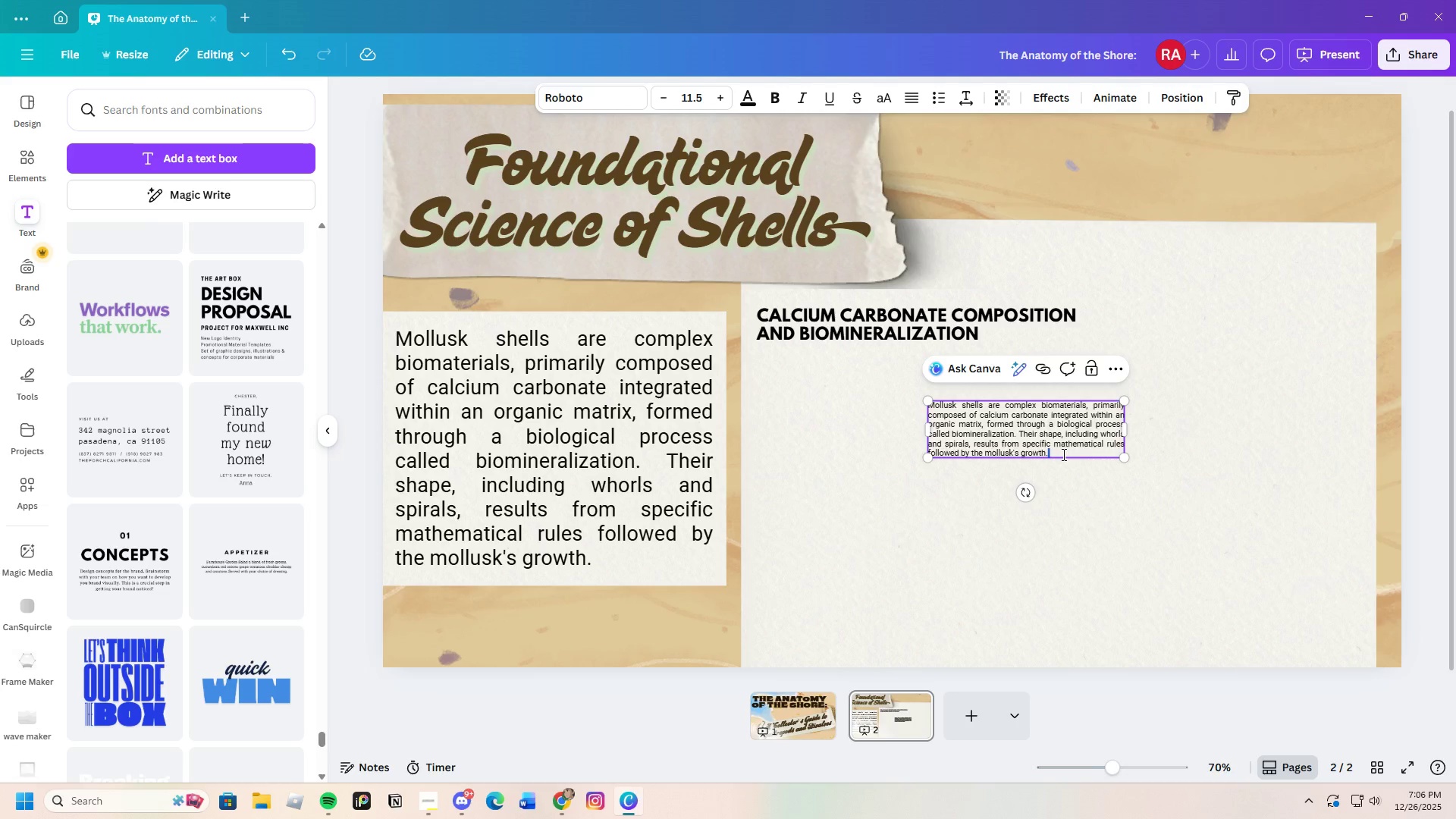 
triple_click([1062, 454])
 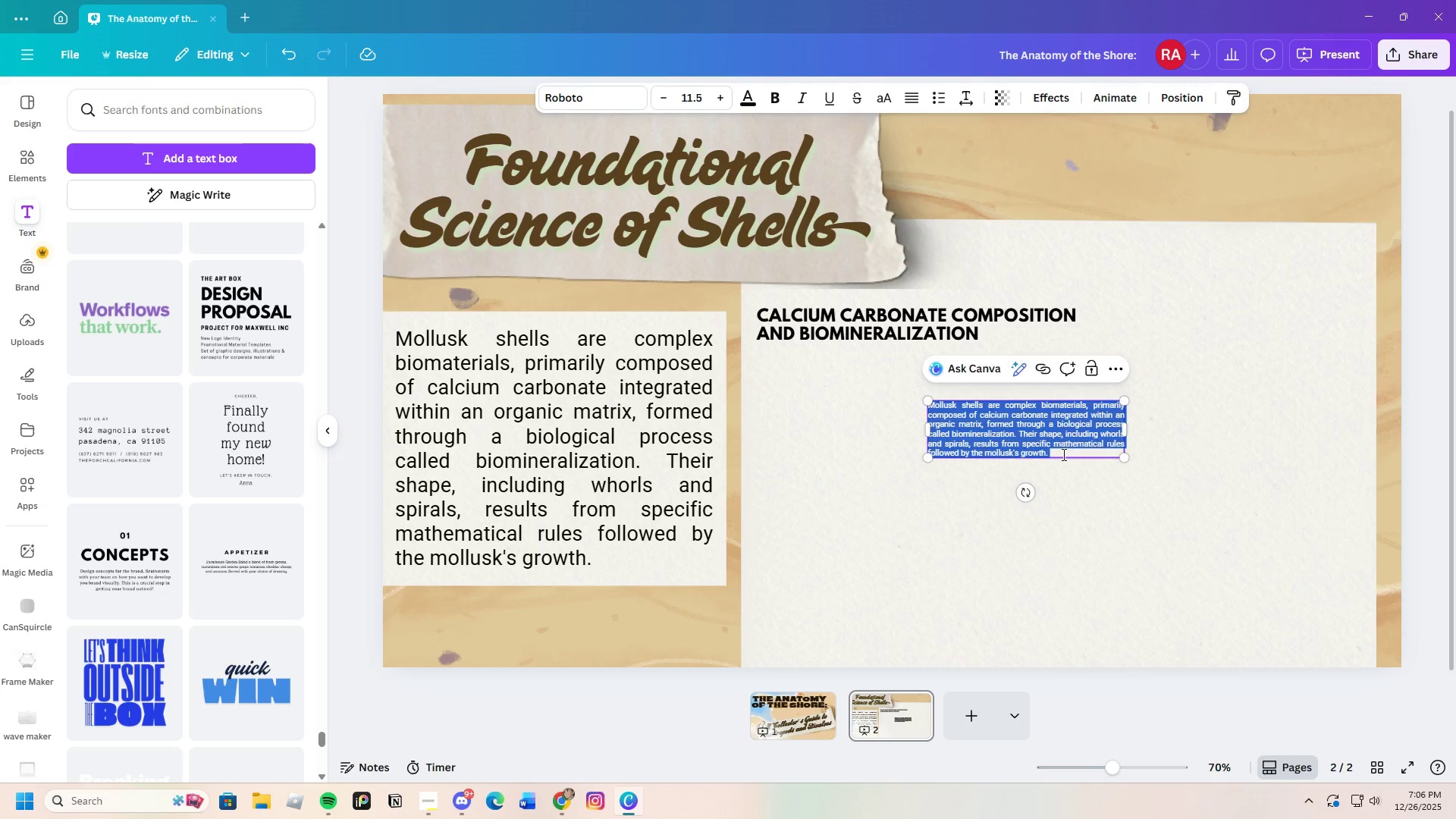 
triple_click([1064, 455])
 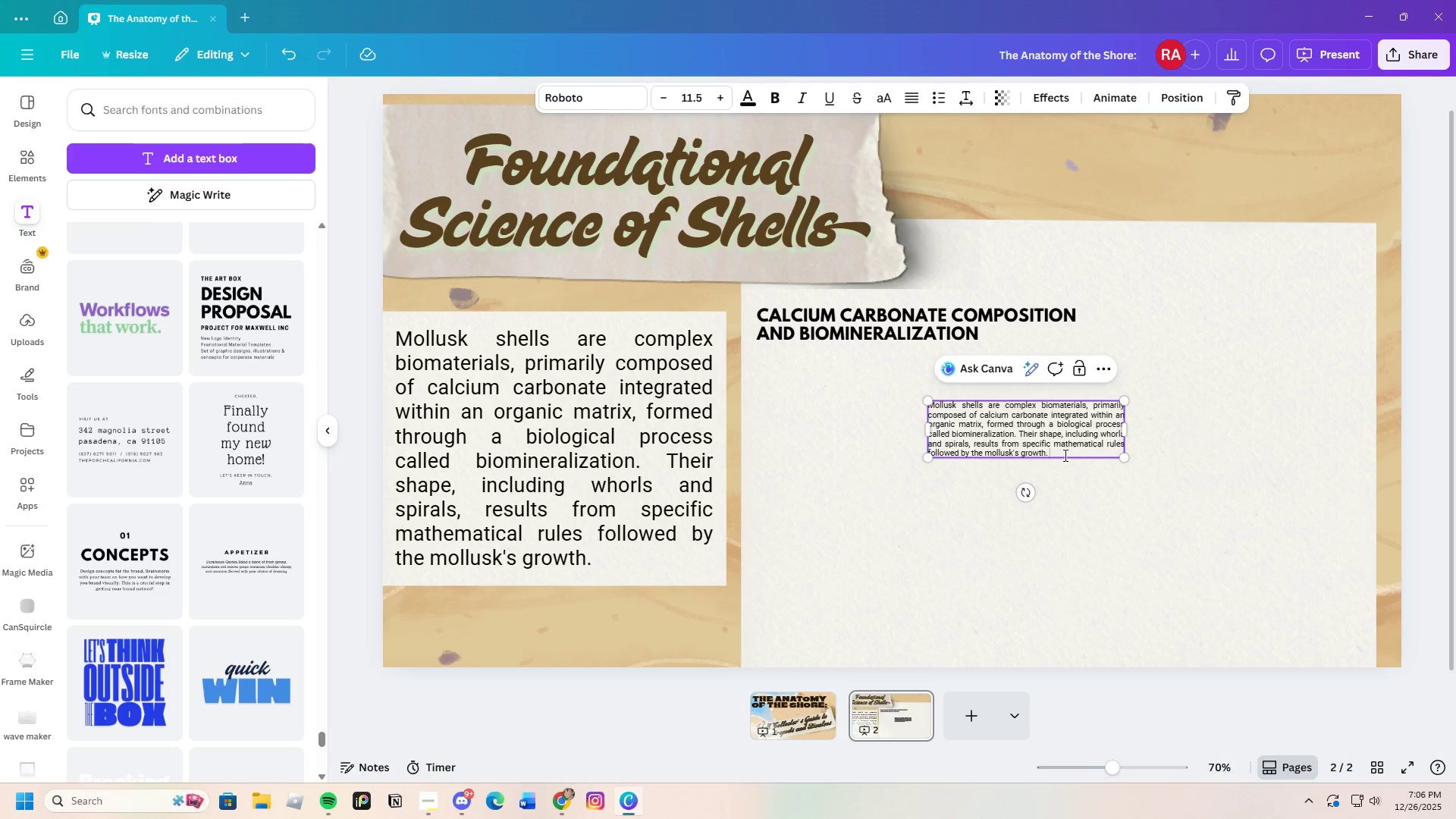 
triple_click([1064, 455])
 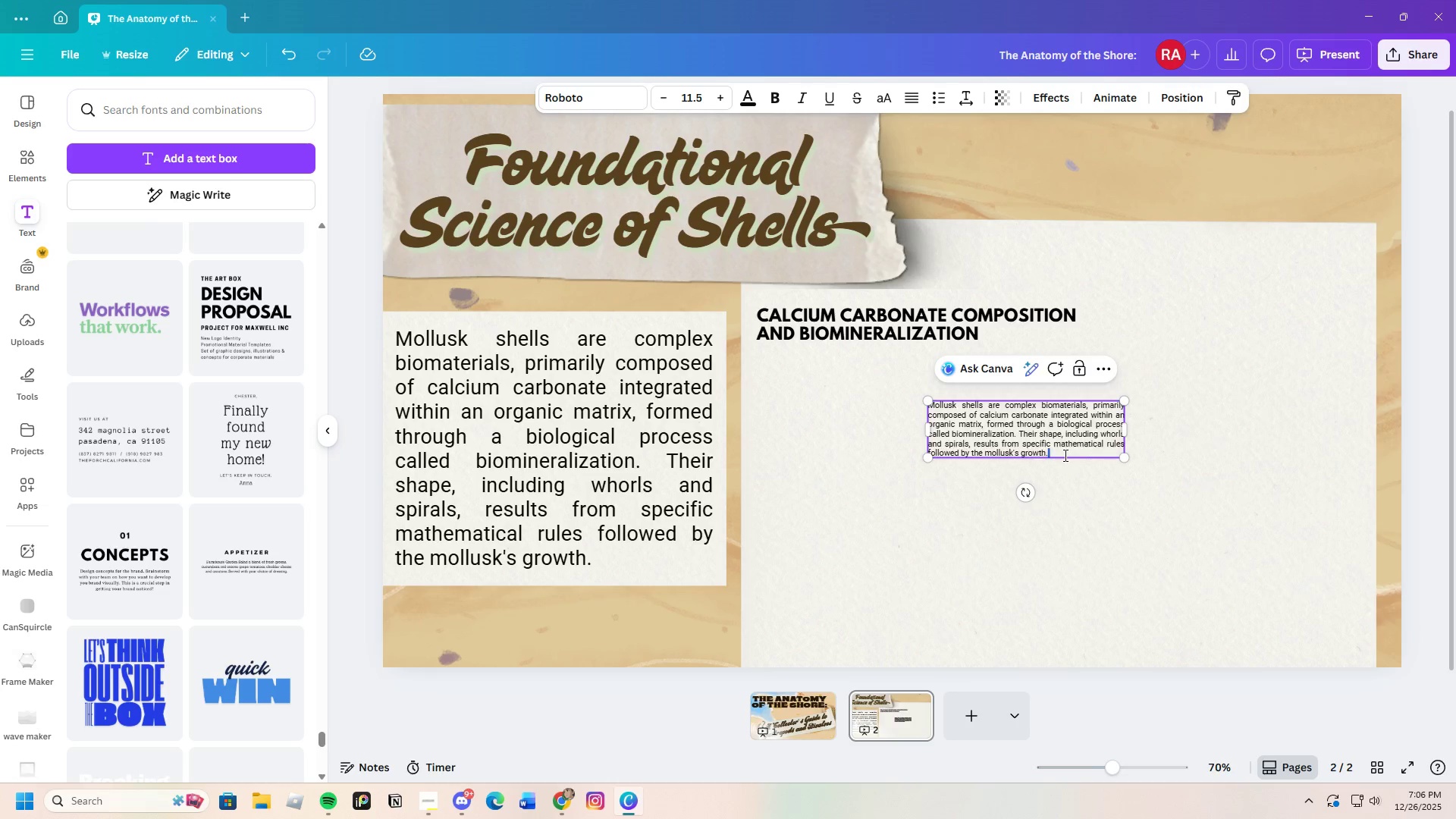 
triple_click([1064, 455])
 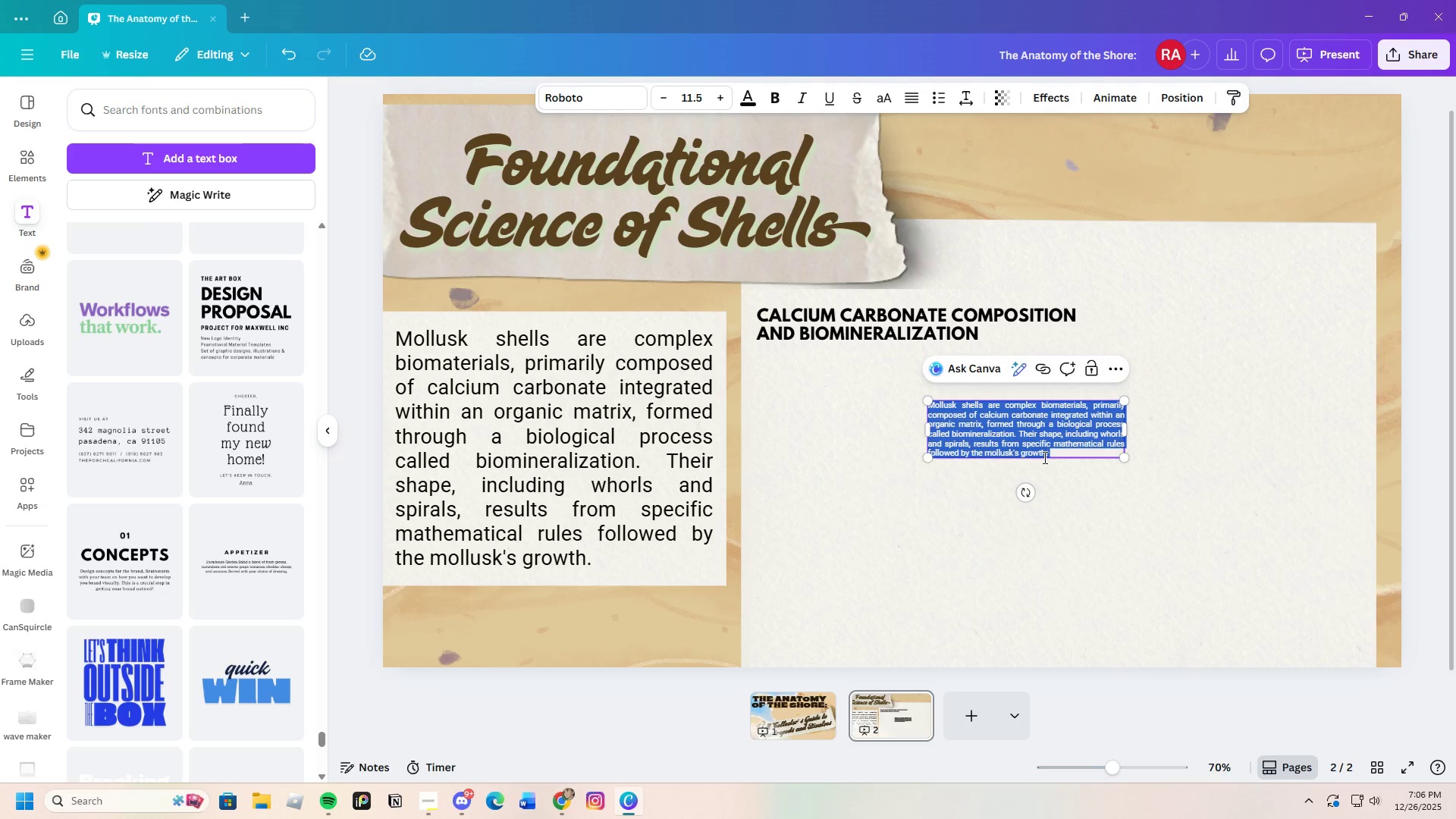 
key(Backspace)
 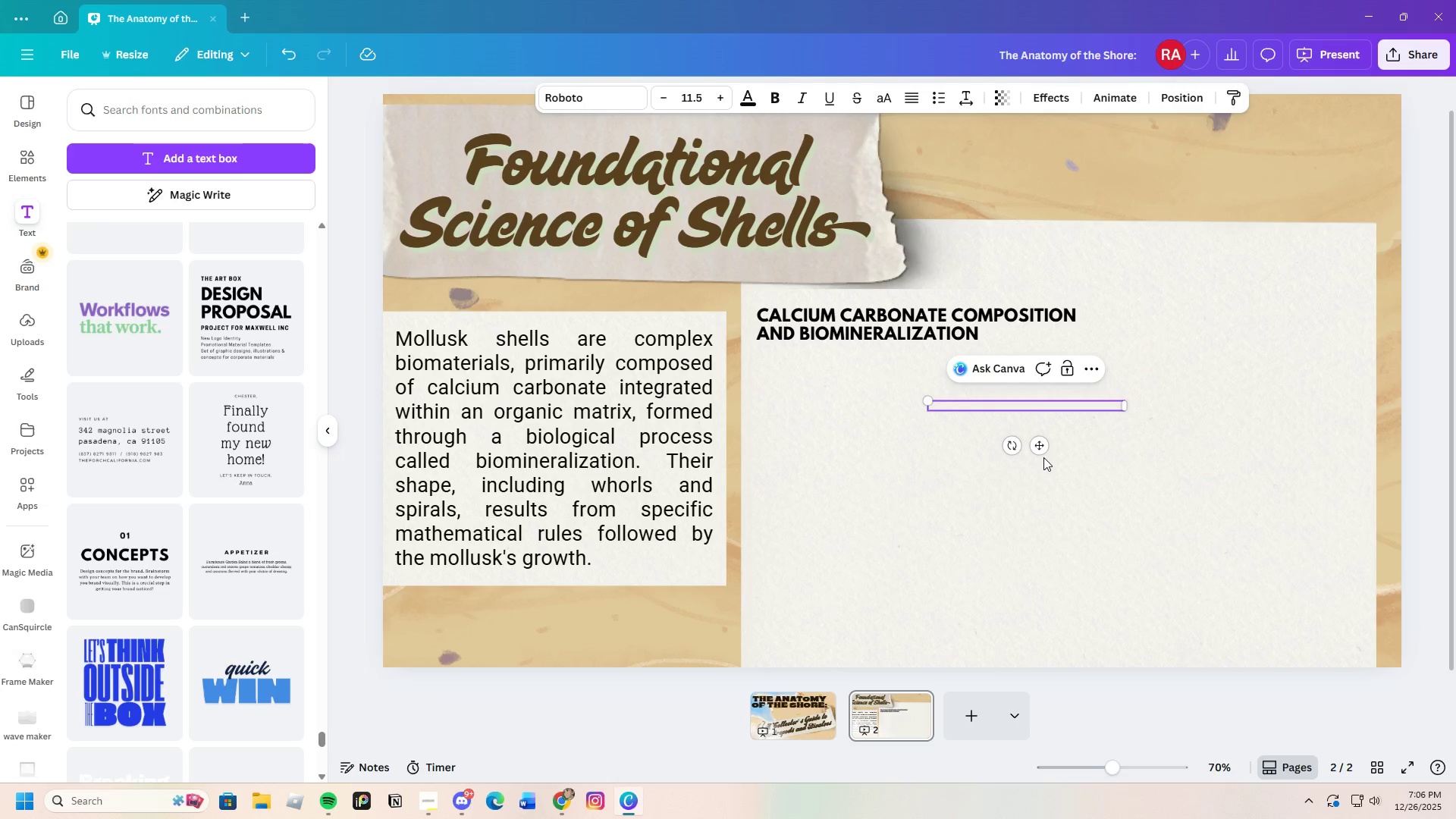 
key(Control+V)
 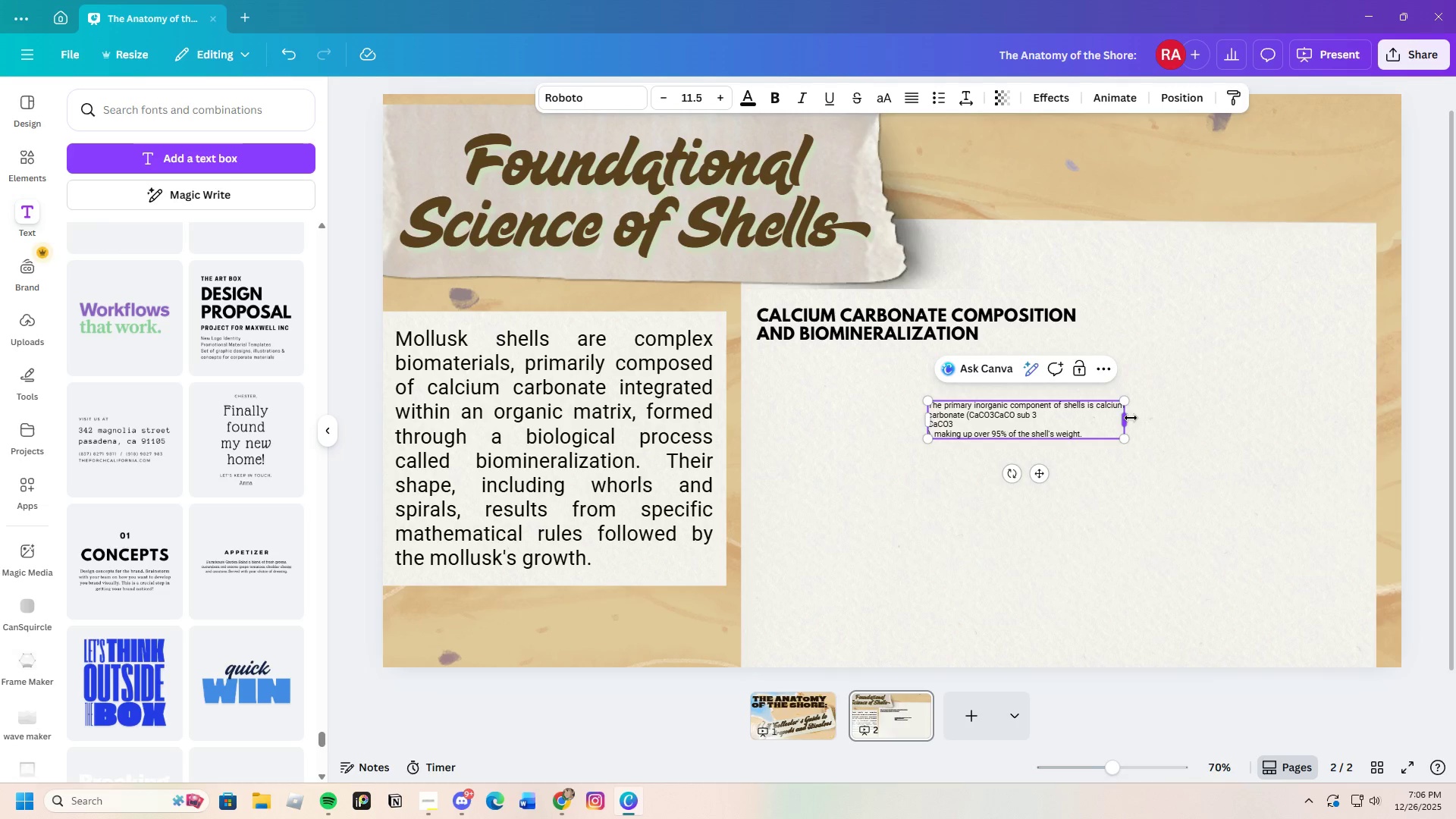 
left_click_drag(start_coordinate=[1128, 420], to_coordinate=[1272, 427])
 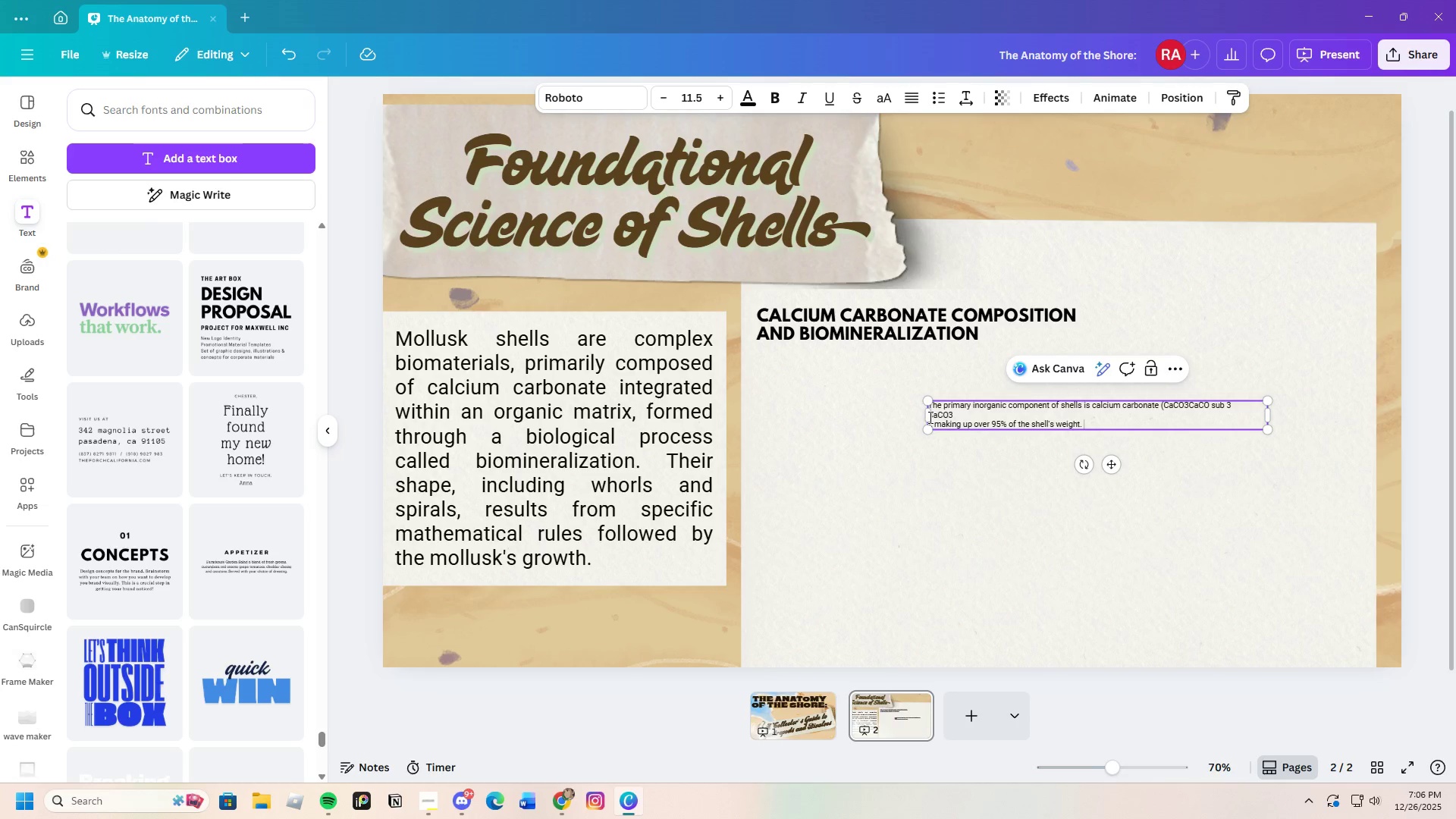 
left_click_drag(start_coordinate=[927, 417], to_coordinate=[909, 429])
 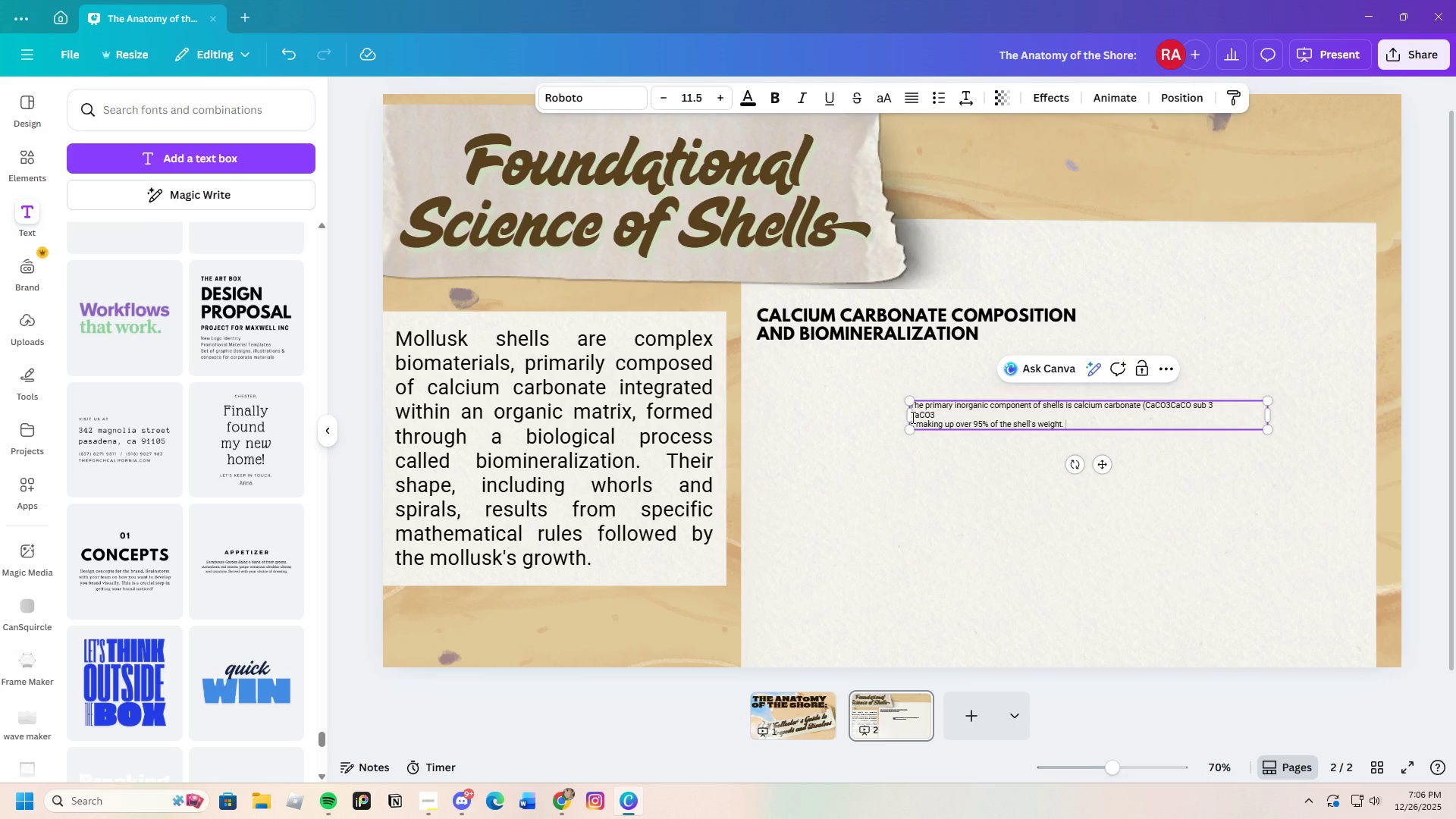 
left_click([912, 417])
 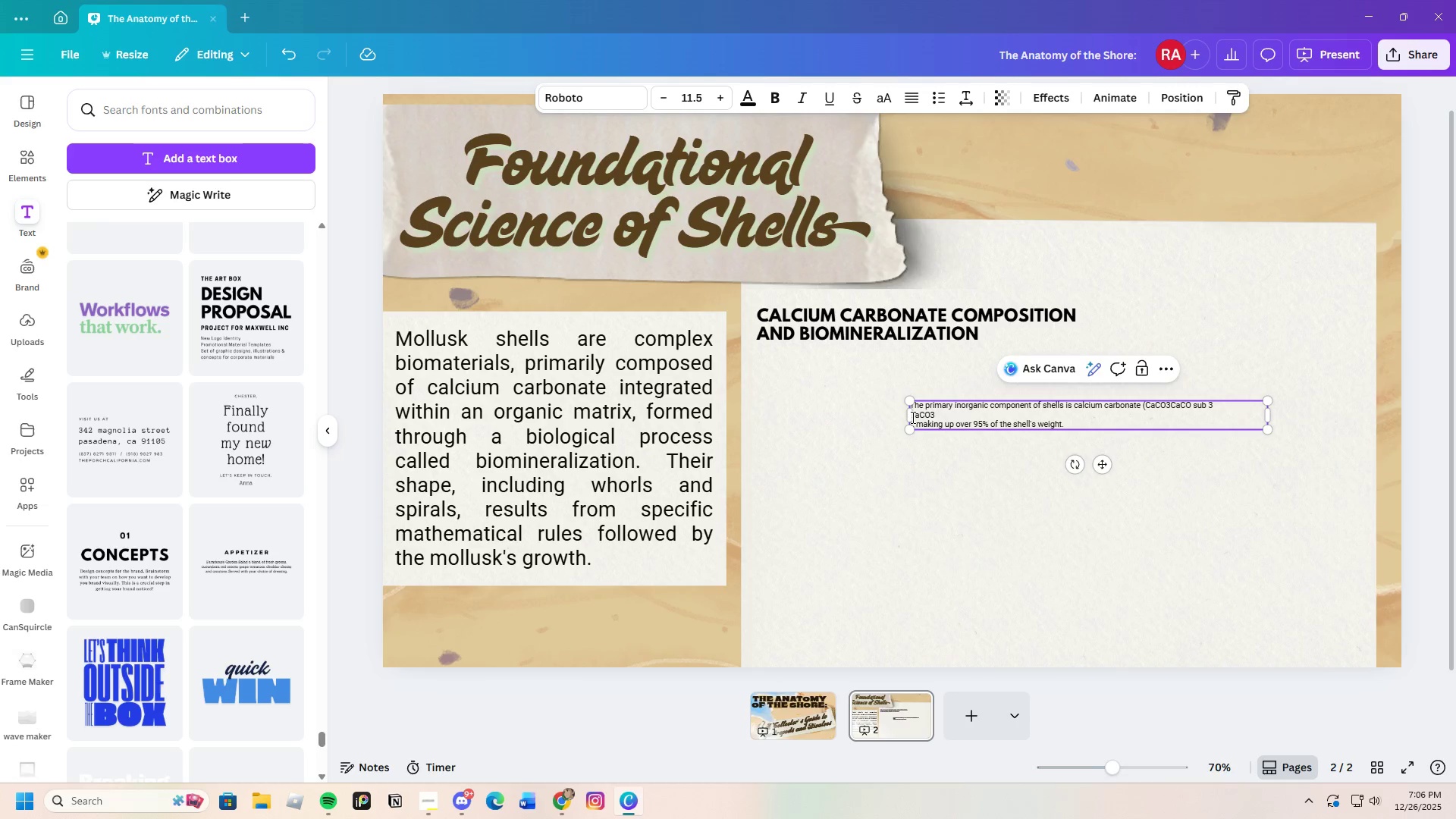 
key(Backspace)
 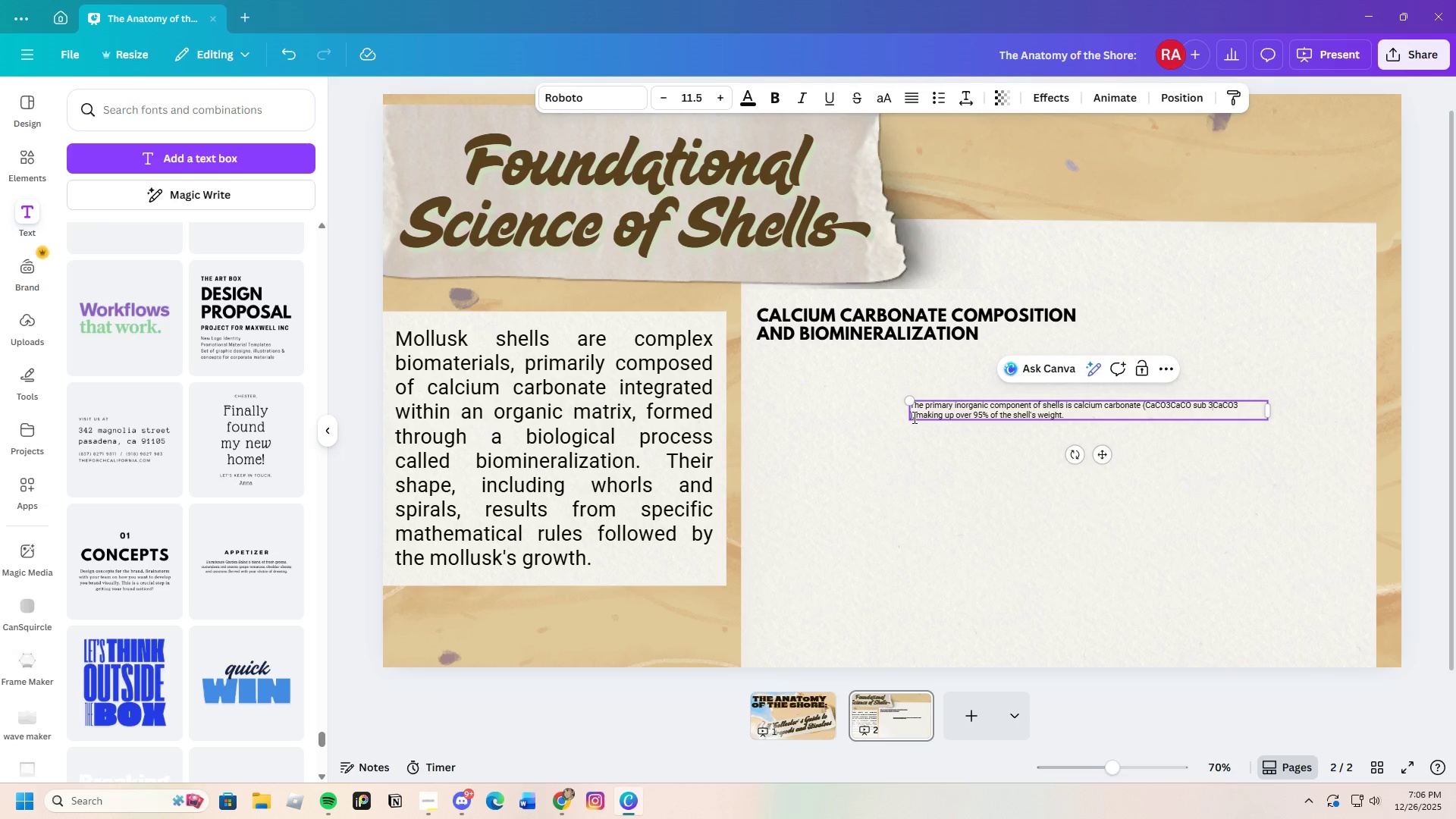 
key(Space)
 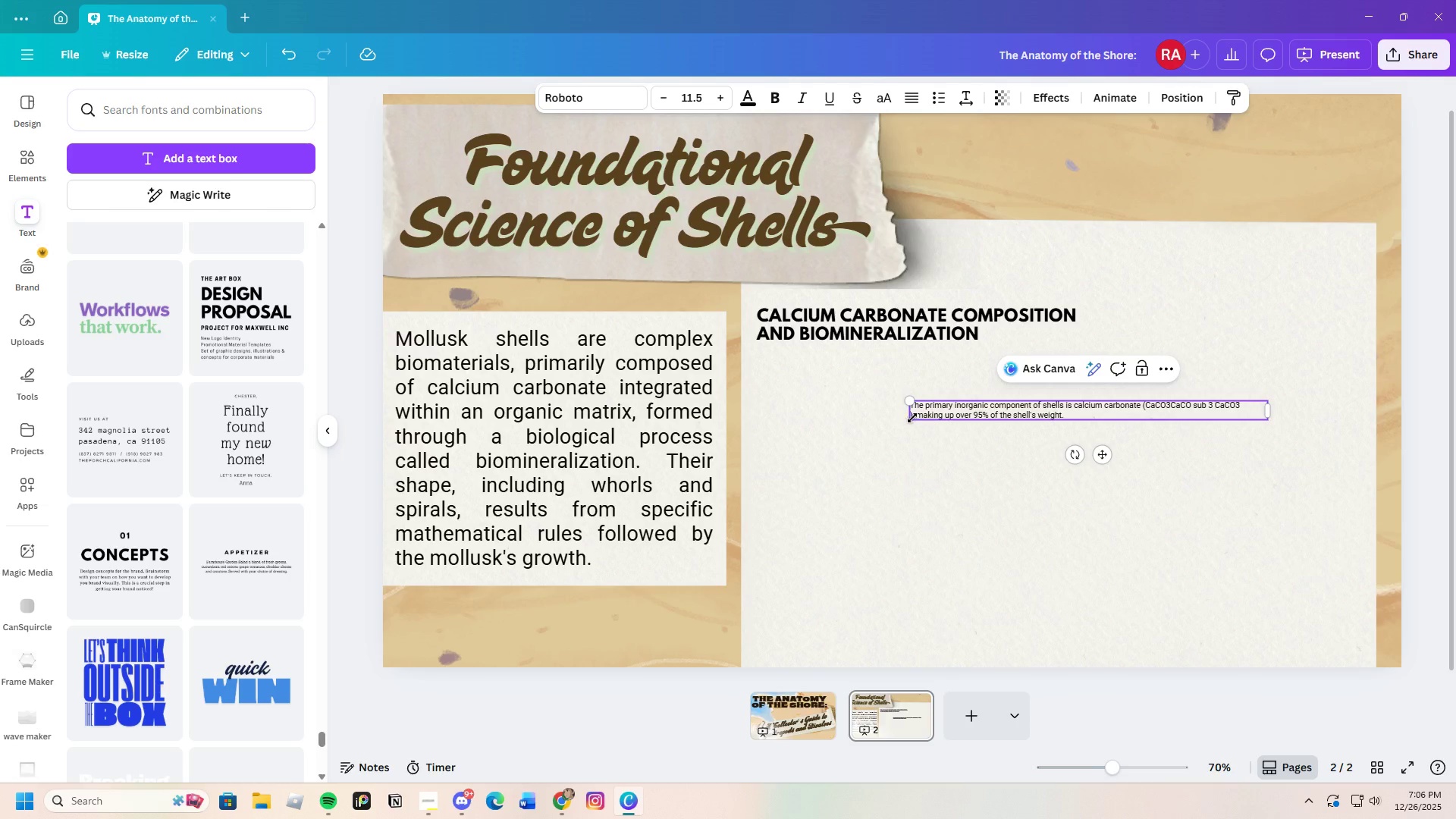 
left_click([912, 414])
 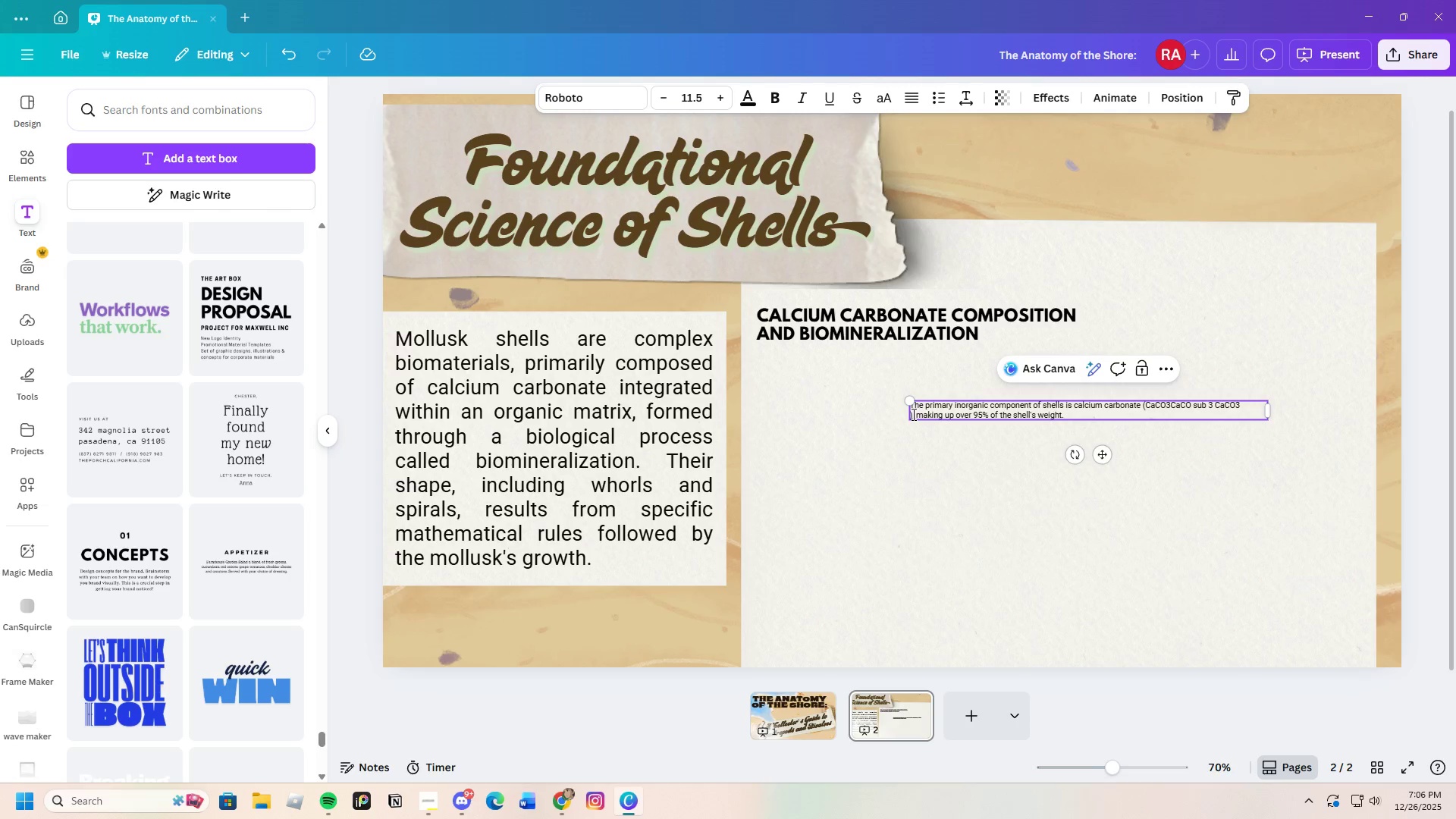 
key(ArrowLeft)
 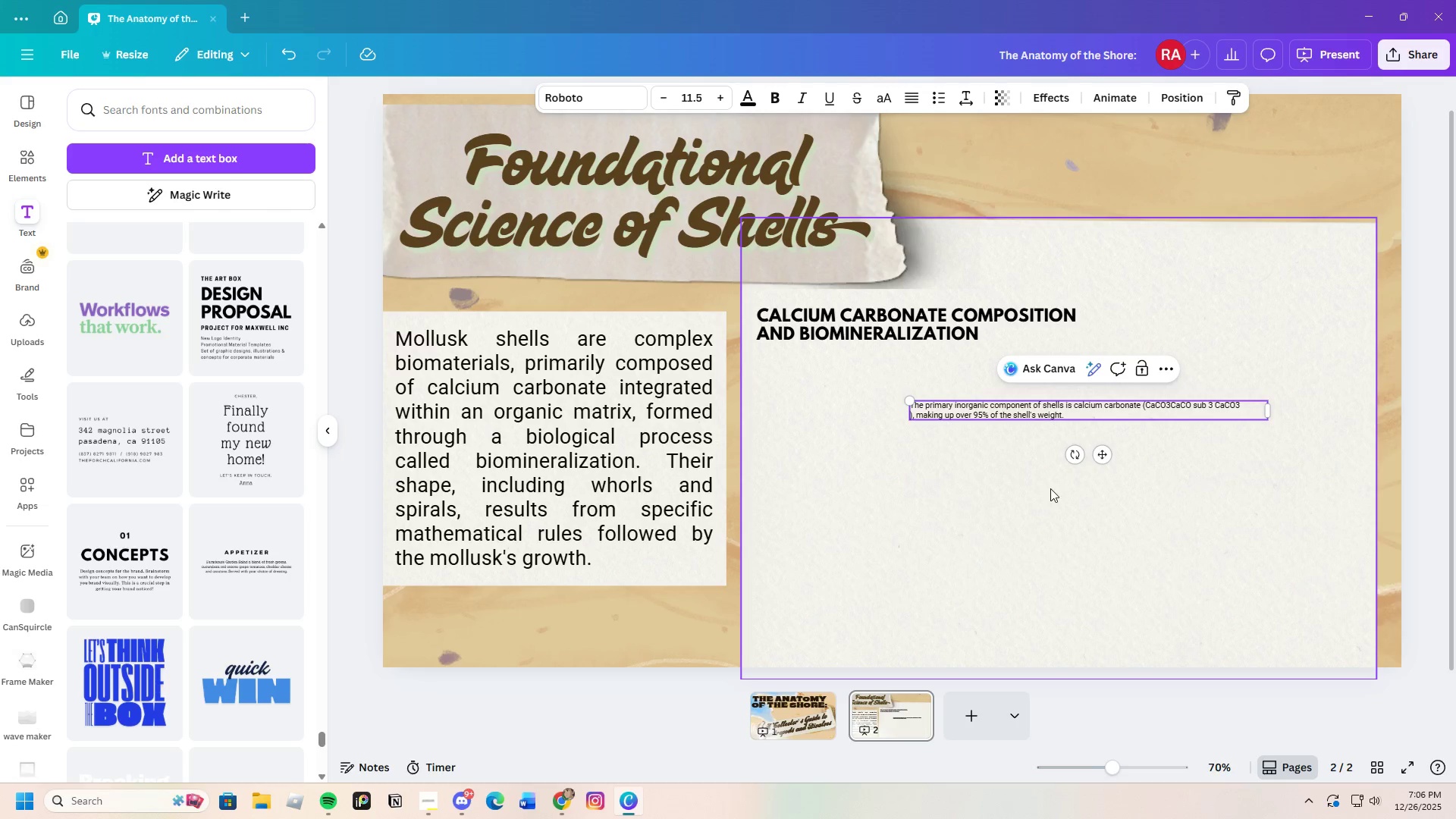 
key(Backspace)
 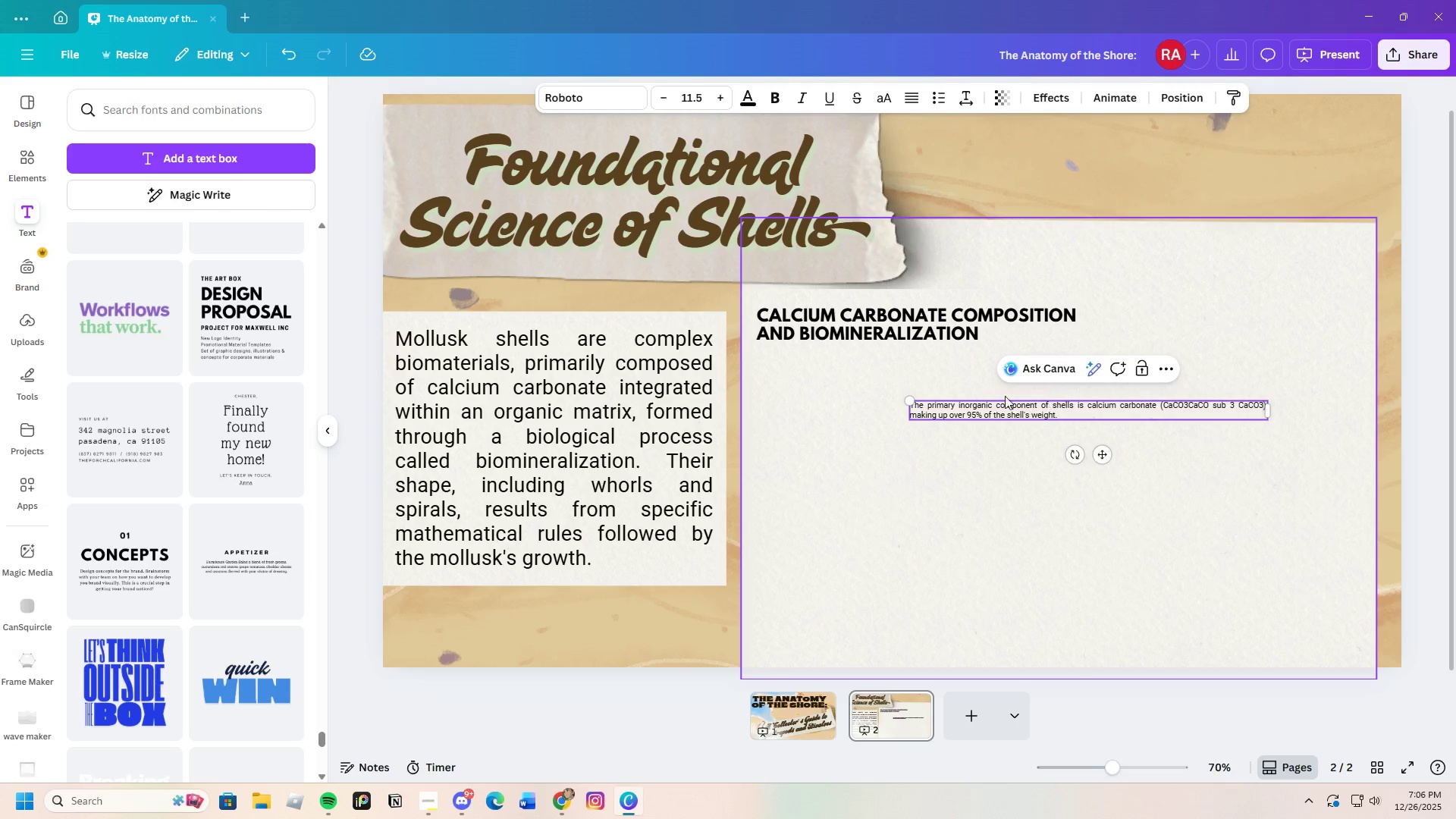 
left_click_drag(start_coordinate=[918, 402], to_coordinate=[873, 382])
 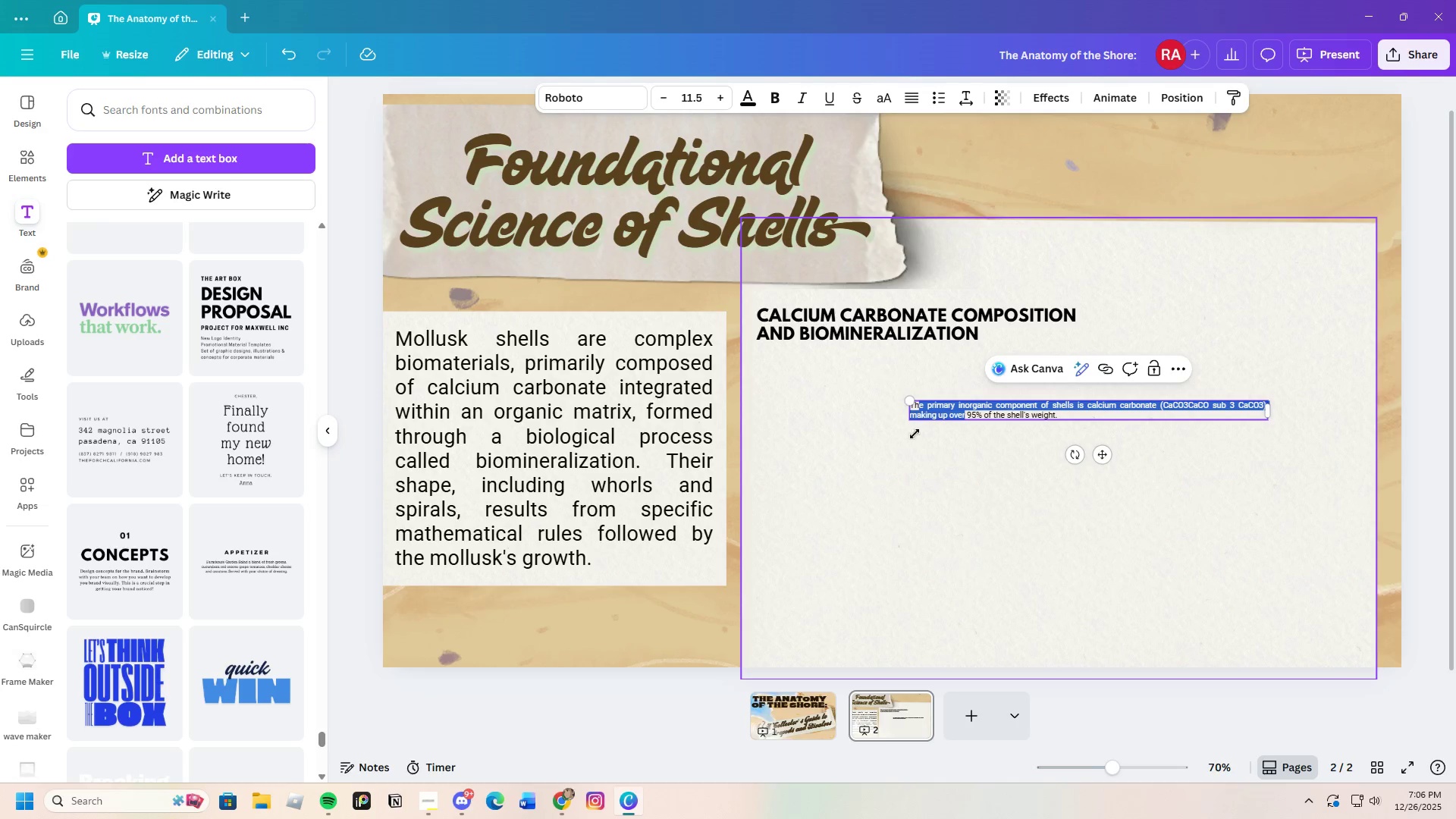 
left_click([928, 460])
 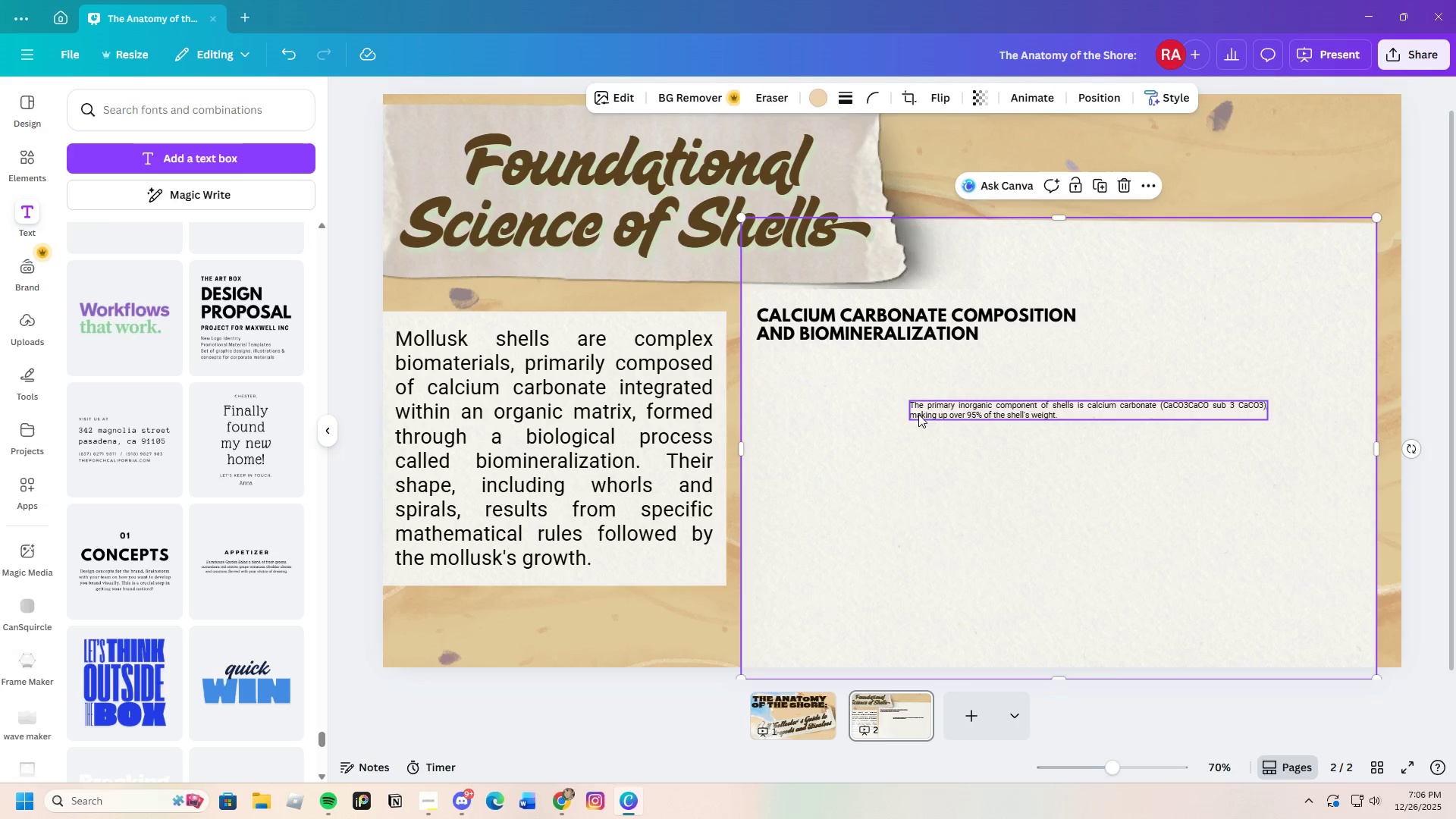 
left_click([919, 412])
 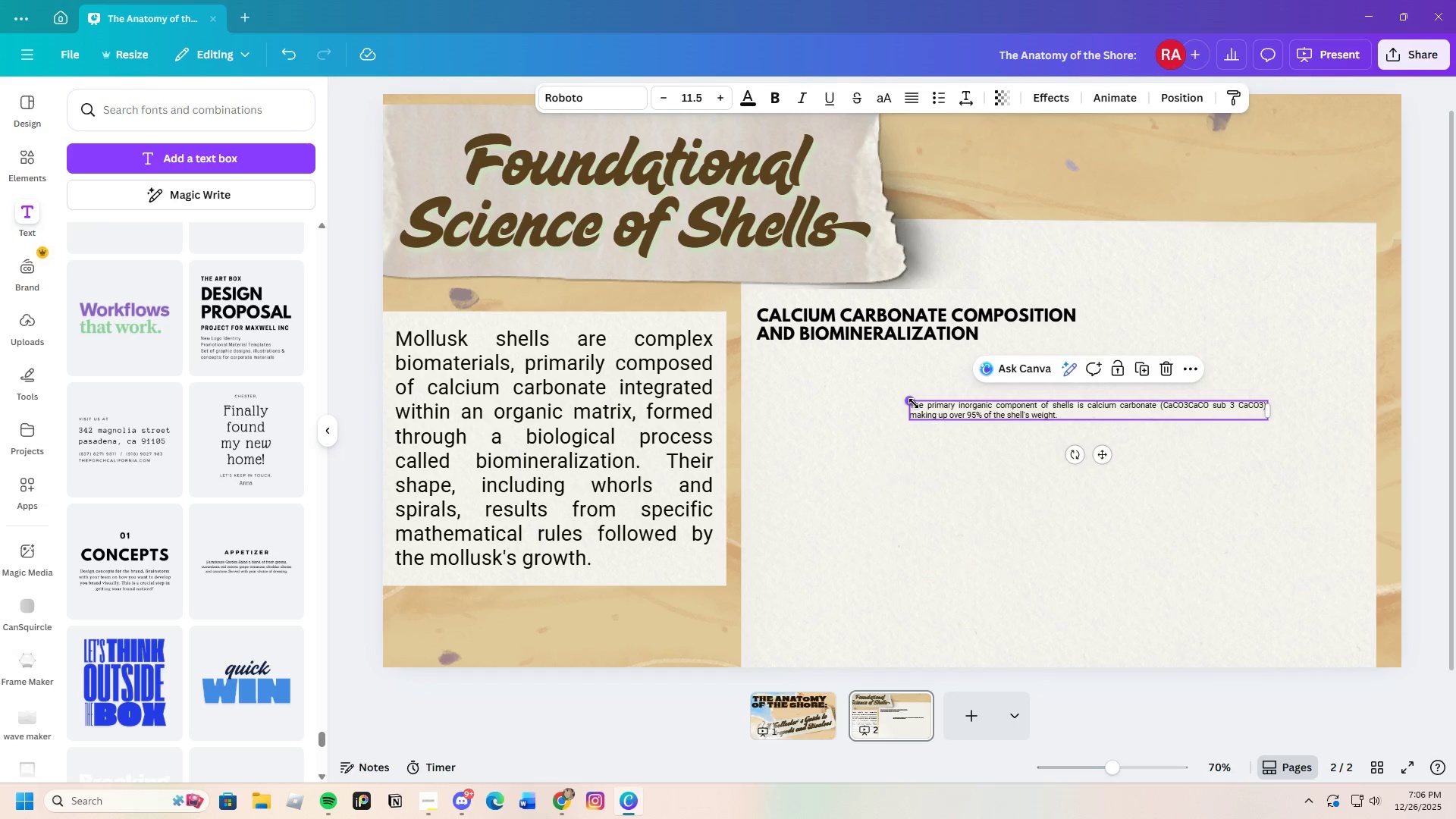 
left_click_drag(start_coordinate=[914, 403], to_coordinate=[772, 369])
 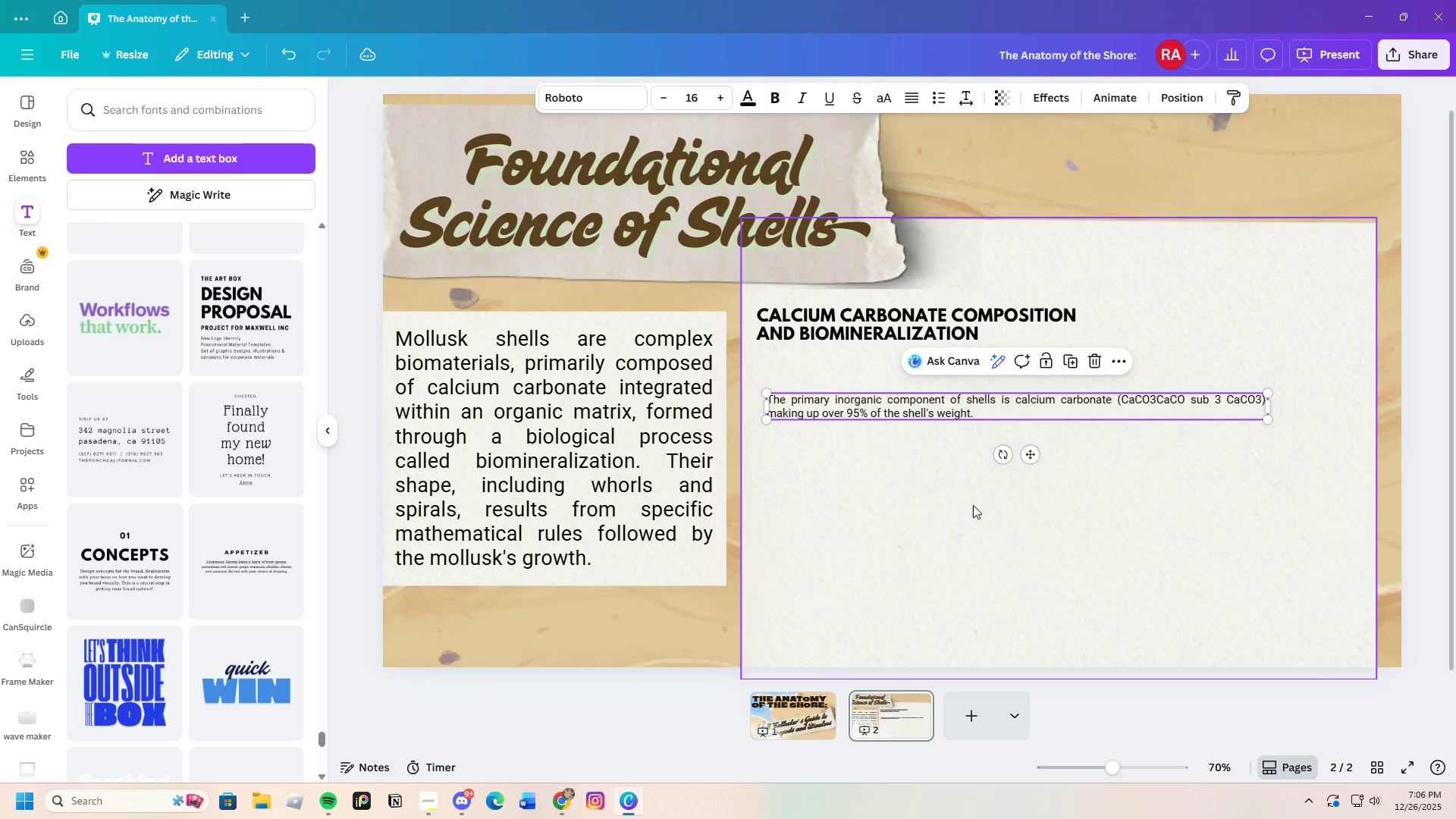 
left_click([974, 505])
 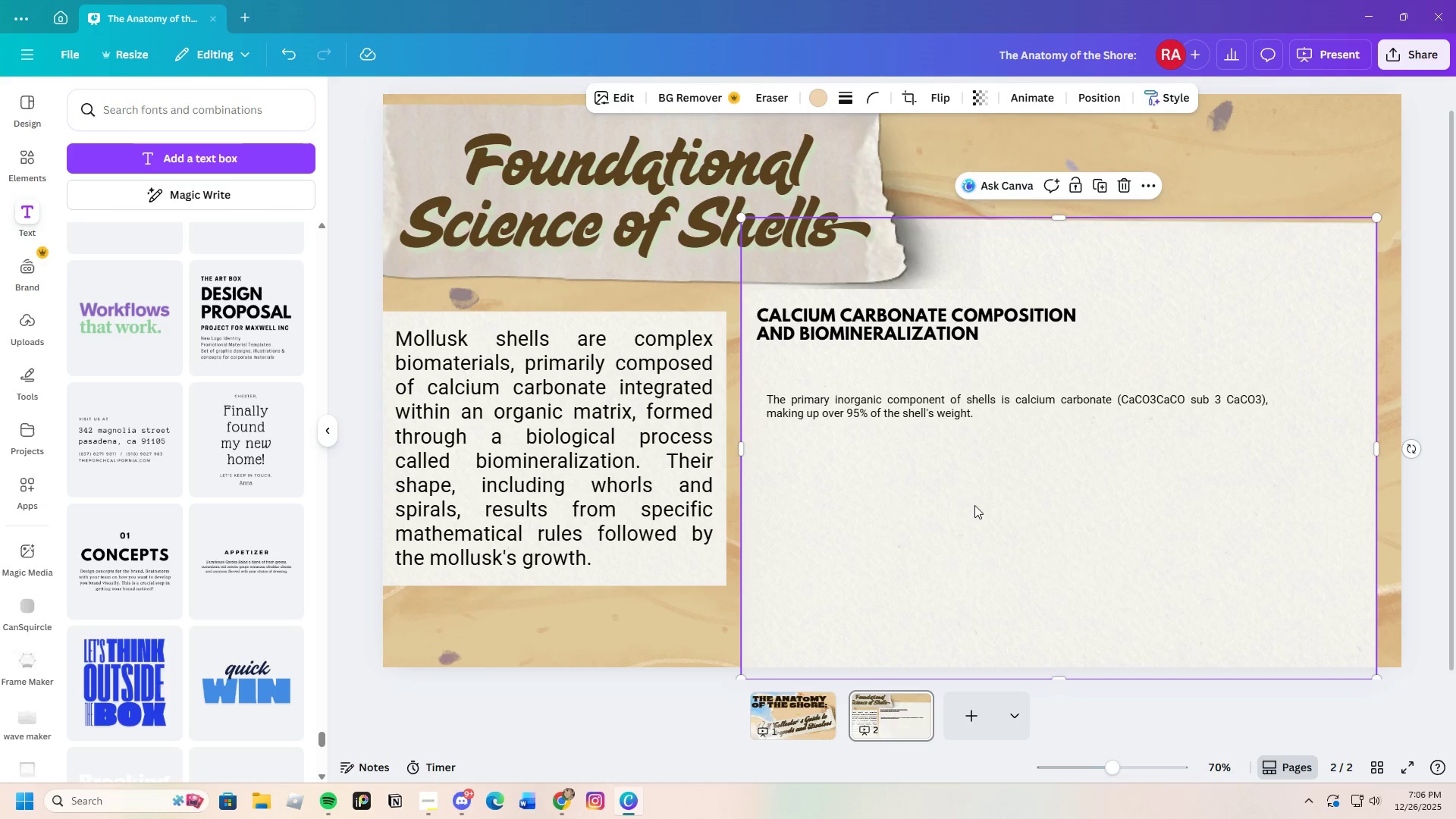 
wait(5.47)
 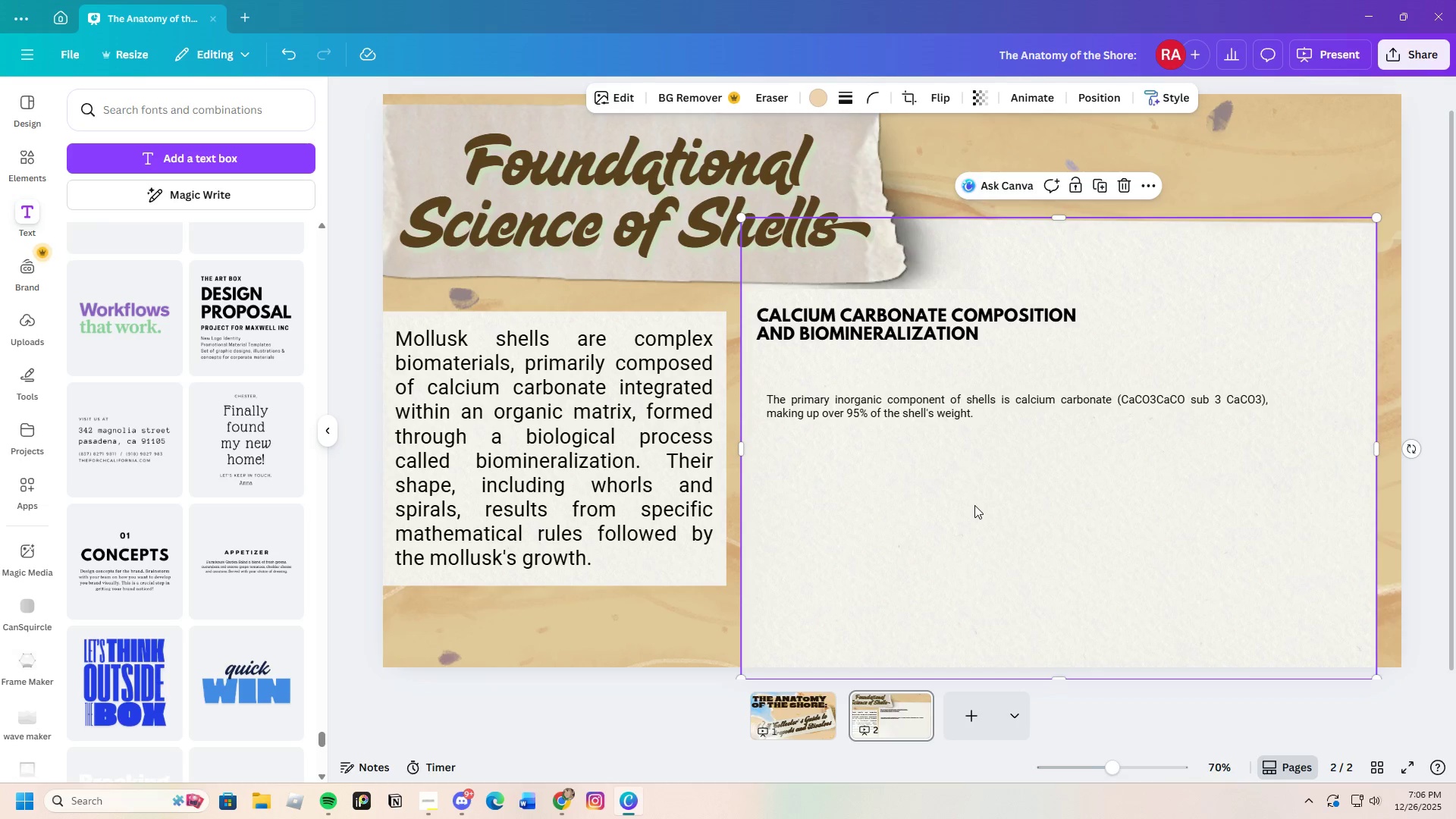 
left_click([1002, 405])
 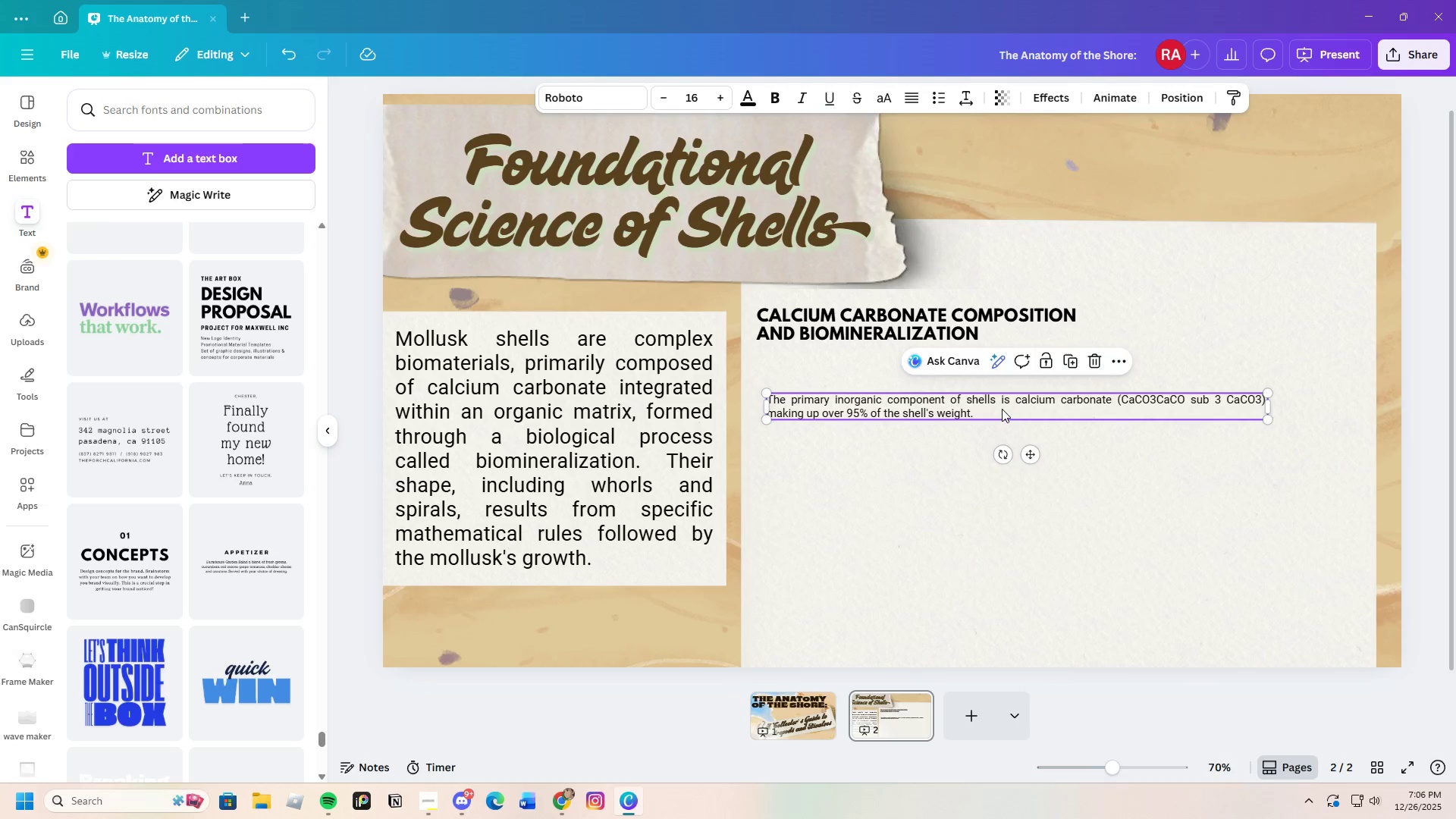 
left_click_drag(start_coordinate=[1002, 409], to_coordinate=[1007, 370])
 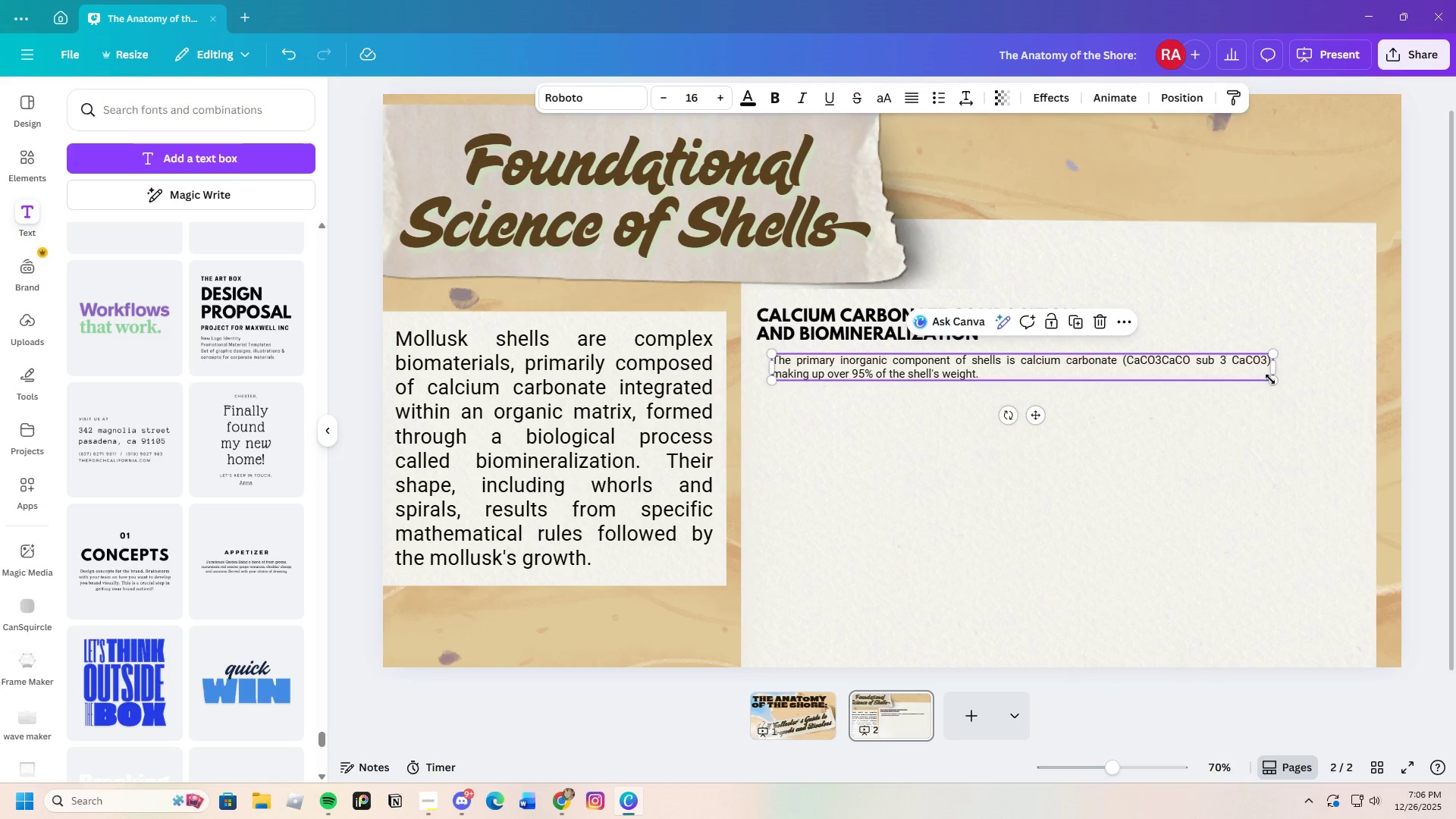 
left_click_drag(start_coordinate=[1271, 379], to_coordinate=[1363, 421])
 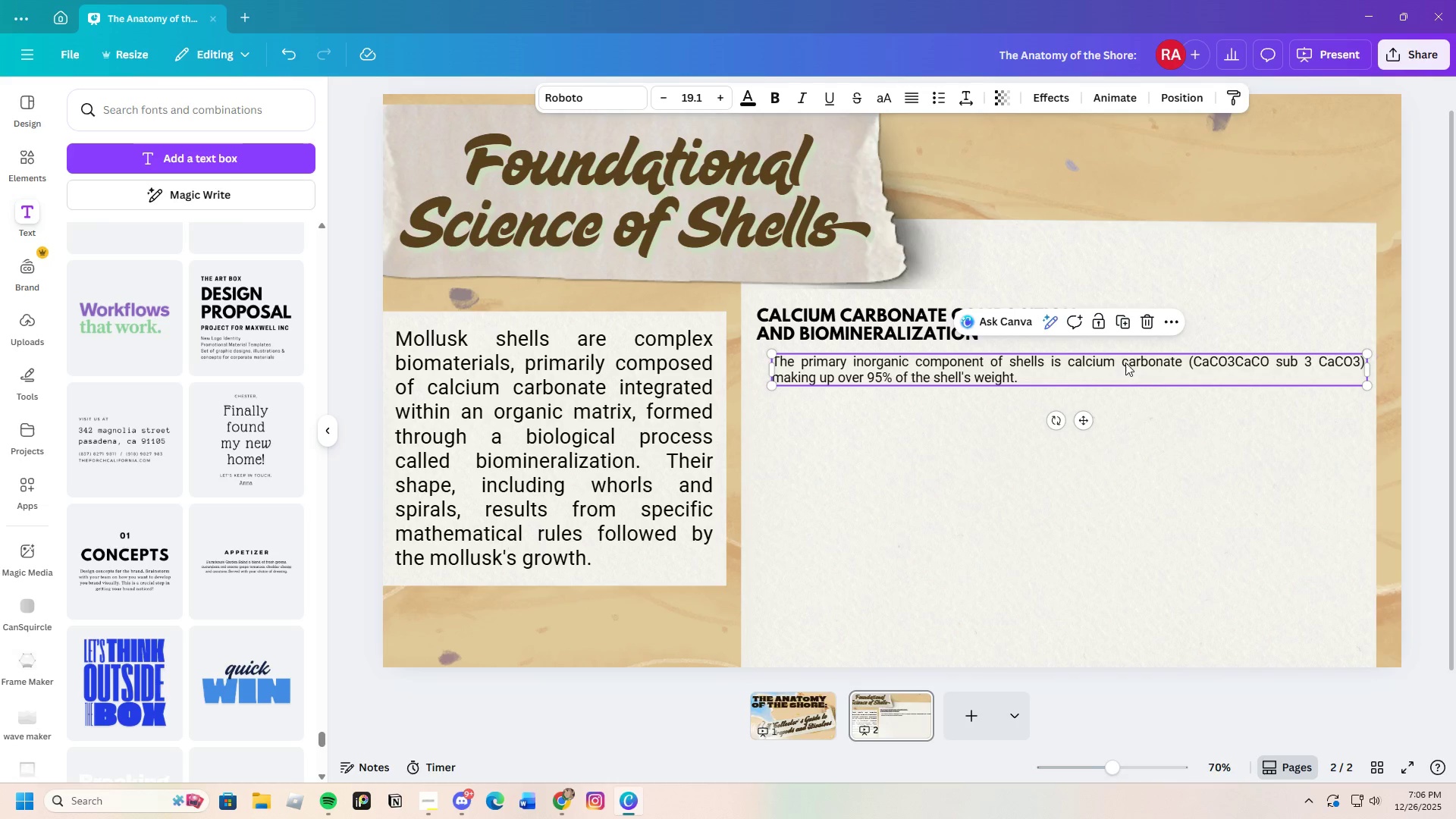 
left_click_drag(start_coordinate=[1128, 368], to_coordinate=[1055, 380])
 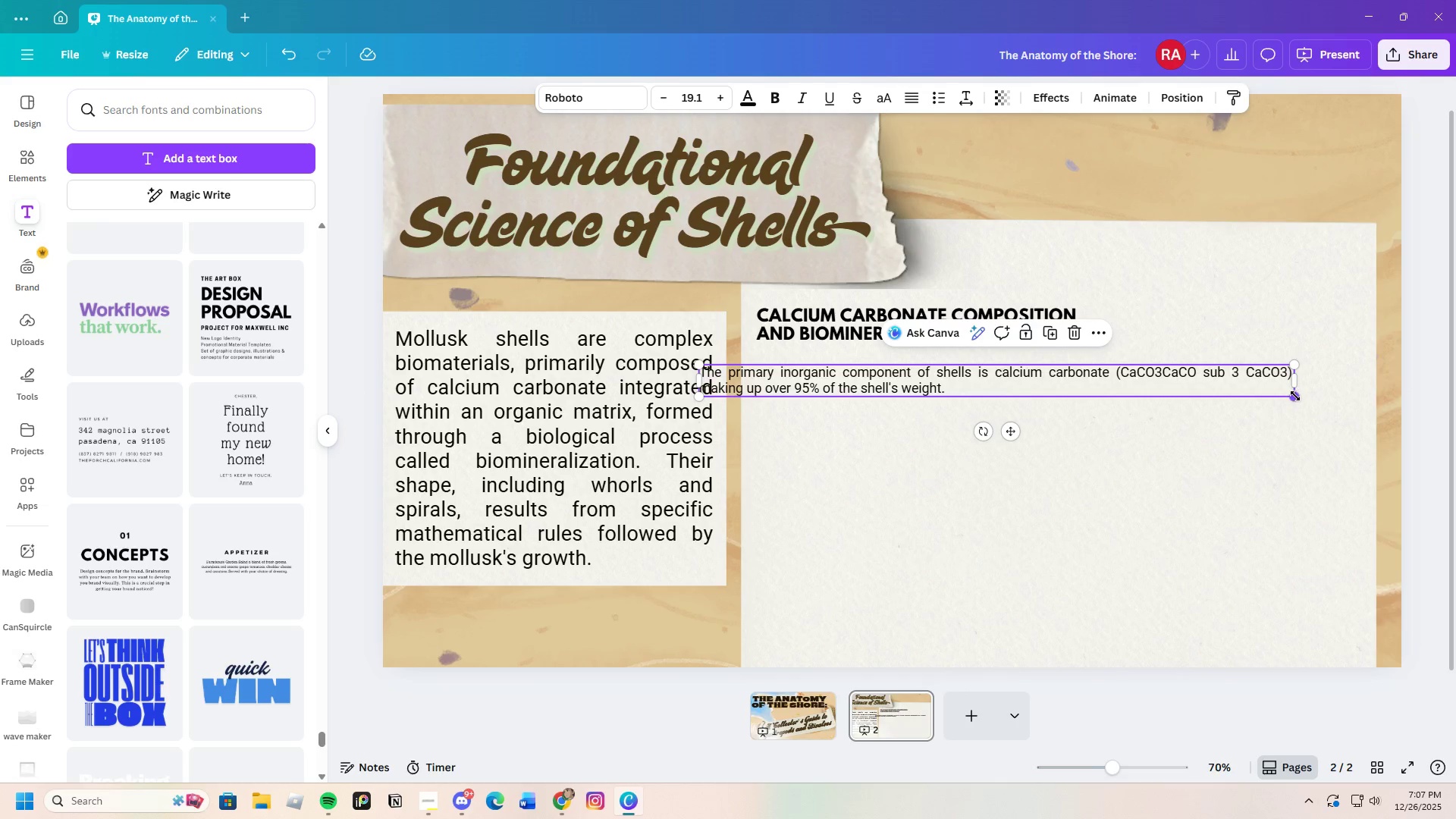 
left_click_drag(start_coordinate=[1297, 399], to_coordinate=[1323, 427])
 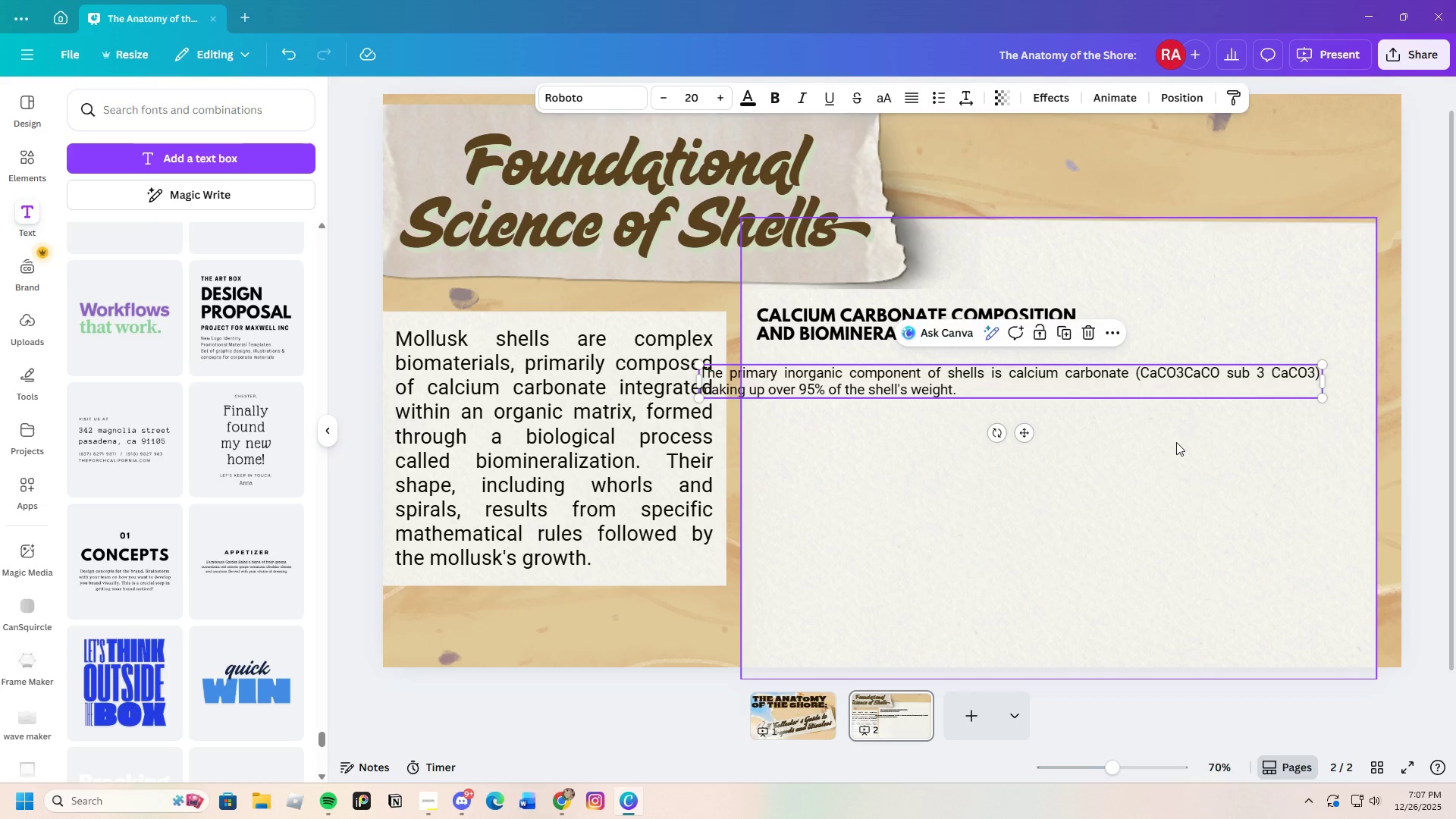 
left_click([1176, 442])
 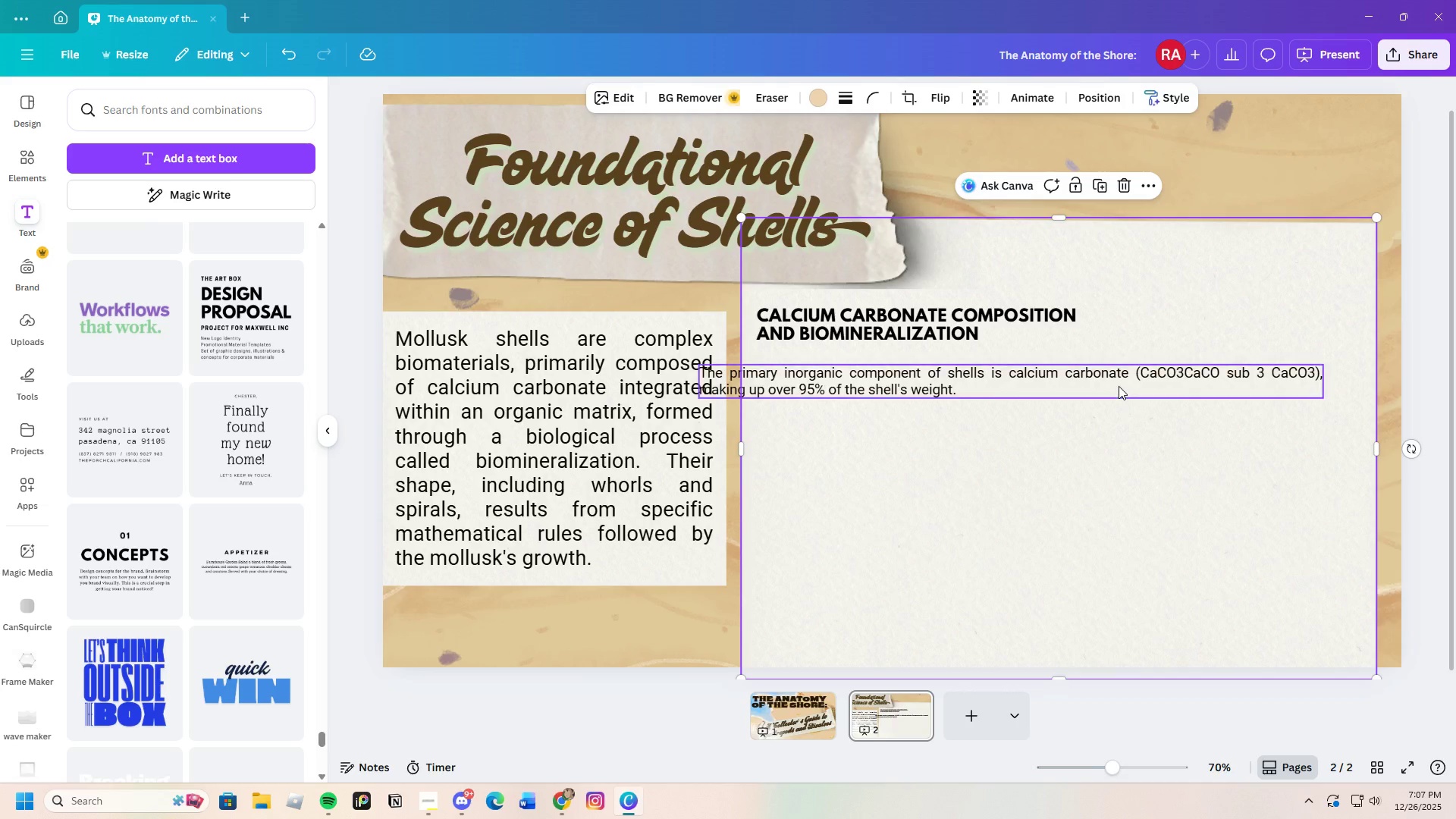 
left_click_drag(start_coordinate=[1119, 384], to_coordinate=[1189, 372])
 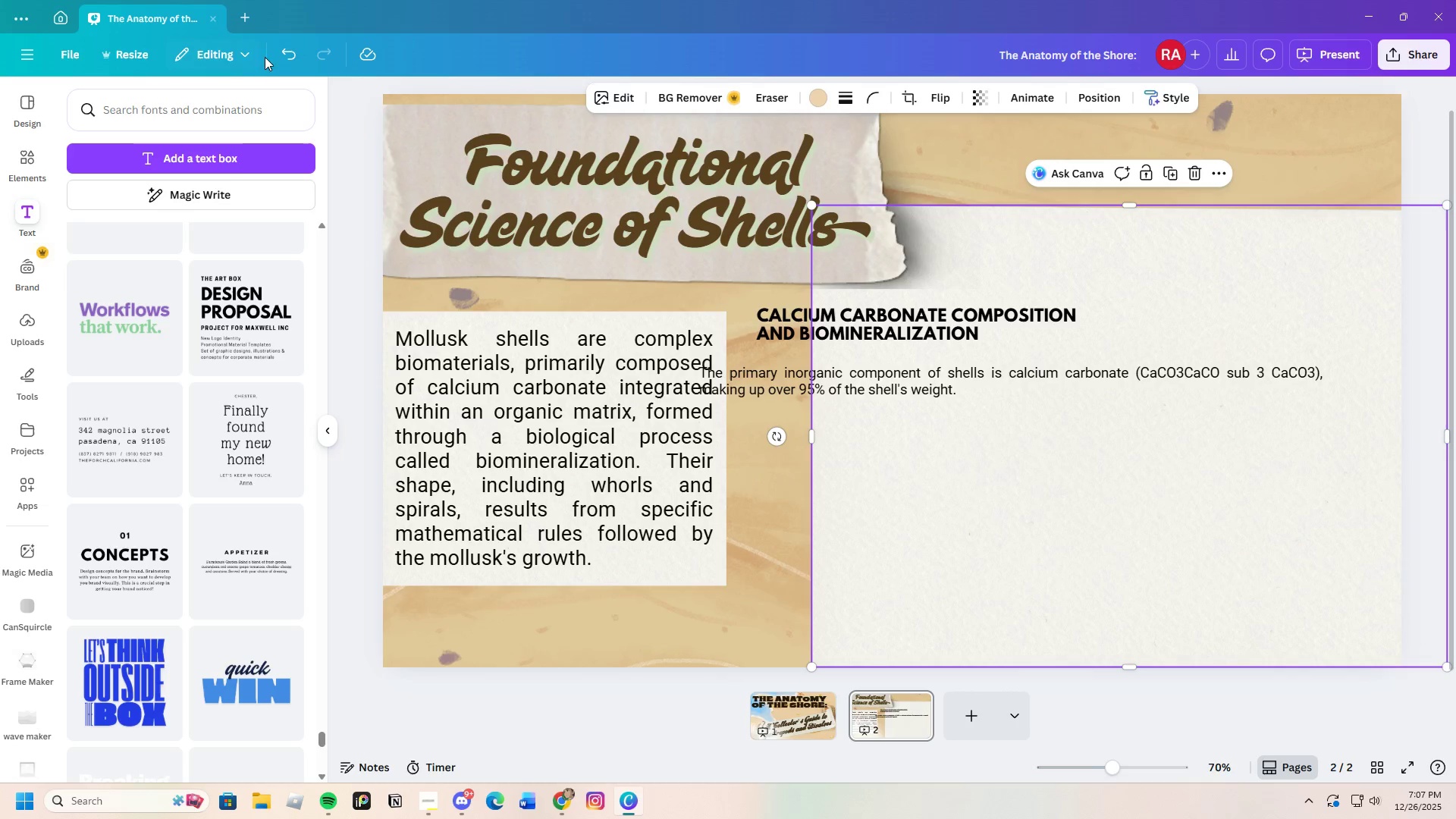 
left_click([278, 49])
 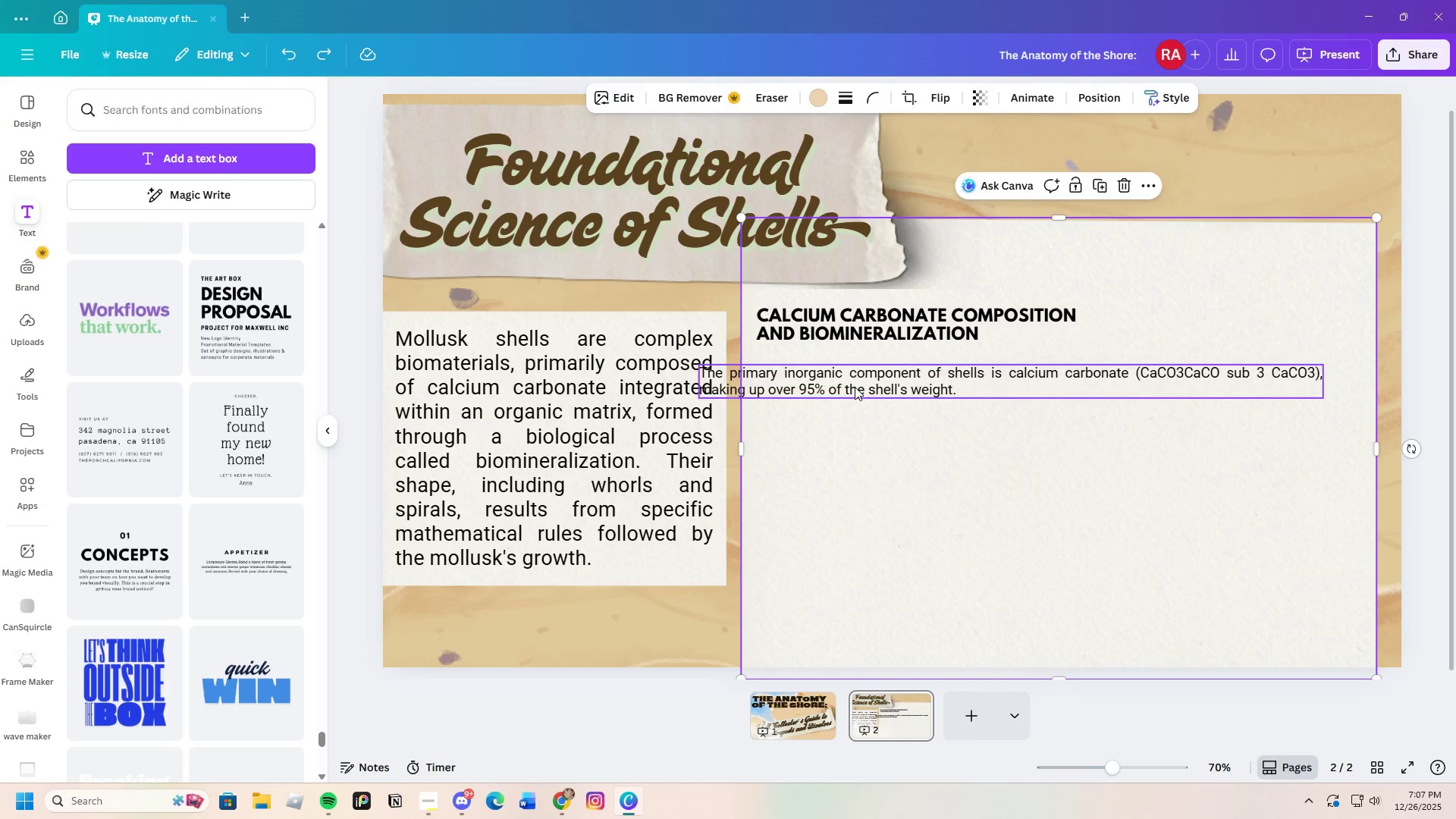 
left_click_drag(start_coordinate=[854, 382], to_coordinate=[934, 372])
 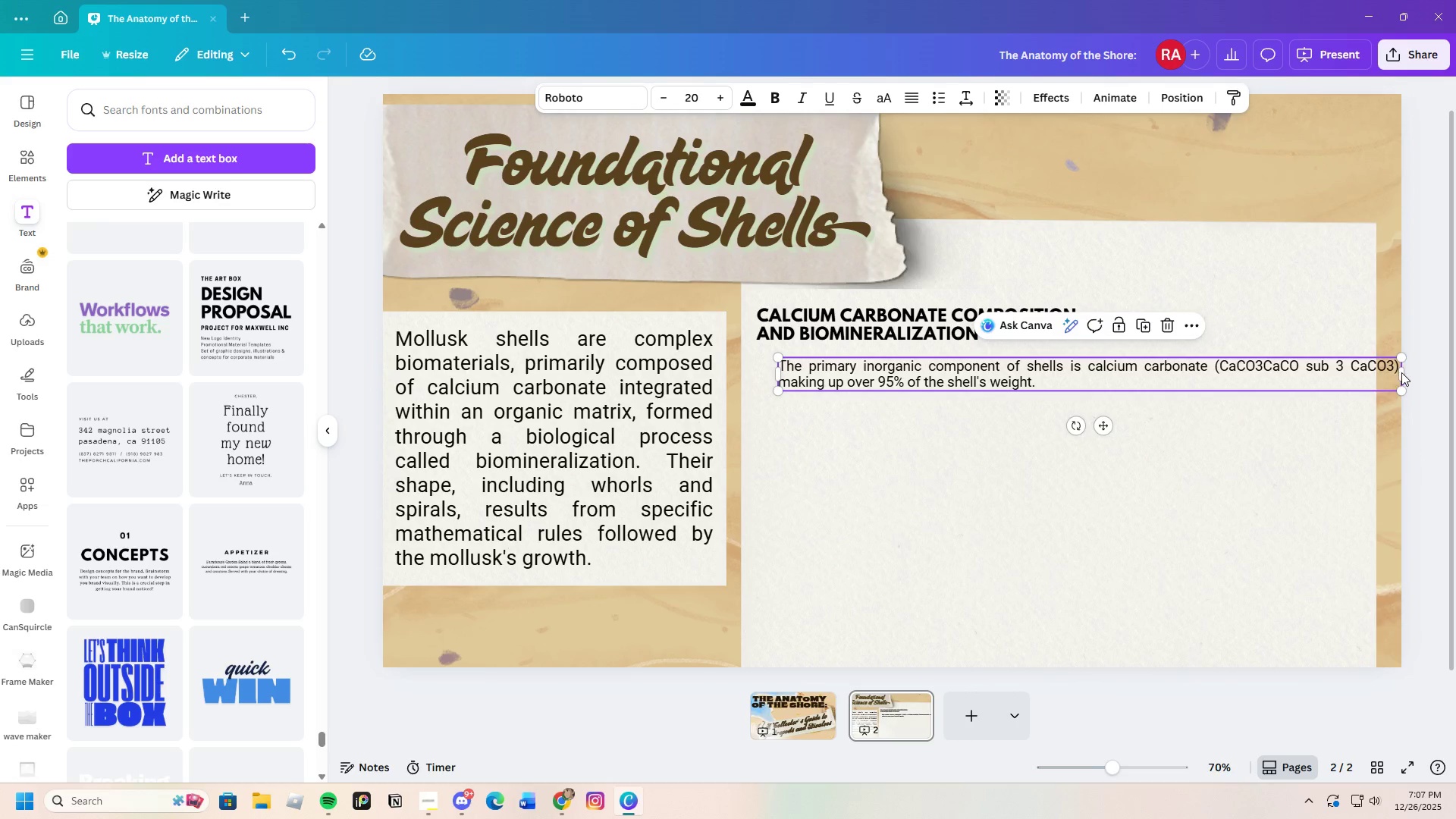 
left_click_drag(start_coordinate=[1404, 373], to_coordinate=[1346, 379])
 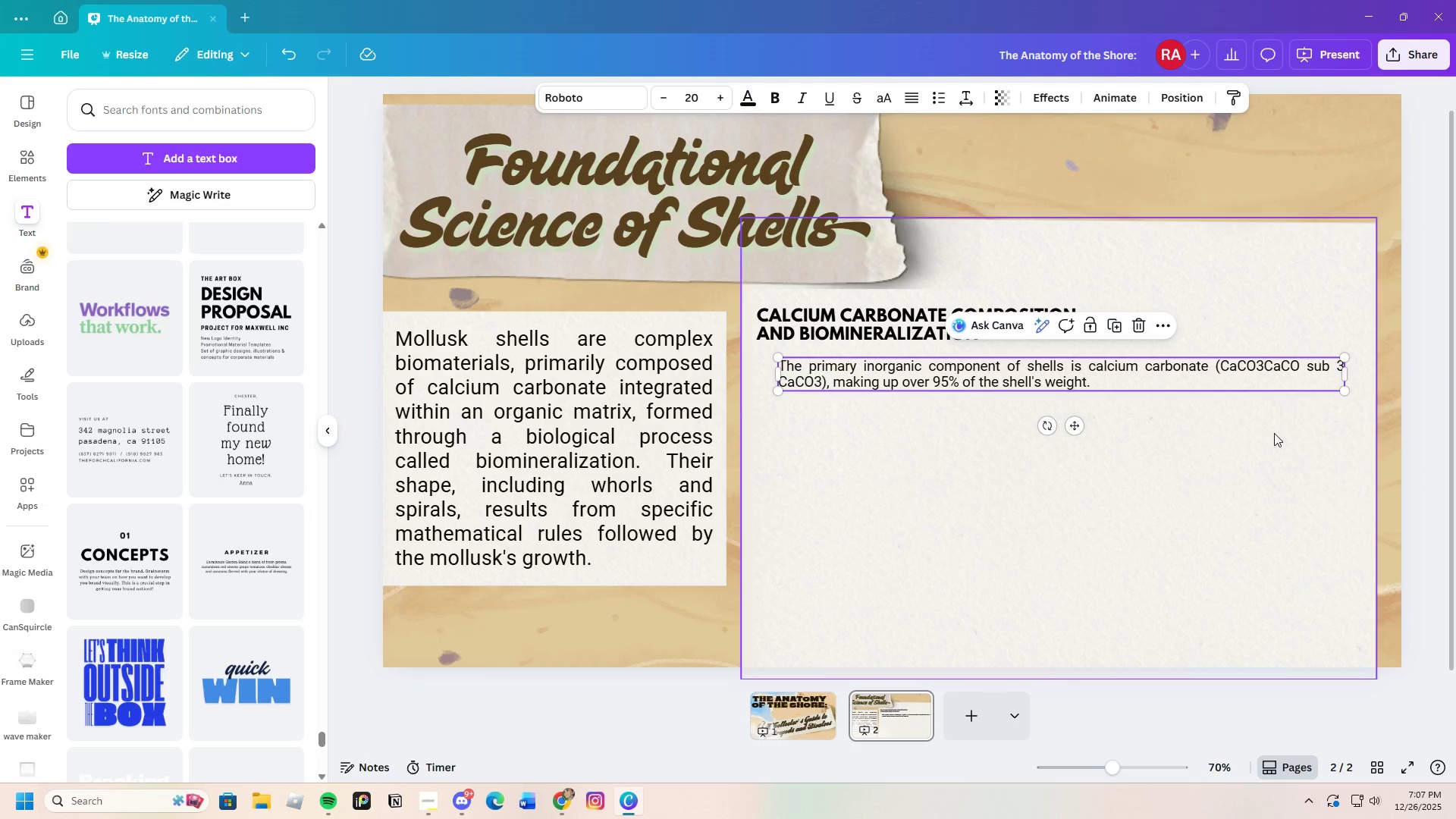 
left_click([1274, 433])
 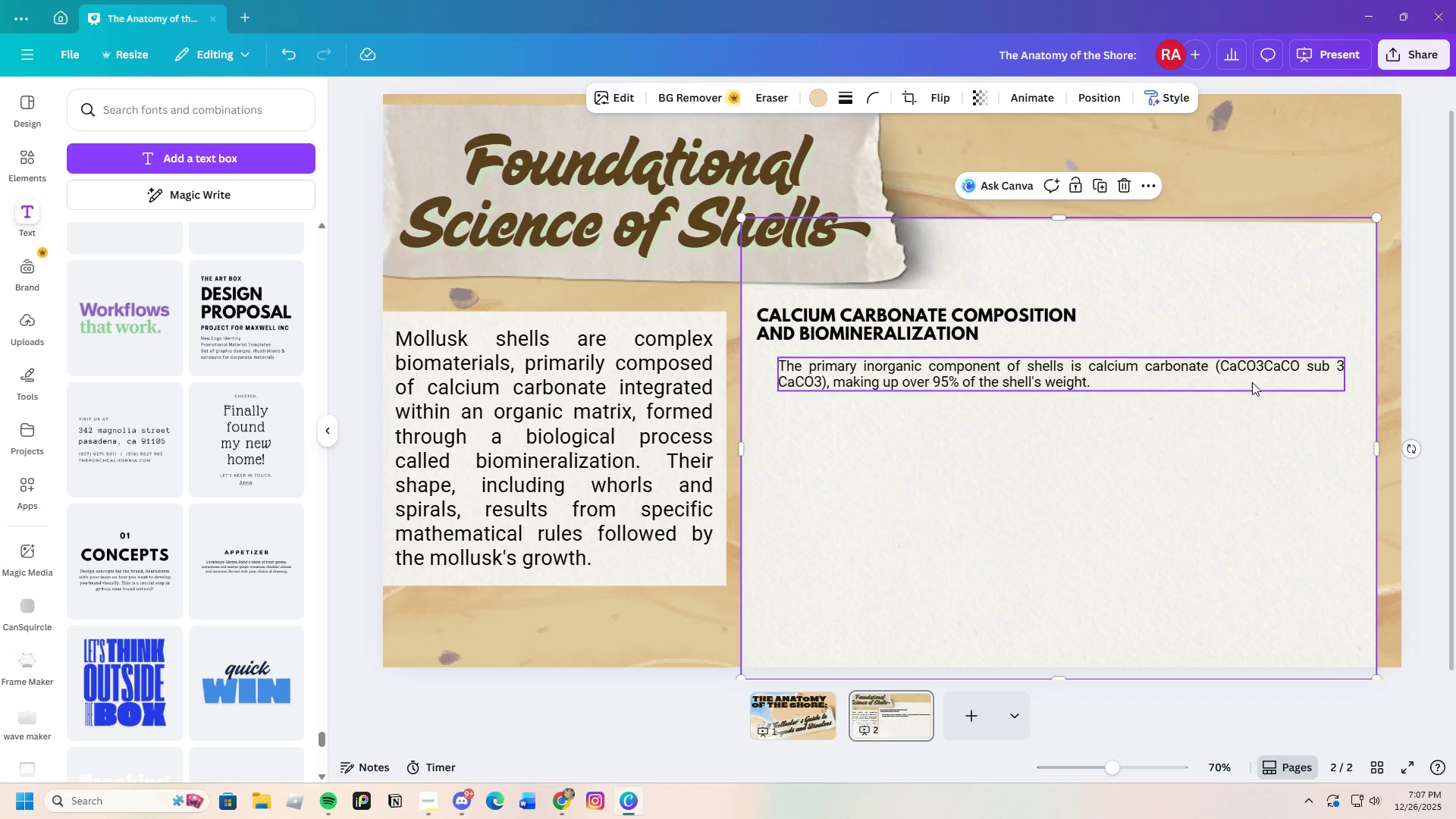 
left_click_drag(start_coordinate=[1250, 379], to_coordinate=[1242, 378])
 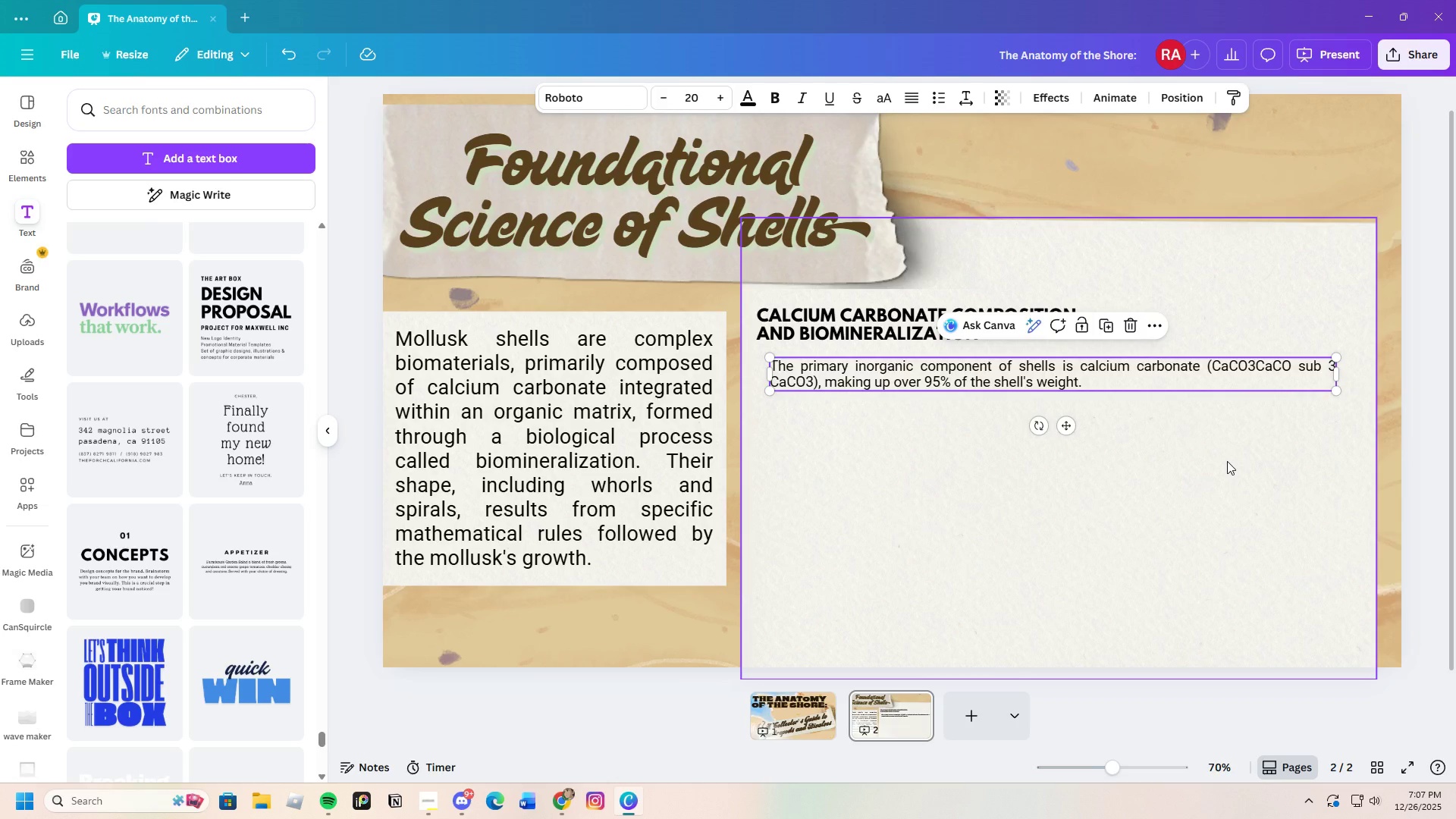 
left_click([1227, 461])
 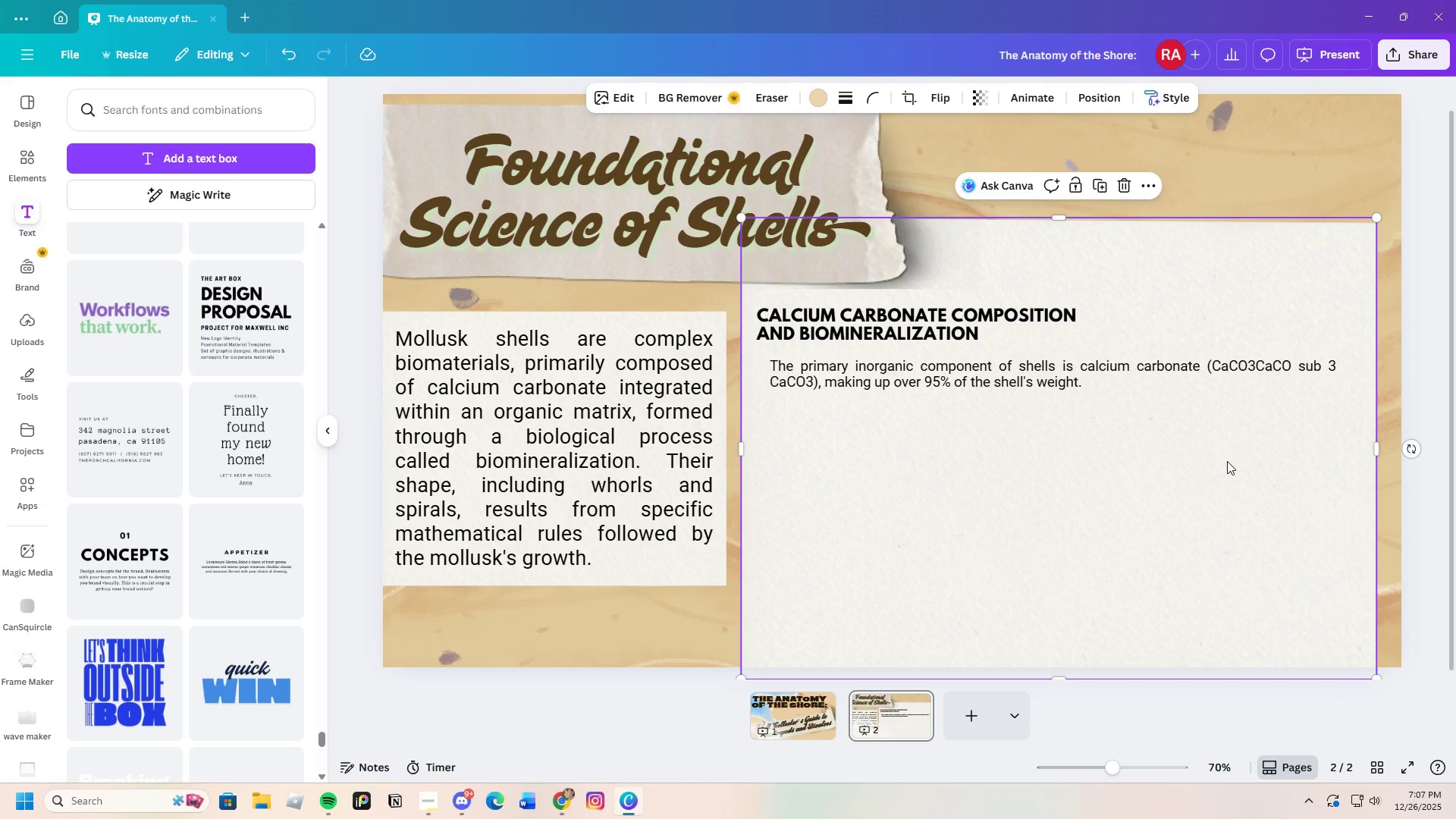 
wait(9.19)
 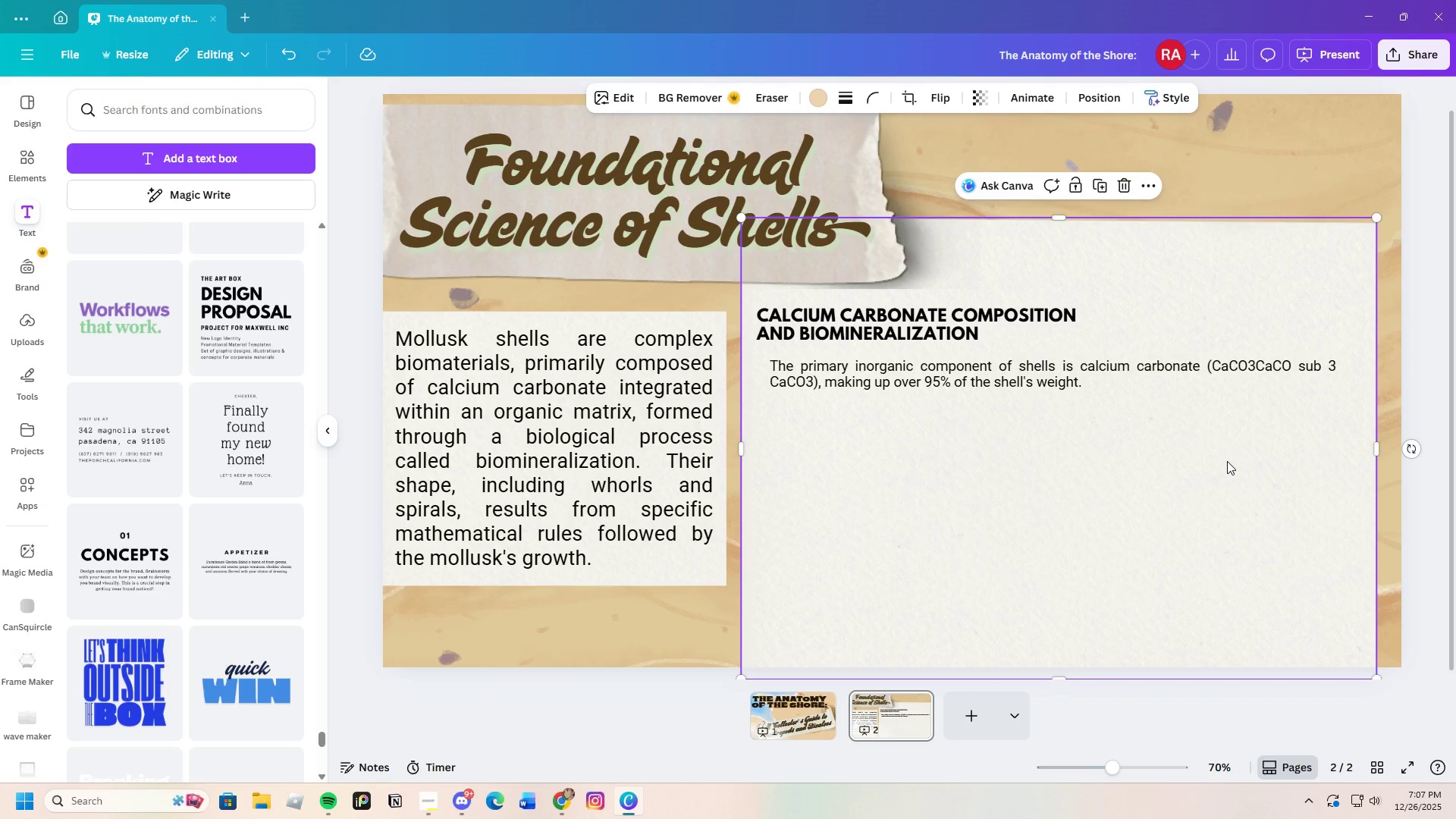 
left_click([559, 812])
 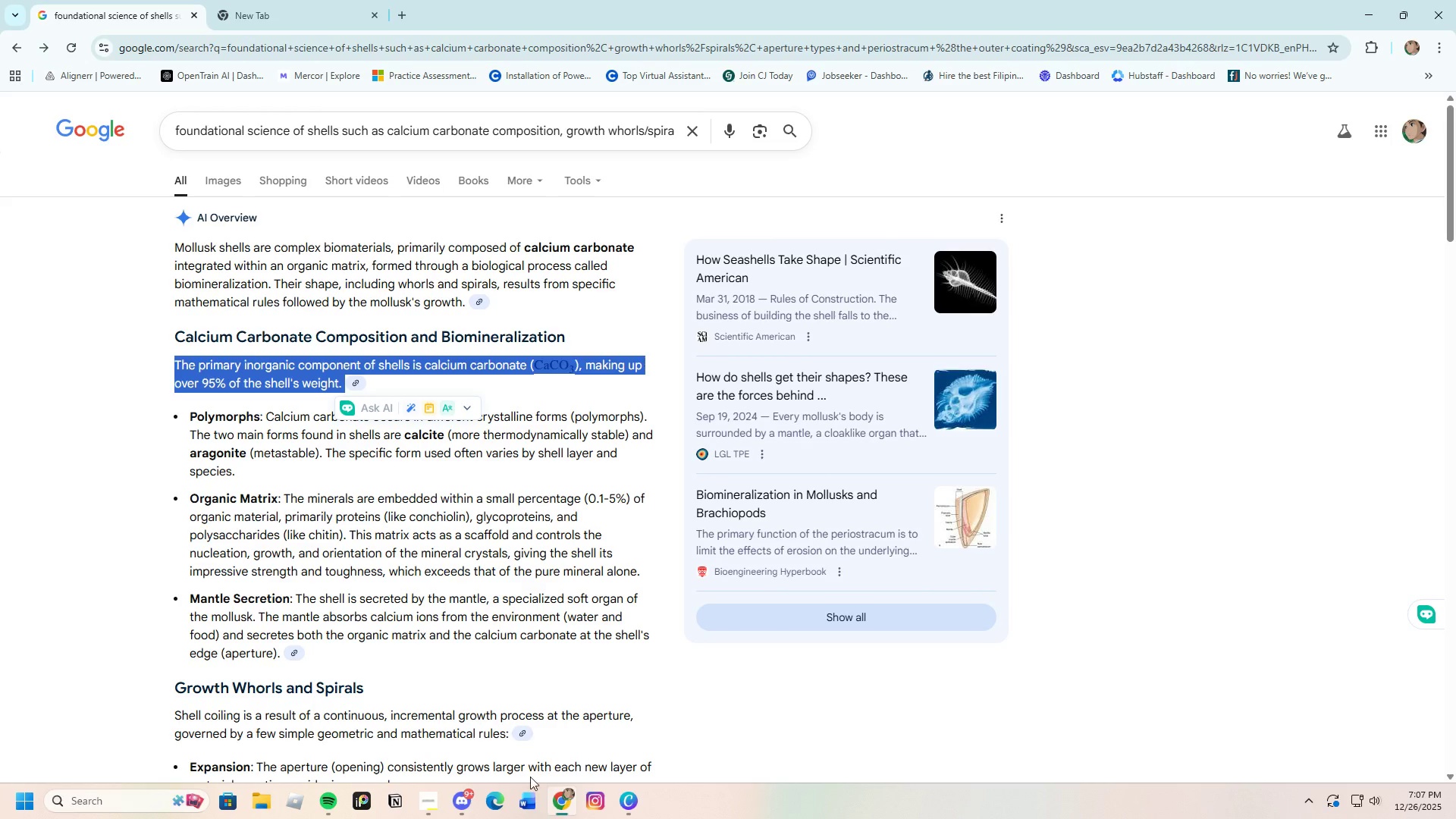 
scroll: coordinate [420, 573], scroll_direction: down, amount: 5.0
 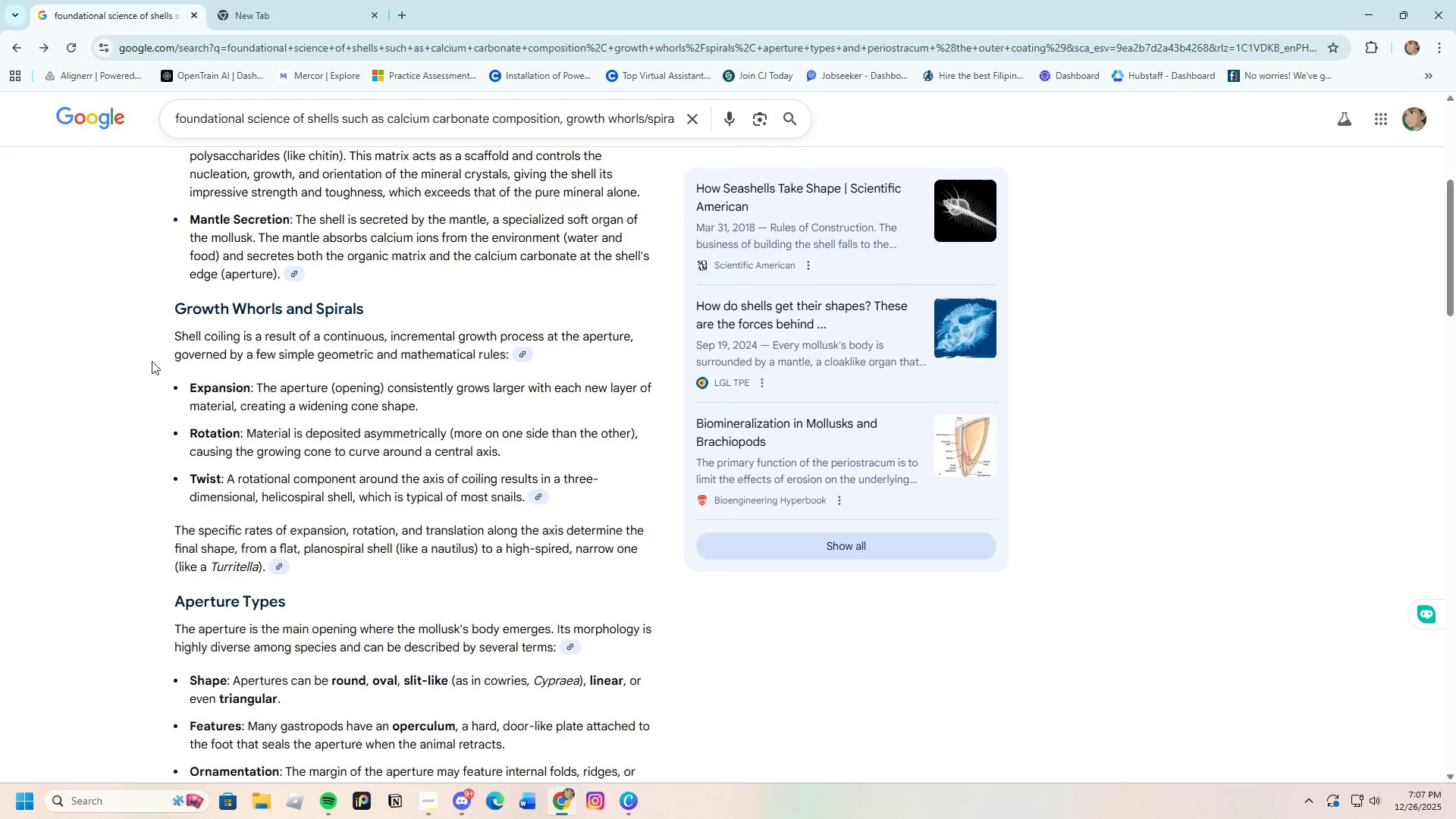 
left_click([151, 361])
 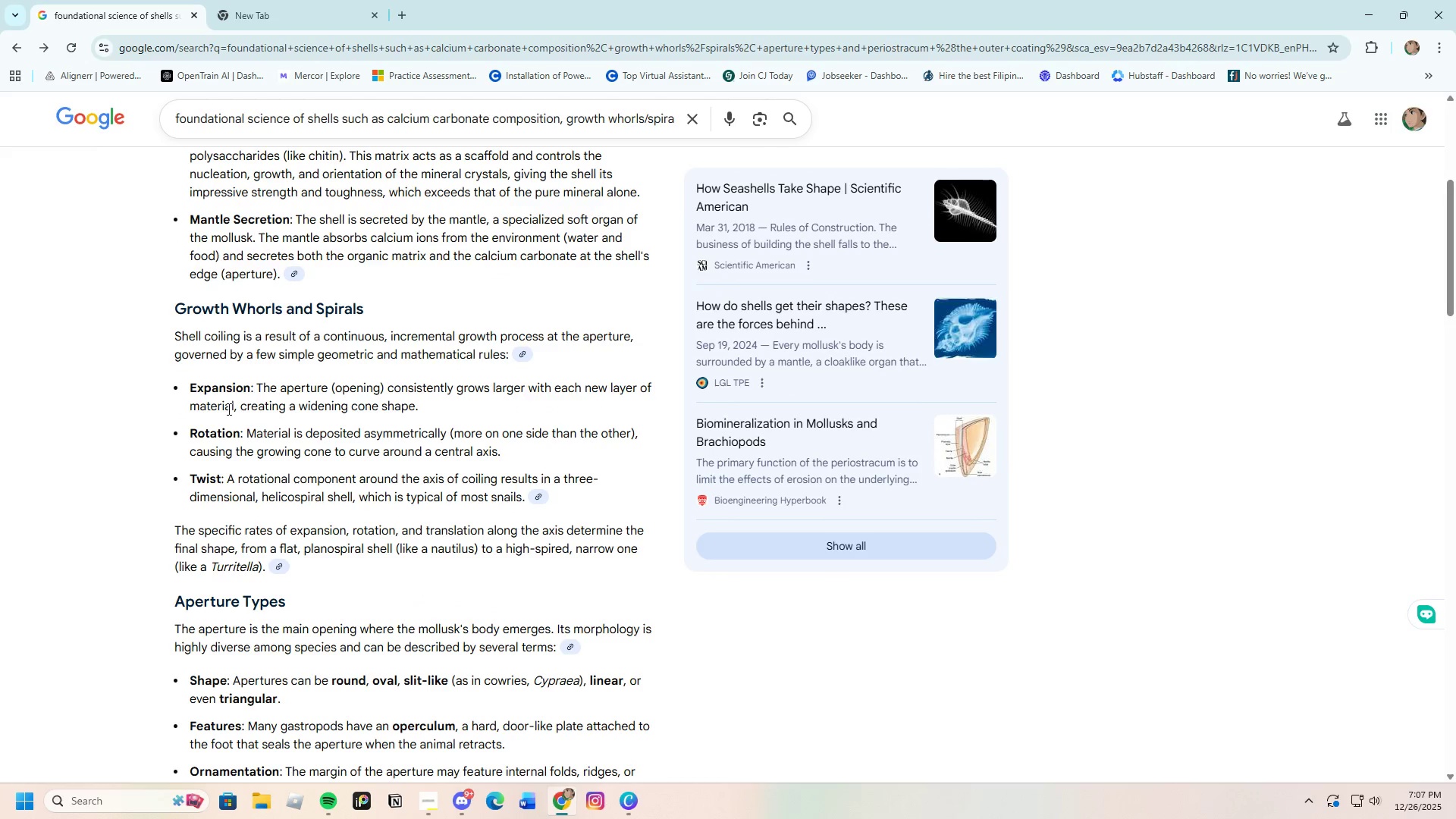 
scroll: coordinate [253, 428], scroll_direction: down, amount: 1.0
 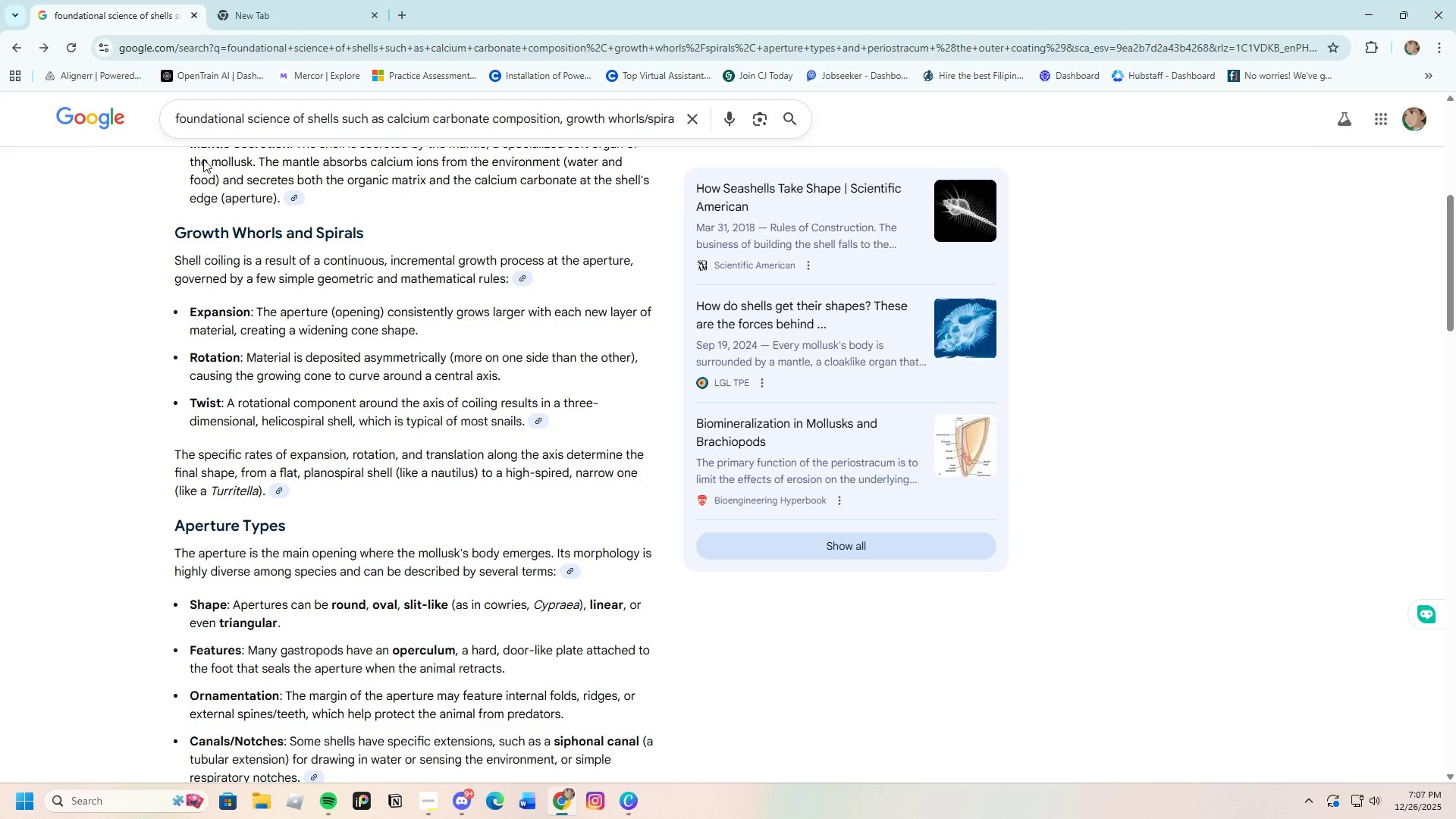 
double_click([362, 237])
 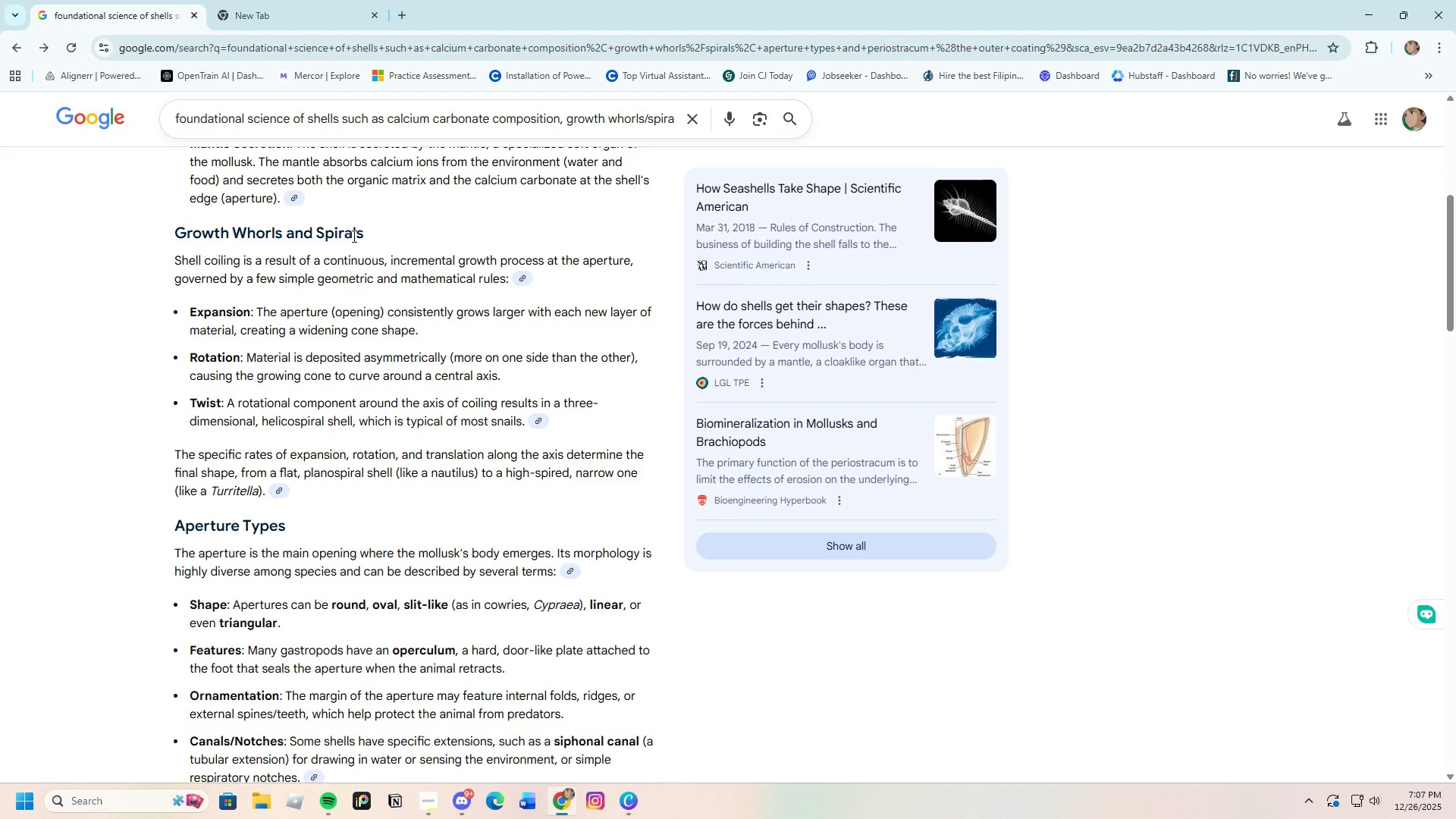 
left_click([353, 236])
 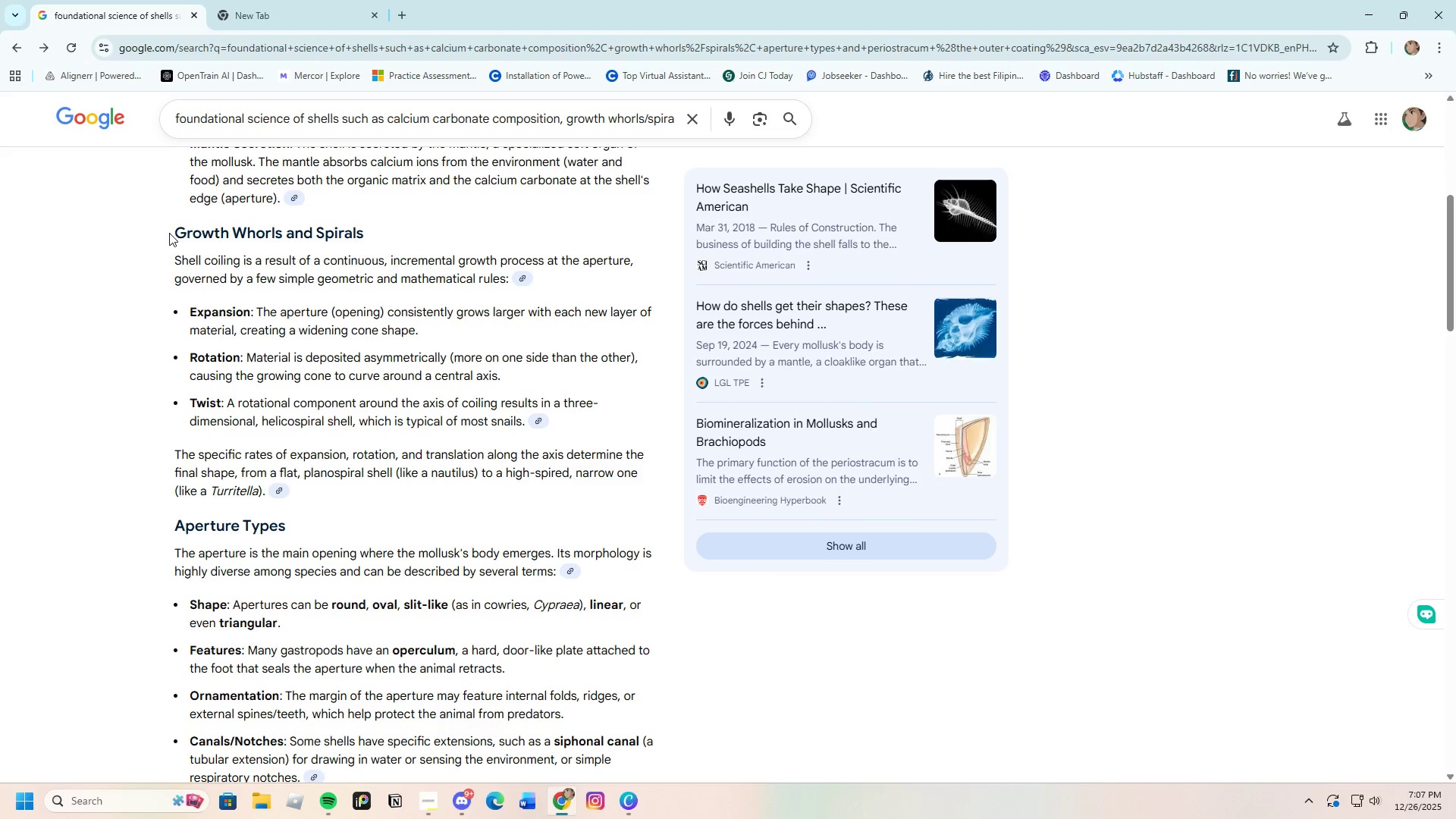 
left_click_drag(start_coordinate=[169, 233], to_coordinate=[388, 230])
 